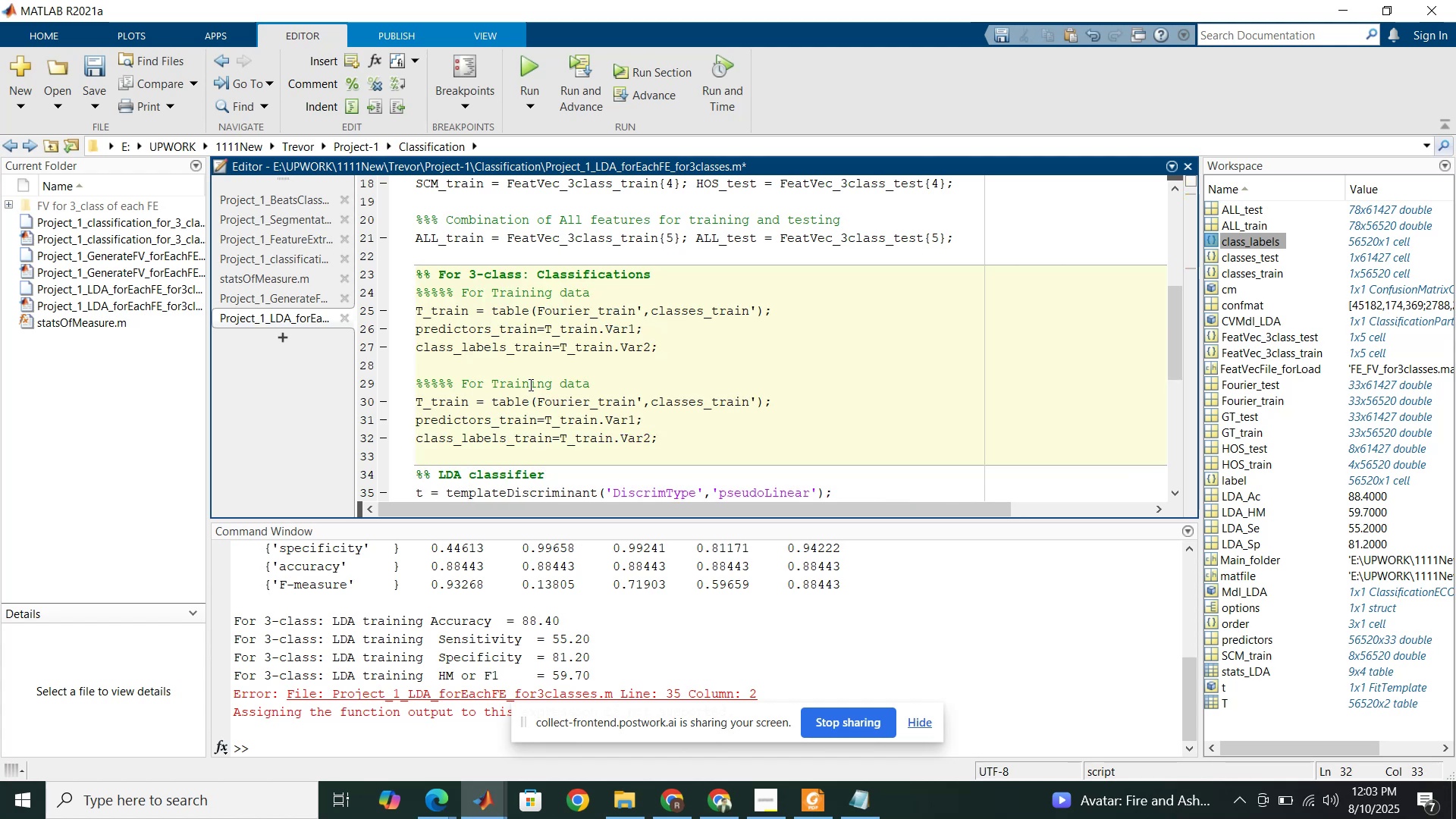 
double_click([529, 381])
 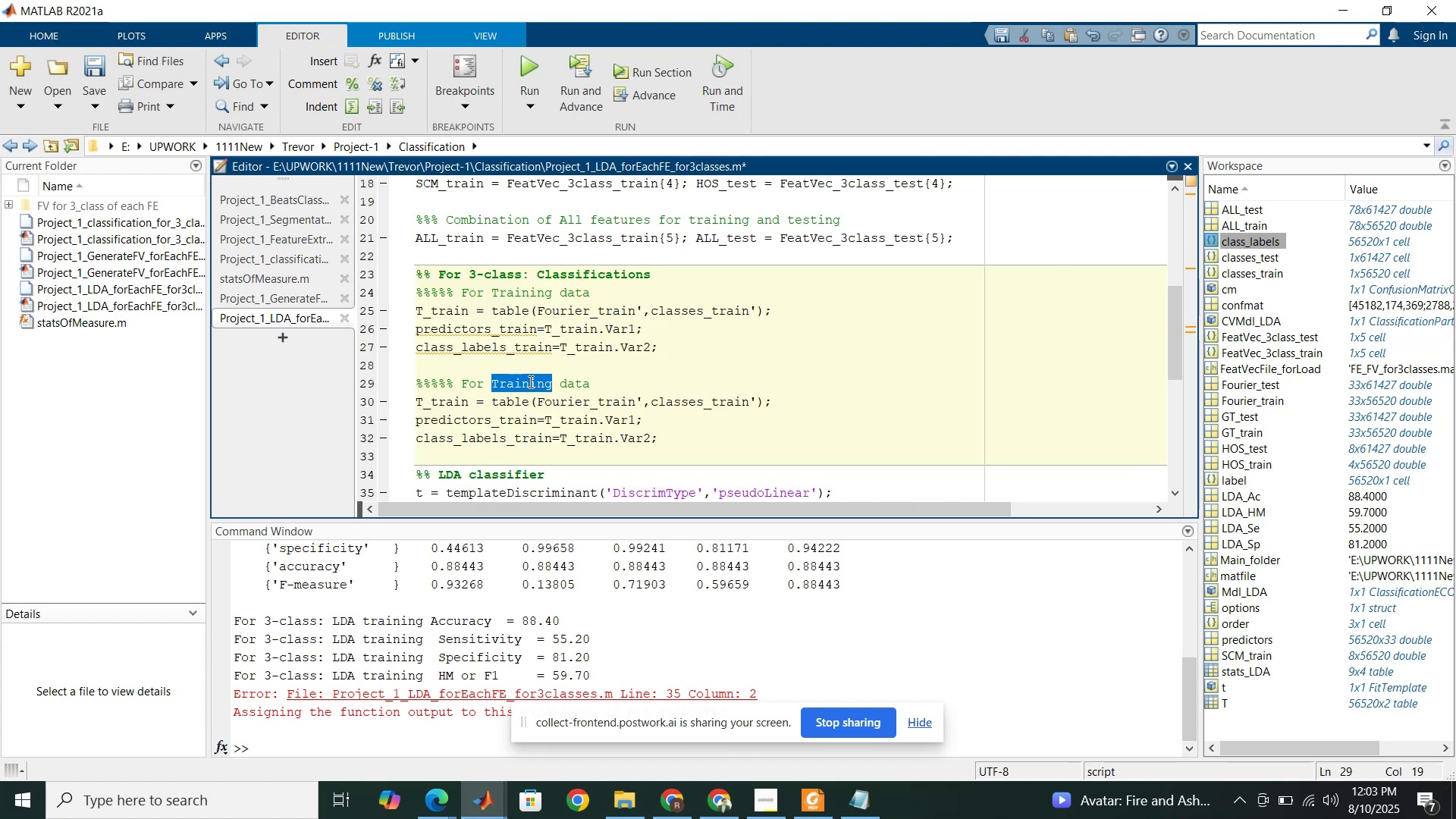 
type(Testing)
 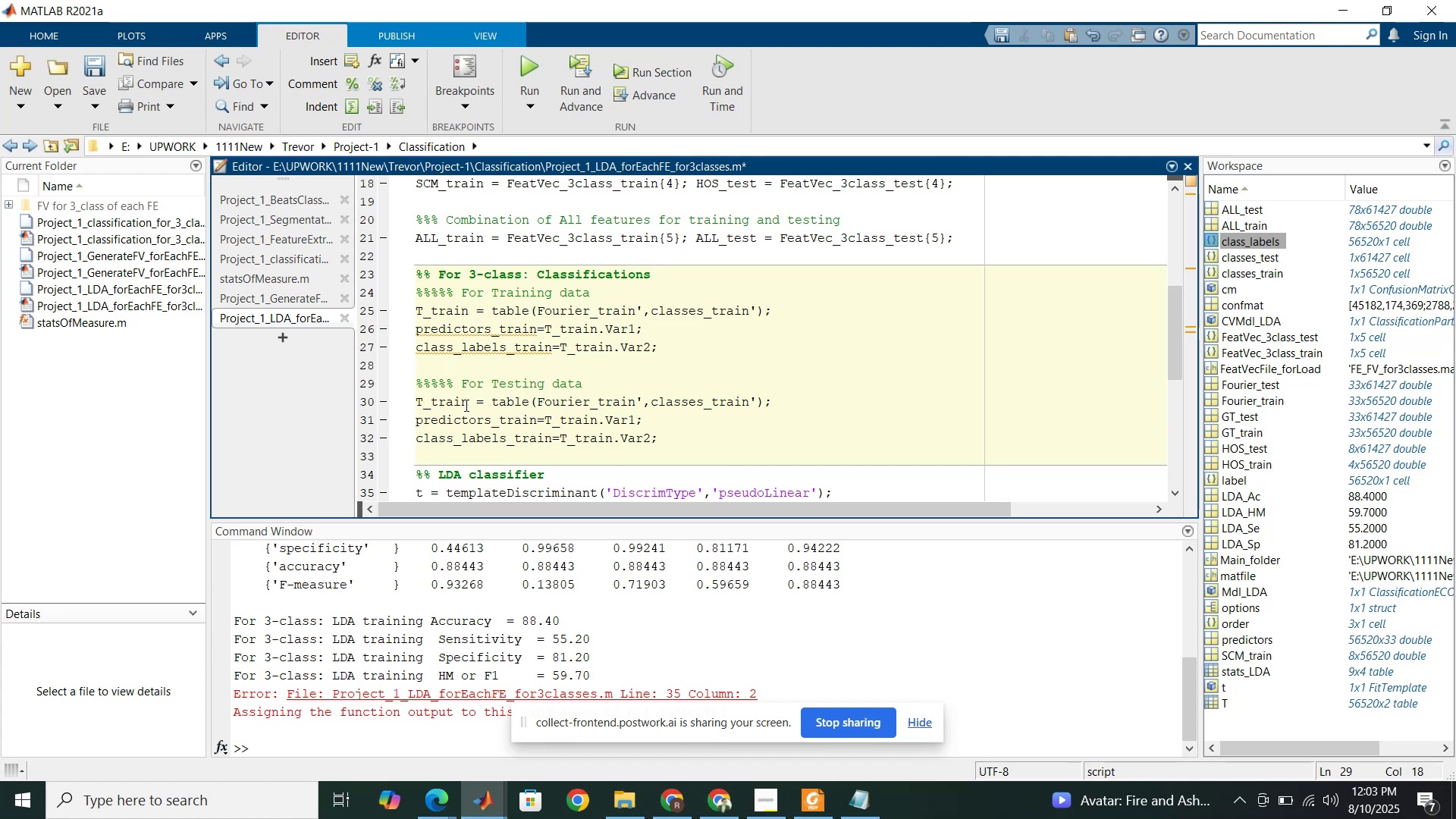 
left_click_drag(start_coordinate=[465, 403], to_coordinate=[439, 400])
 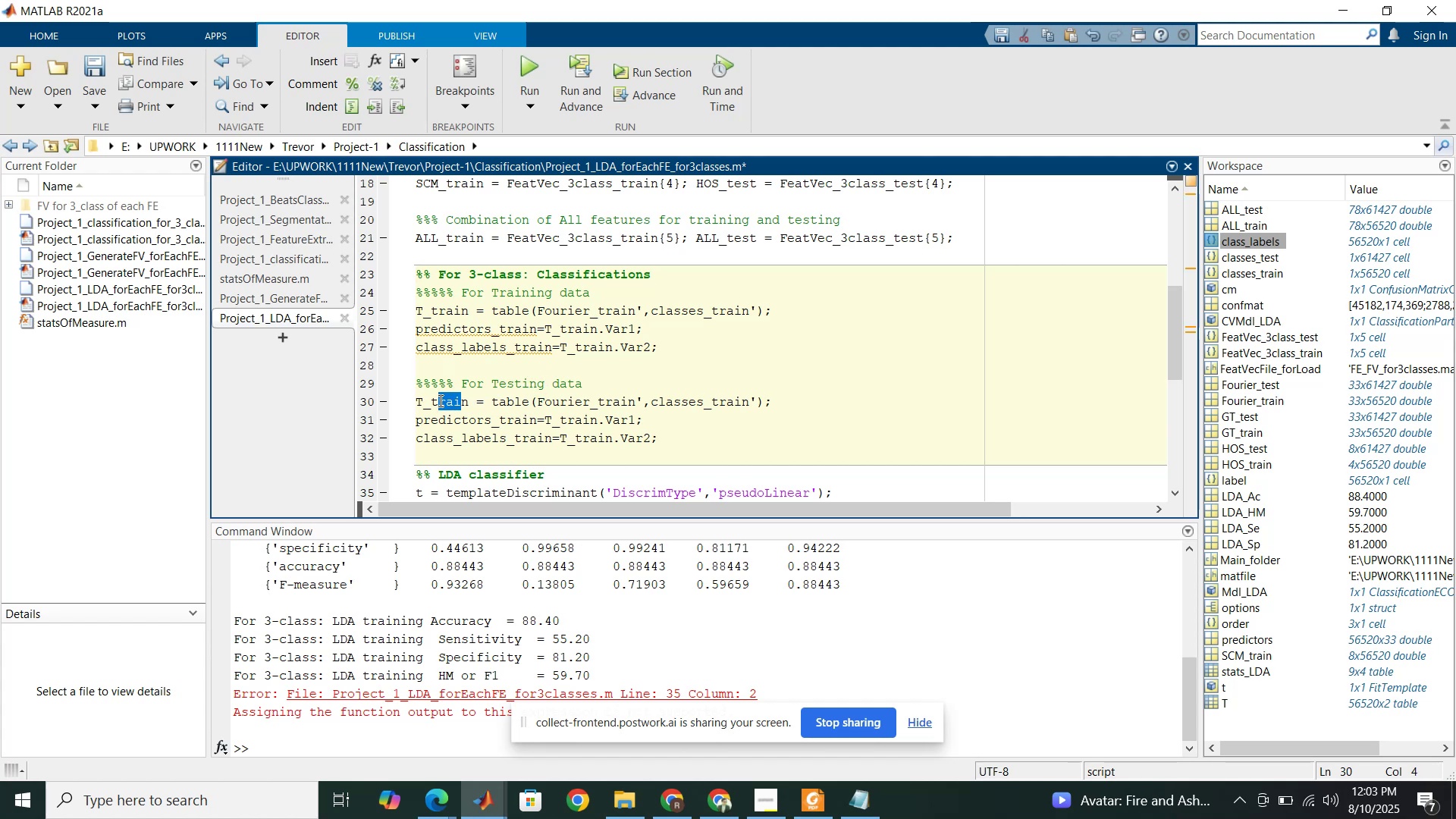 
type(est[Delete])
 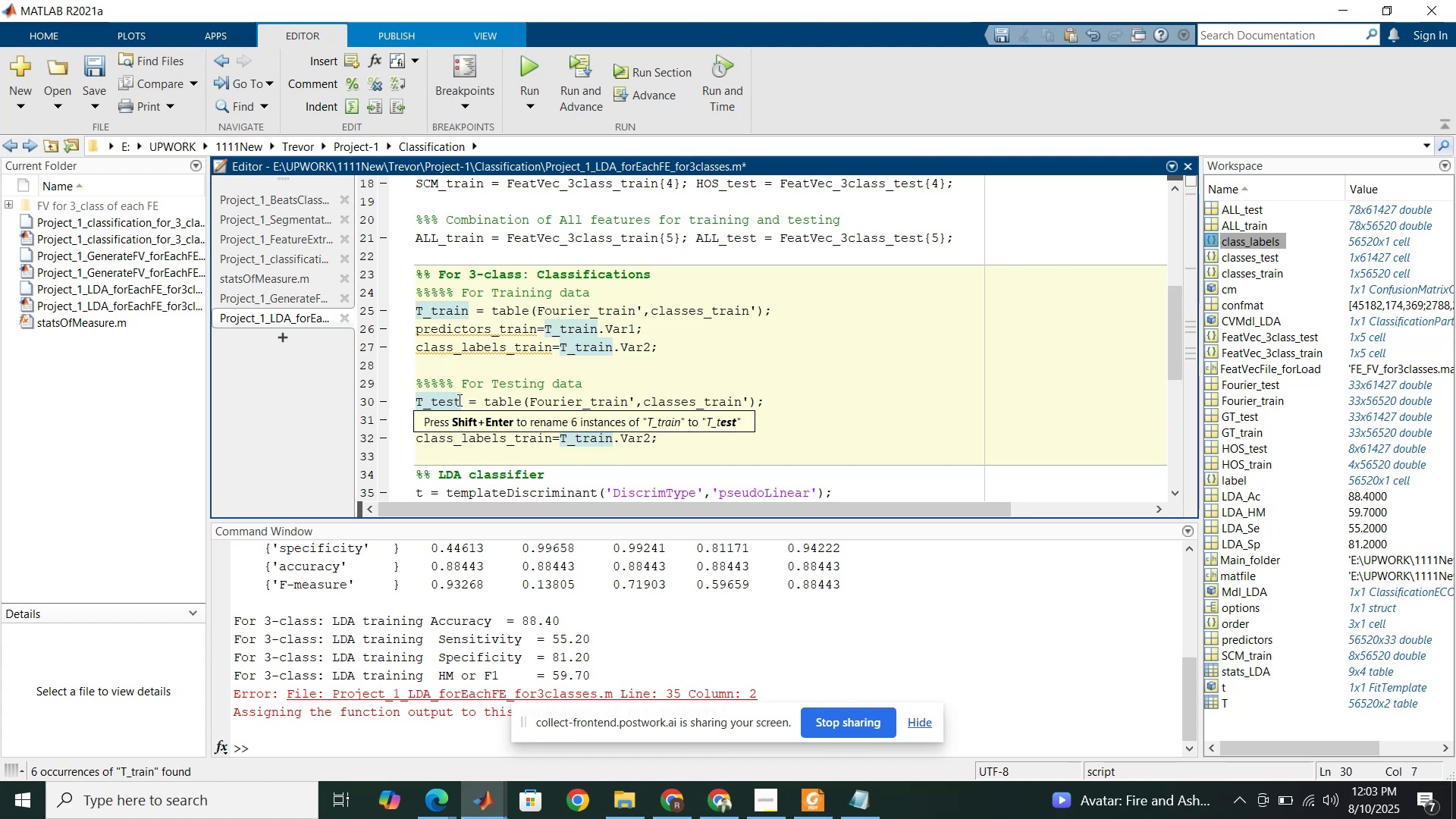 
left_click_drag(start_coordinate=[460, 400], to_coordinate=[432, 400])
 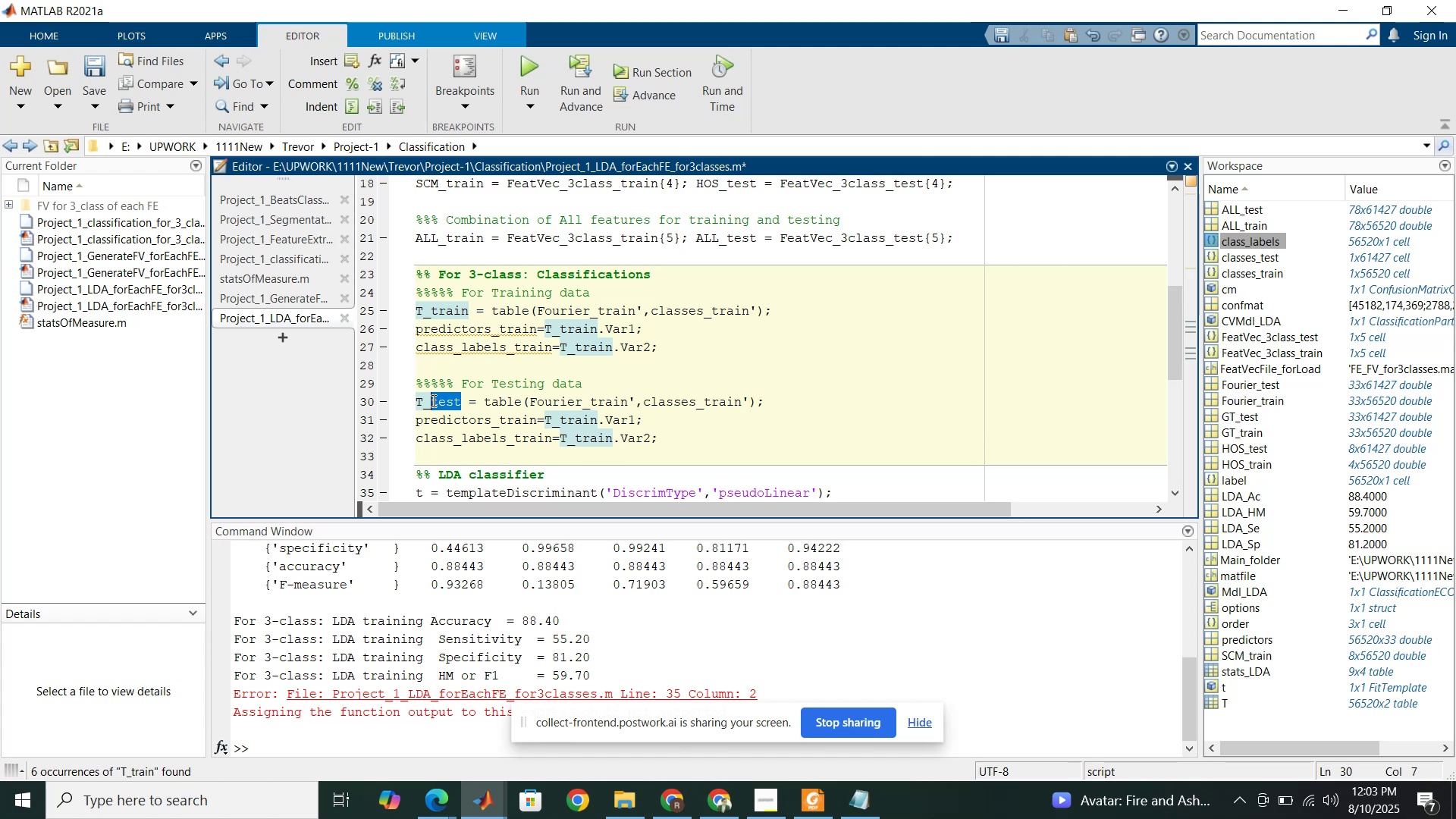 
hold_key(key=ControlLeft, duration=0.66)
 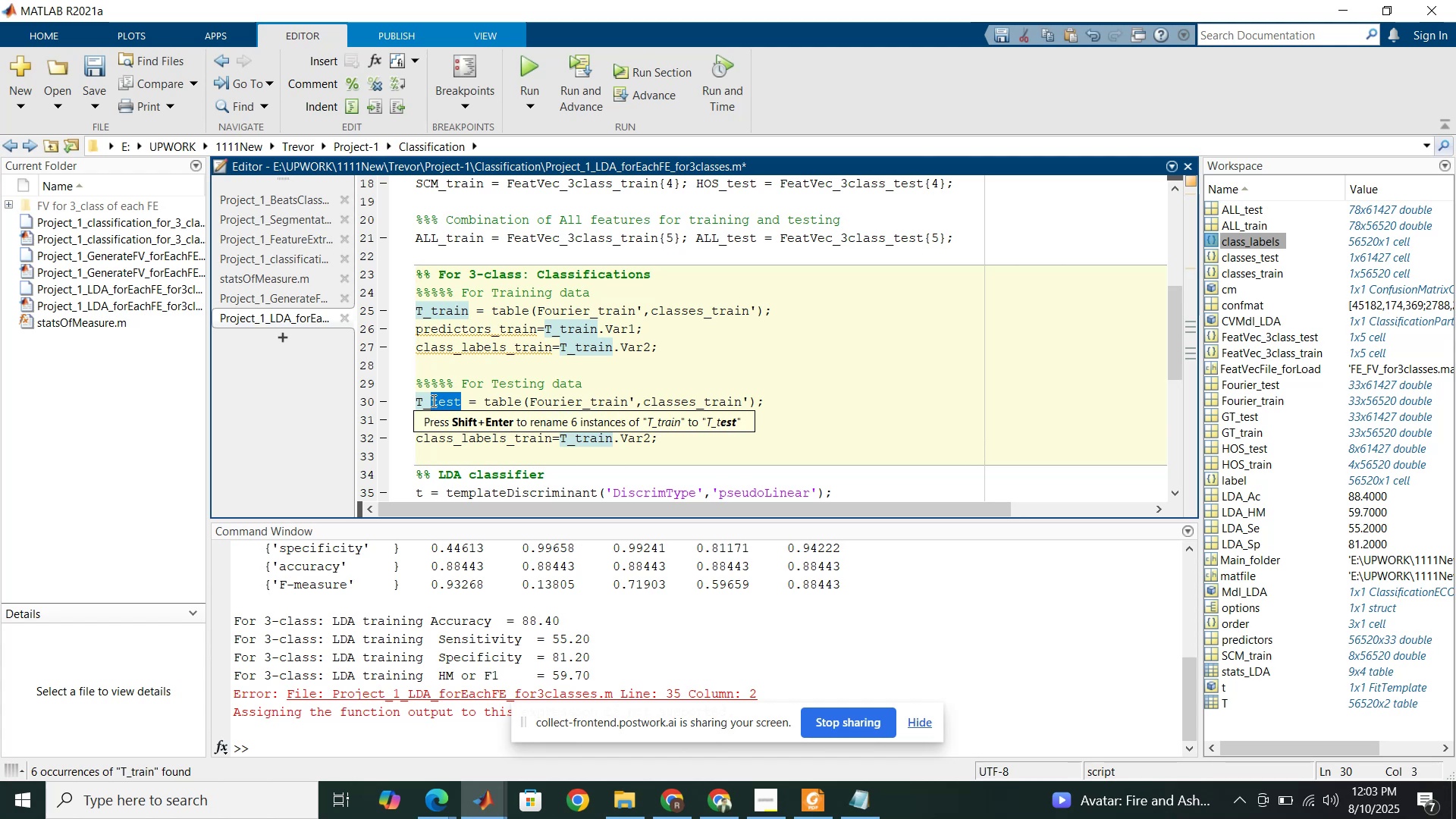 
key(Control+C)
 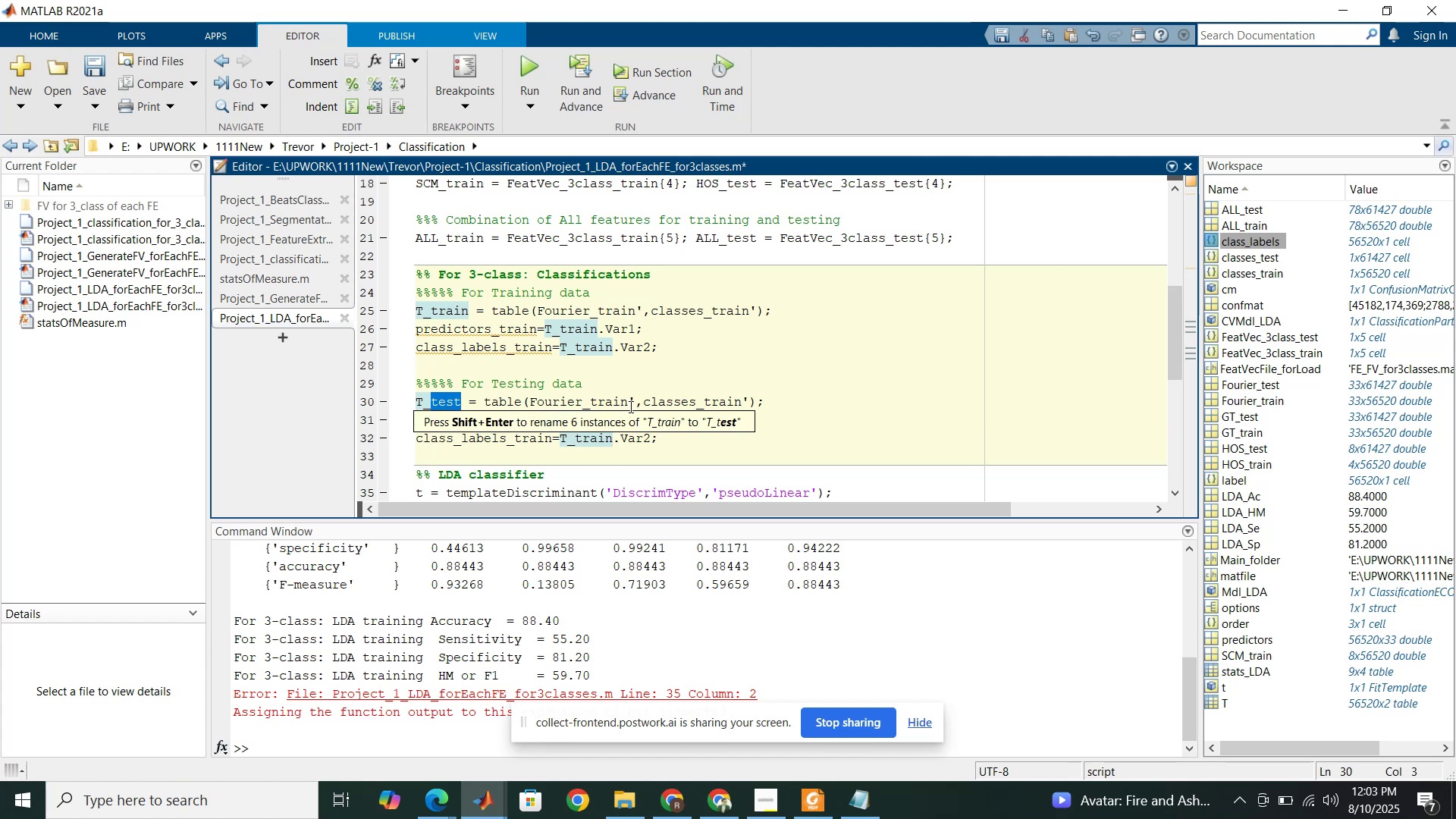 
left_click_drag(start_coordinate=[627, 403], to_coordinate=[592, 398])
 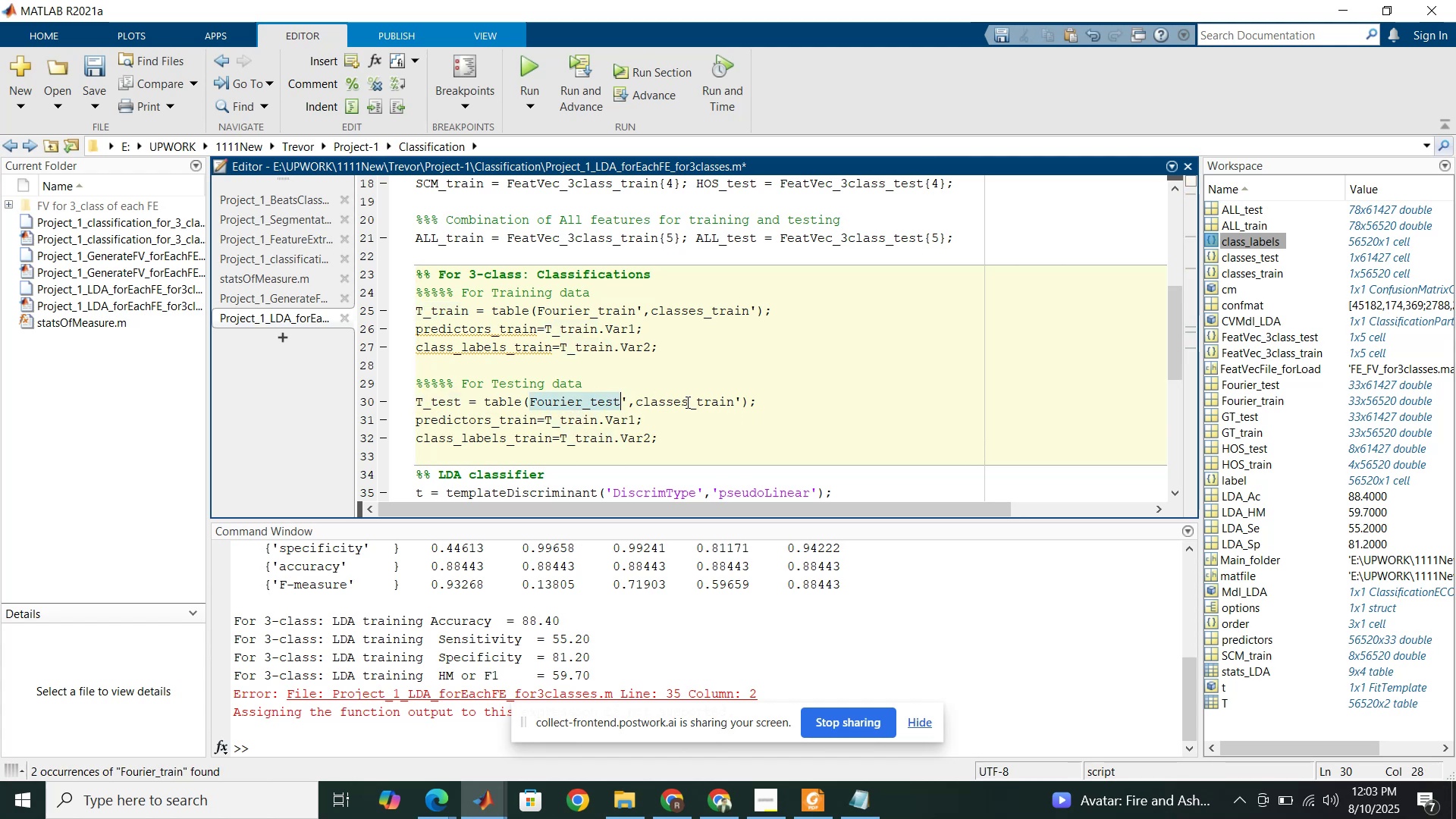 
key(Control+V)
 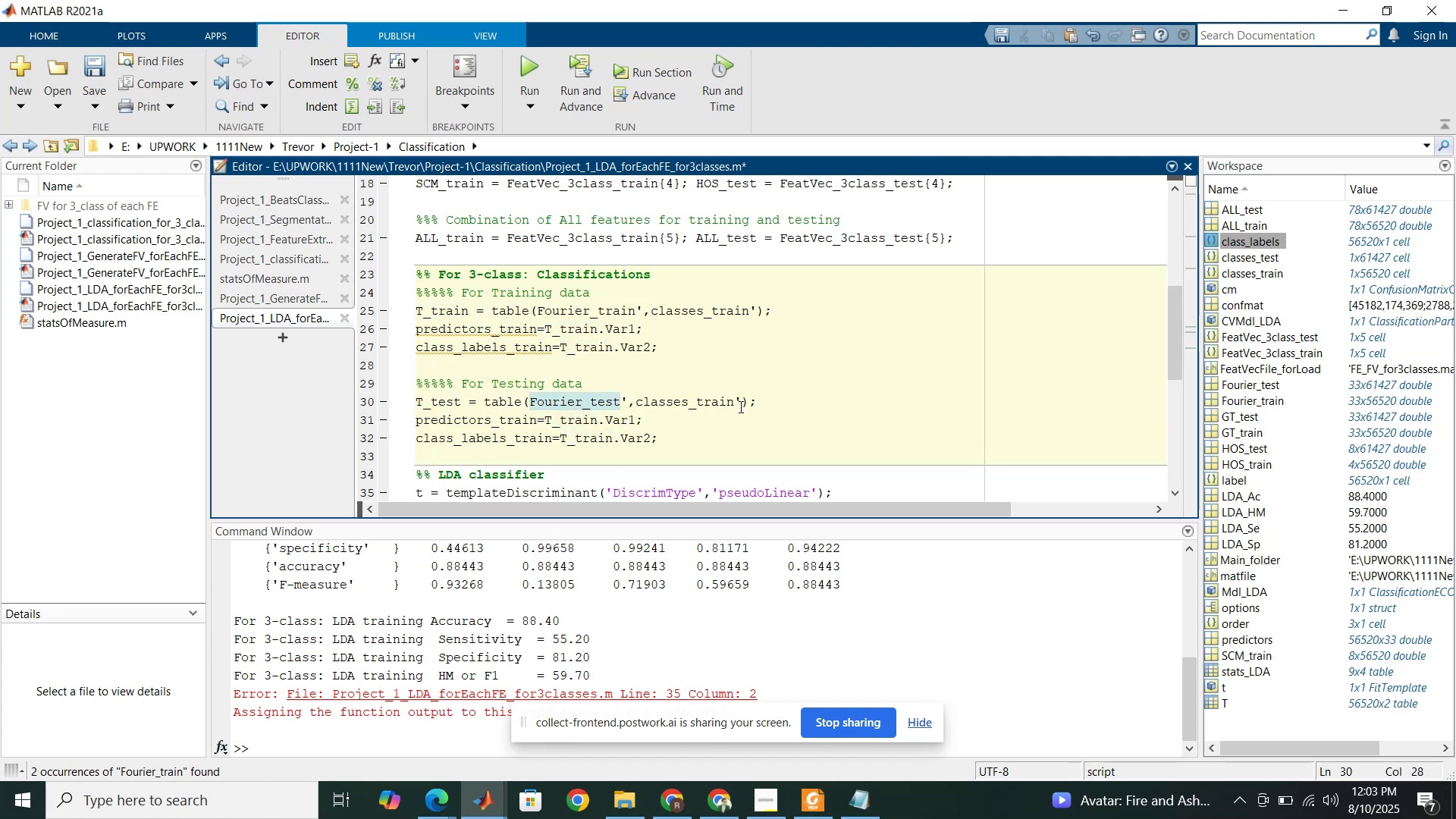 
left_click_drag(start_coordinate=[733, 403], to_coordinate=[699, 399])
 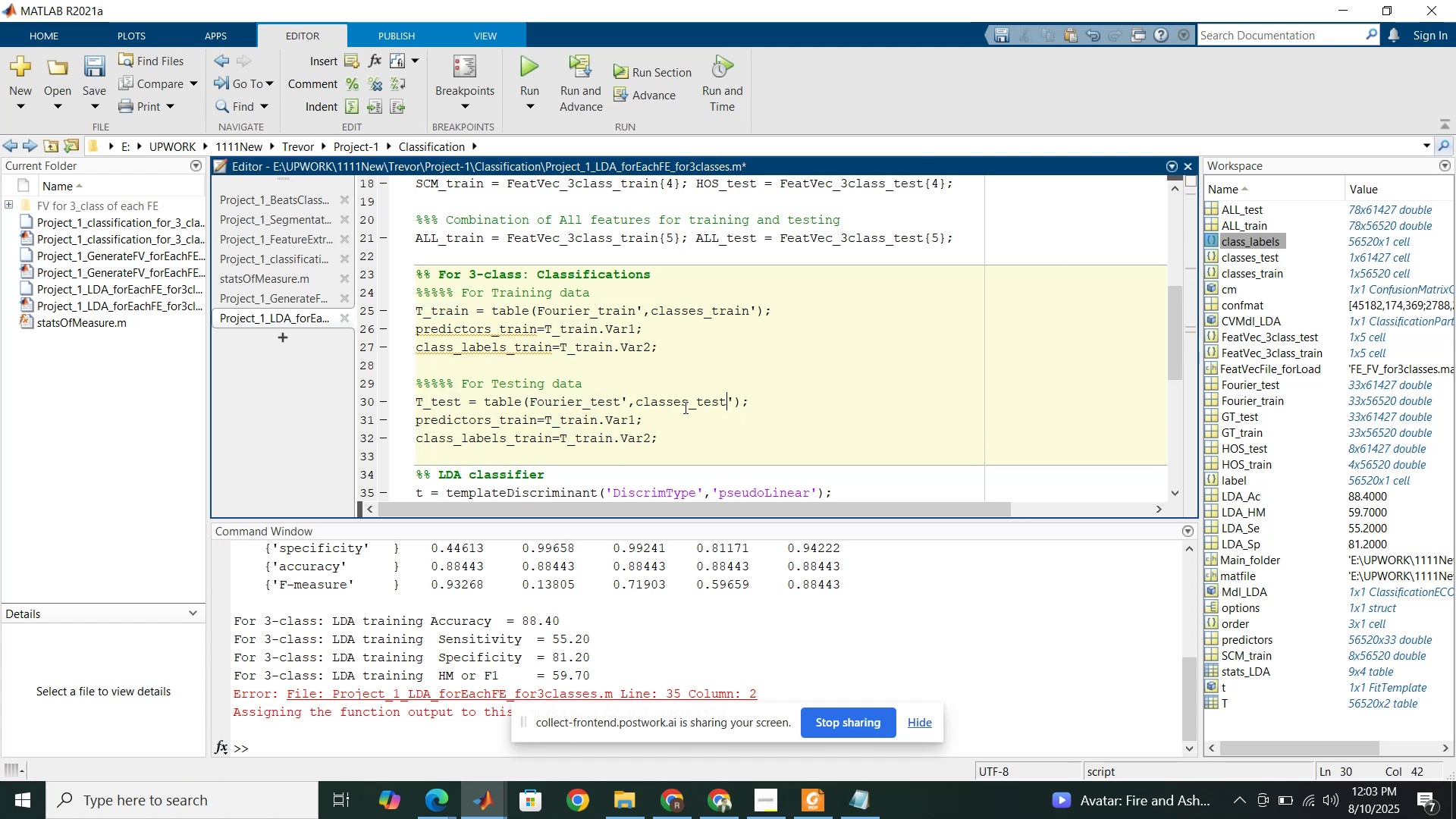 
key(Control+V)
 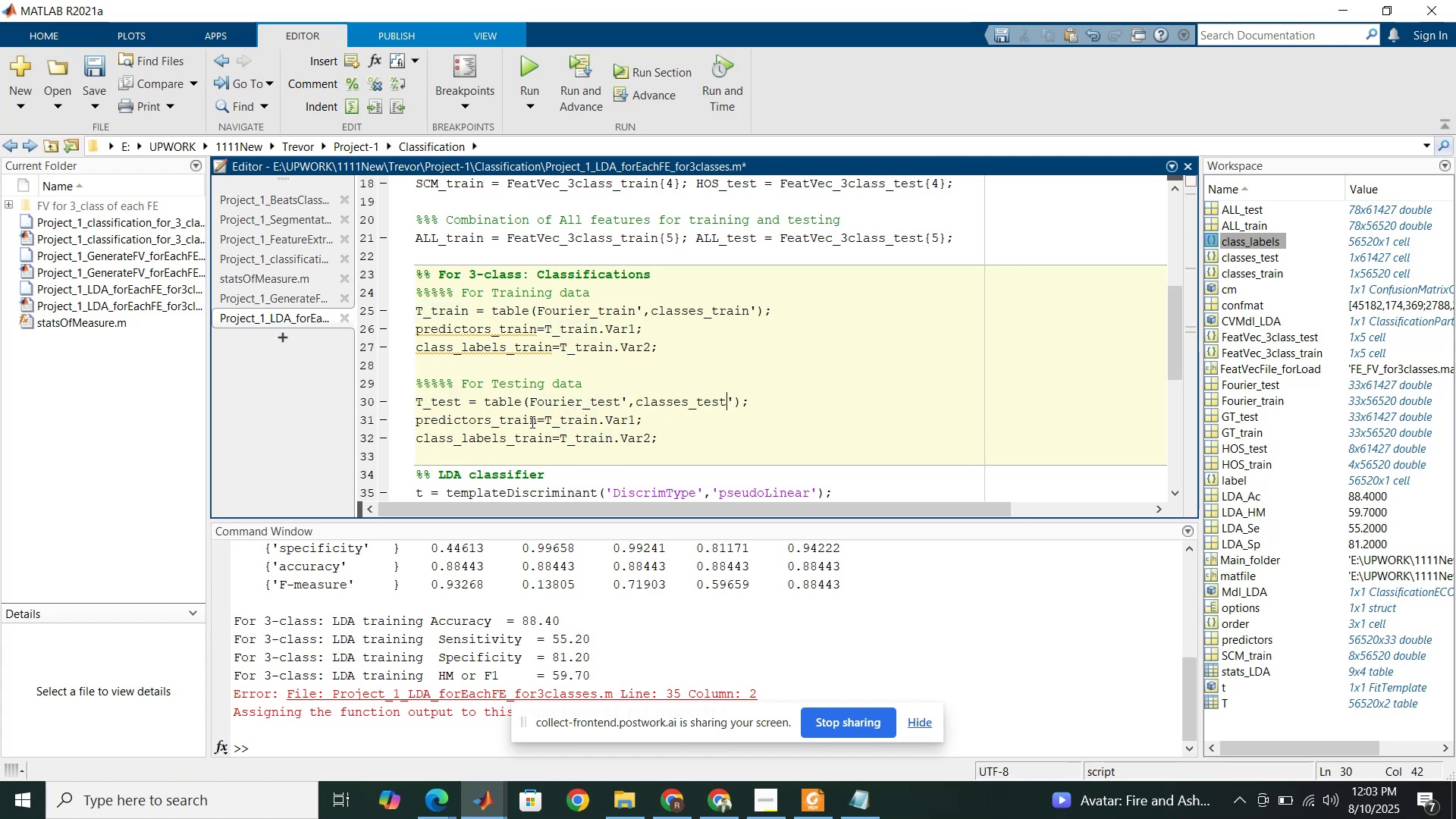 
left_click_drag(start_coordinate=[536, 423], to_coordinate=[499, 419])
 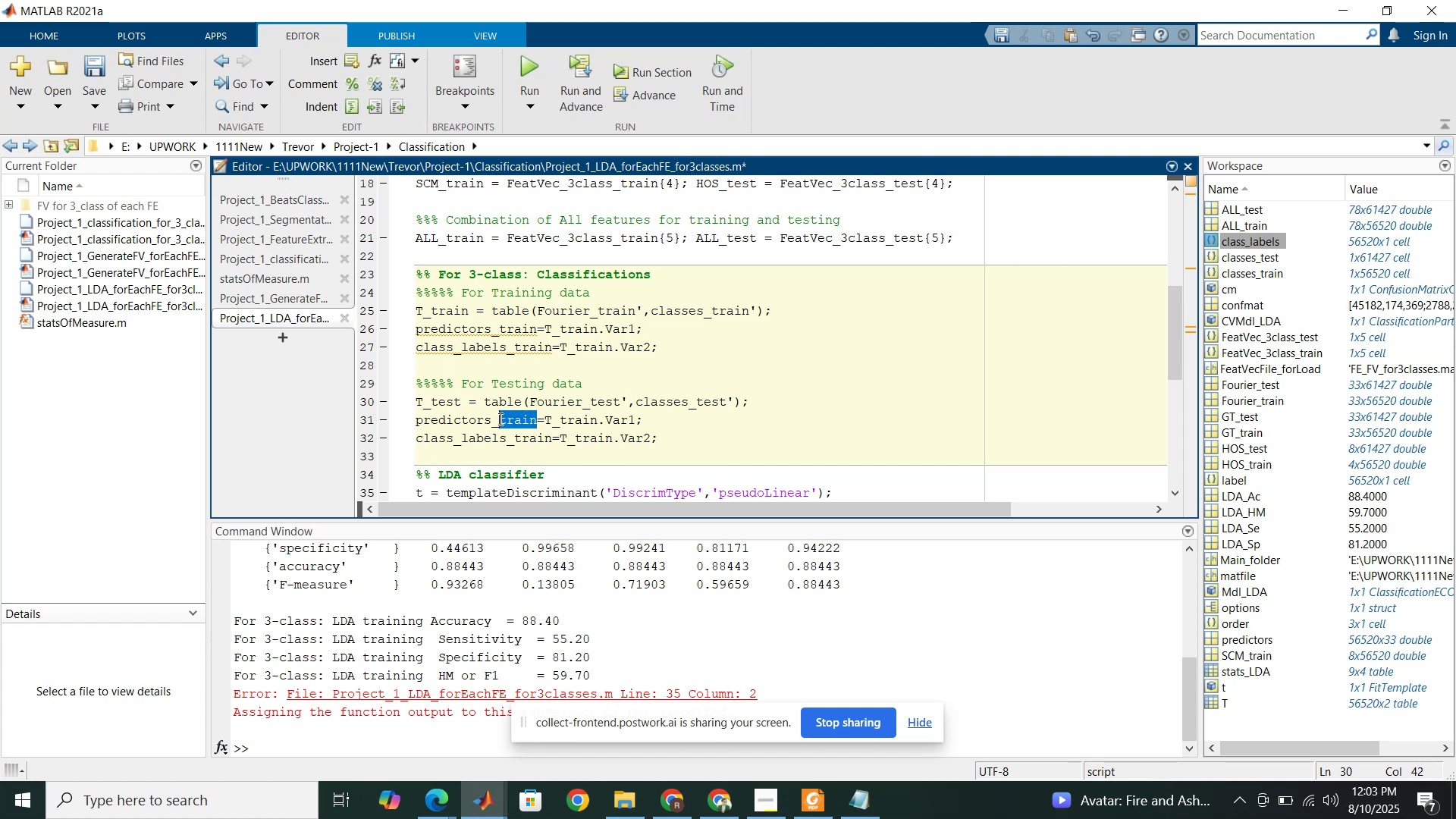 
key(Control+V)
 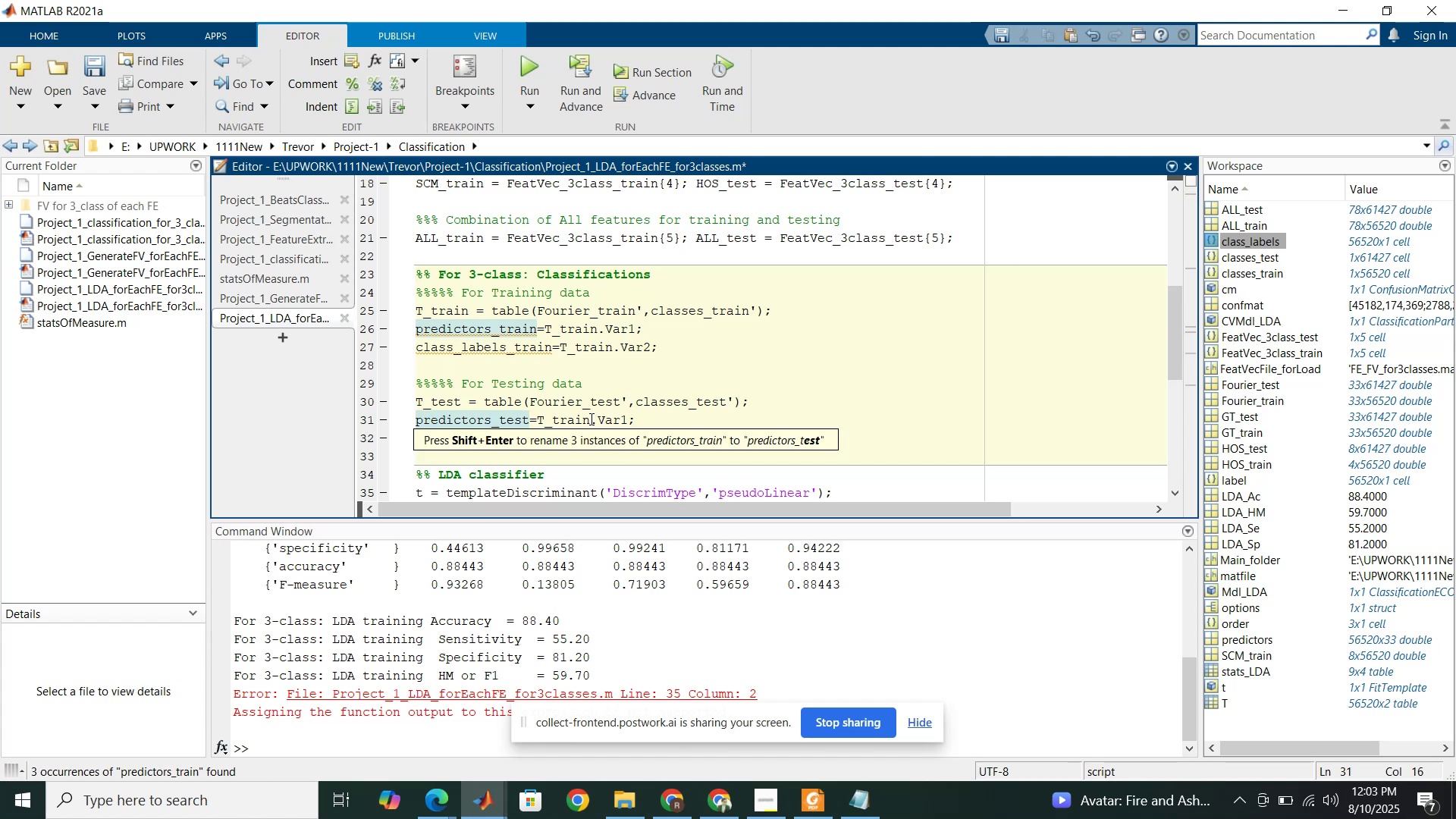 
left_click_drag(start_coordinate=[590, 419], to_coordinate=[553, 419])
 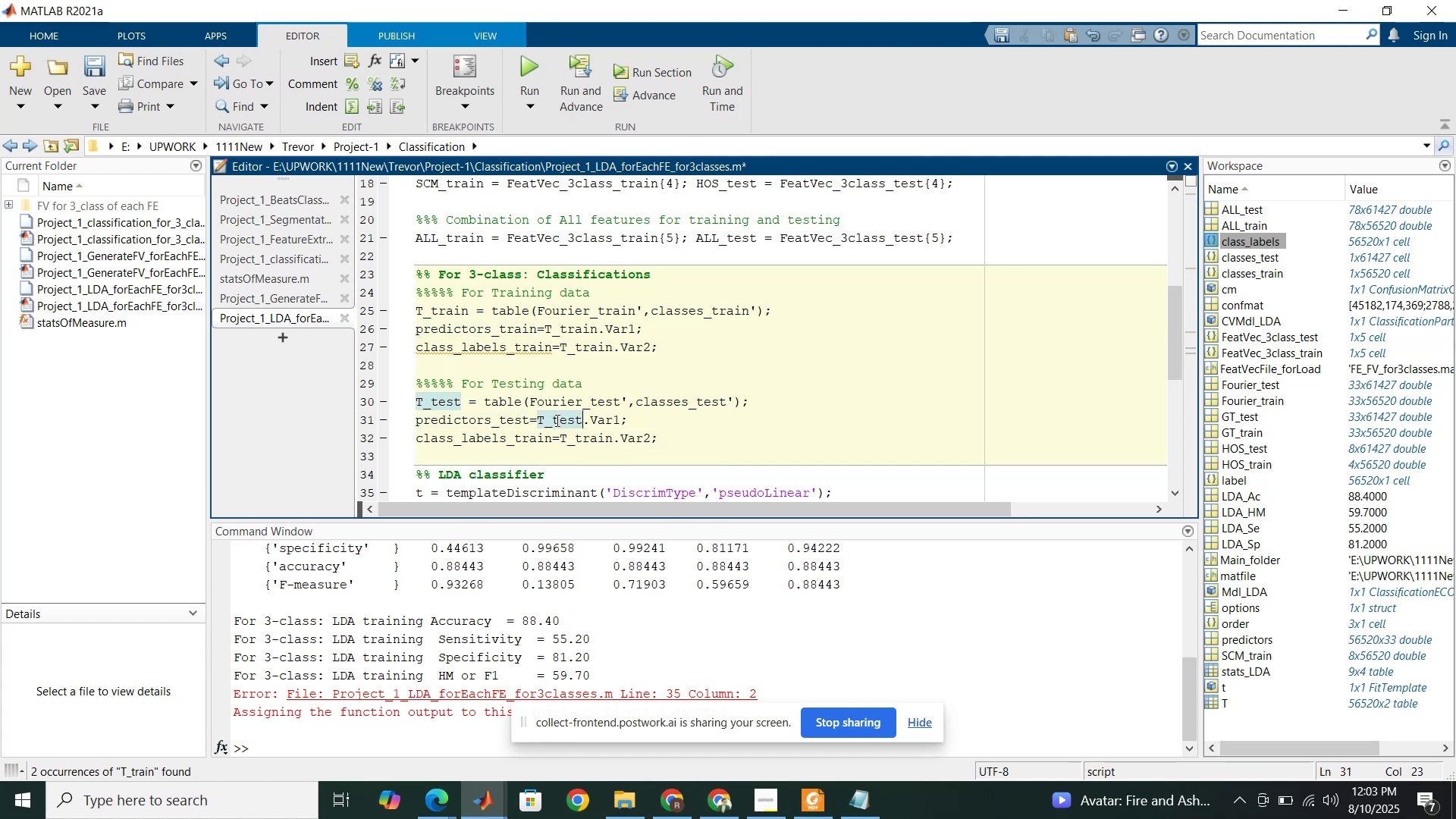 
key(Control+V)
 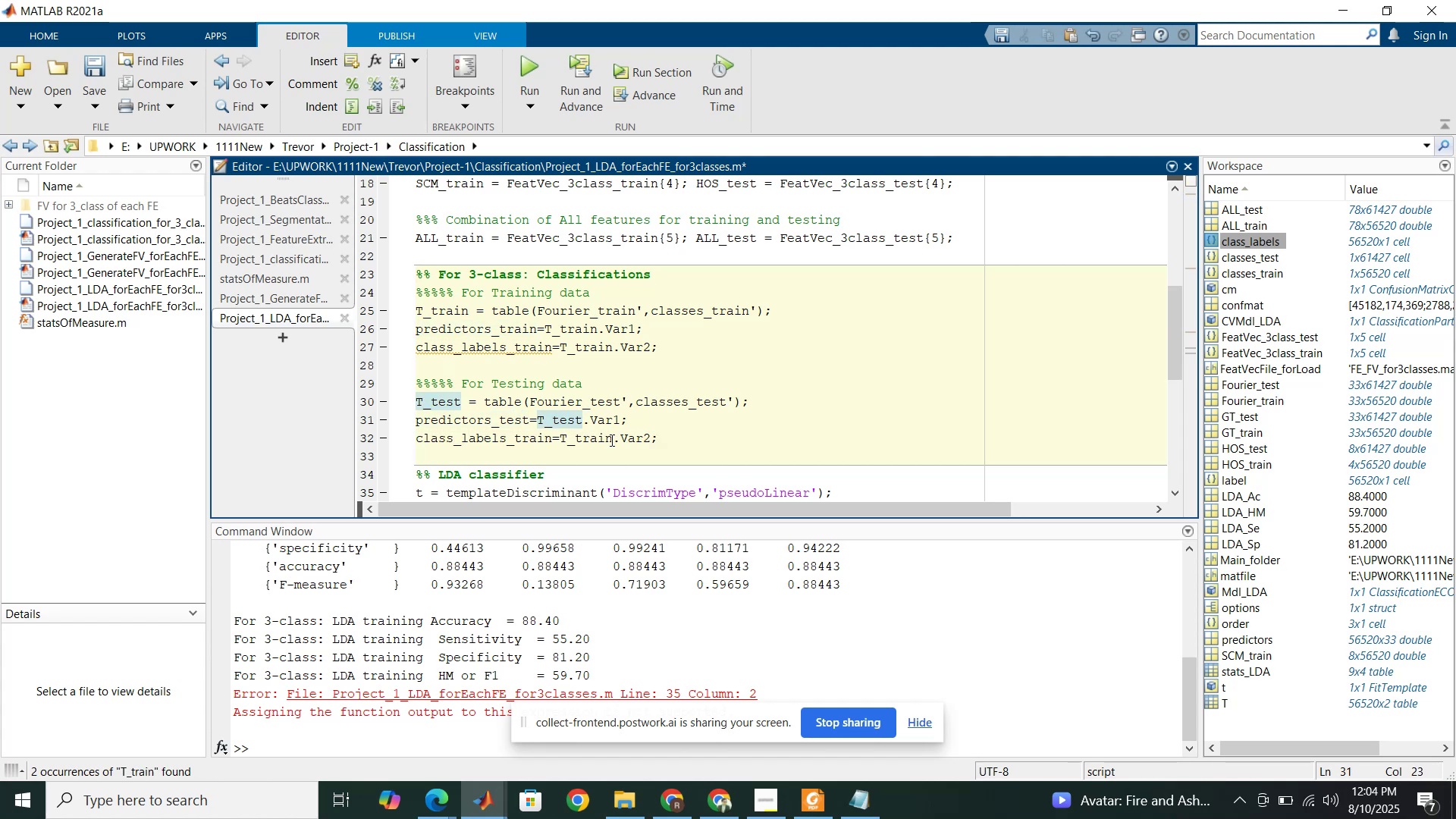 
left_click_drag(start_coordinate=[612, 440], to_coordinate=[575, 438])
 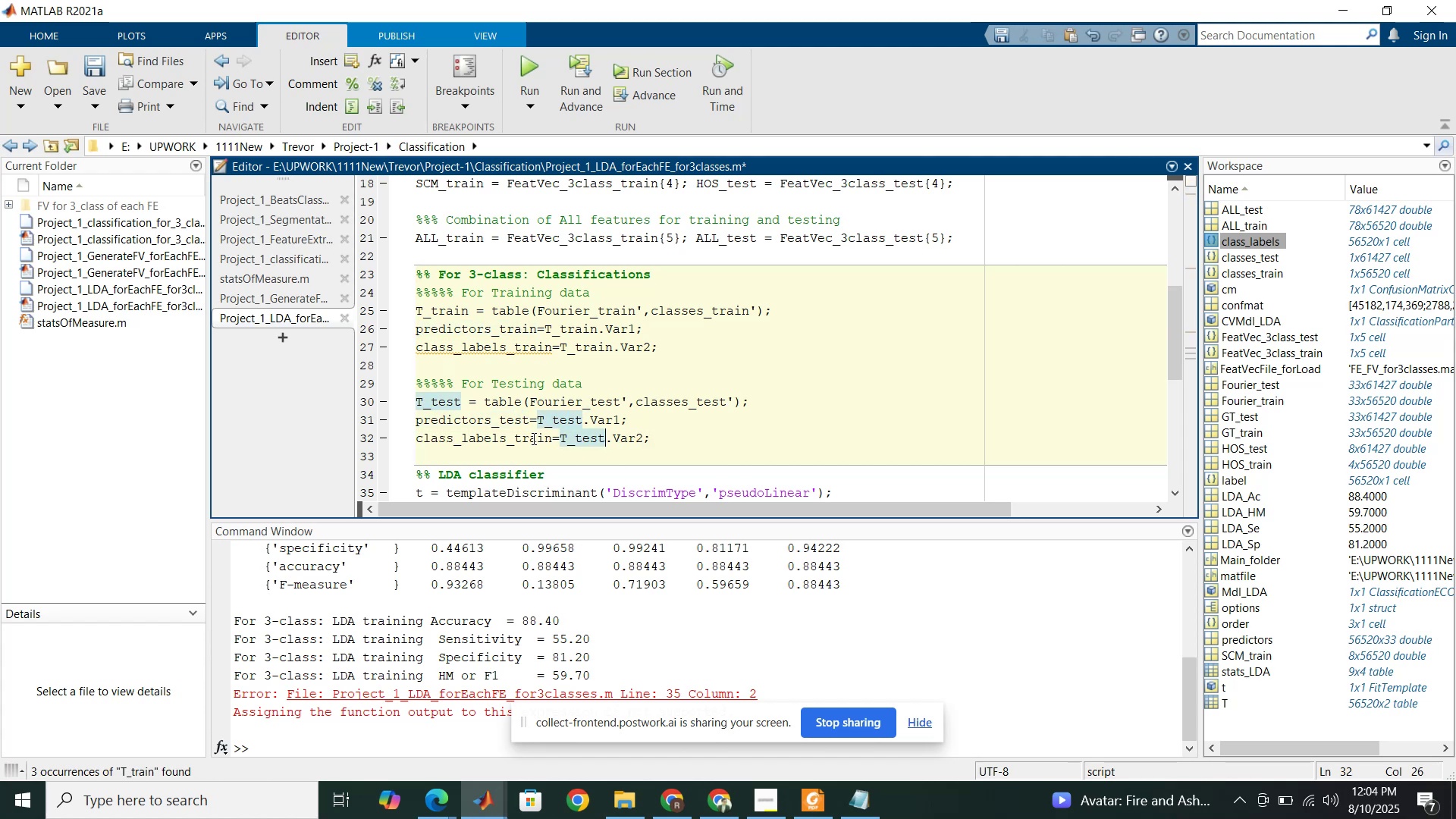 
key(Control+ControlLeft)
 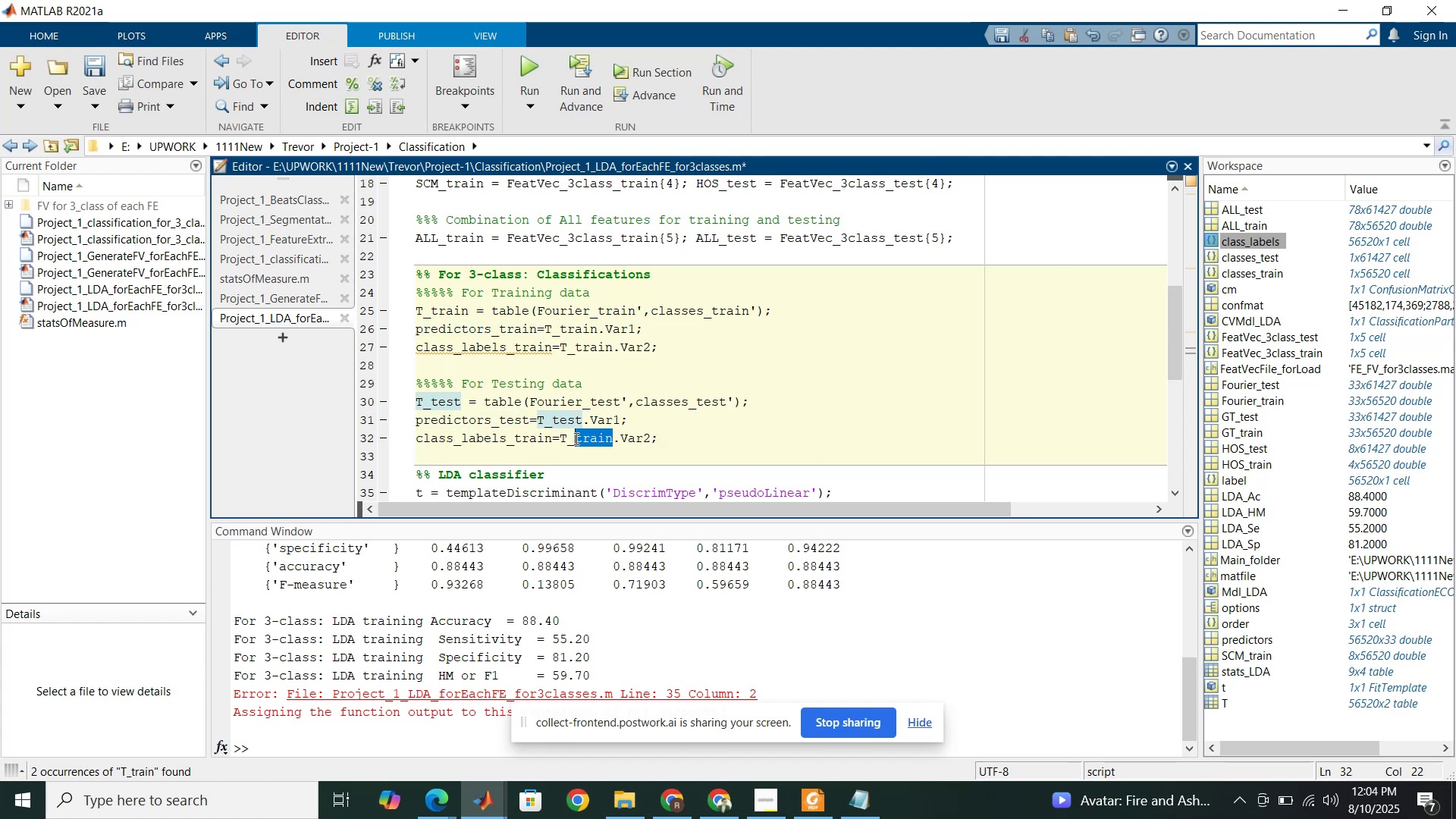 
key(Control+V)
 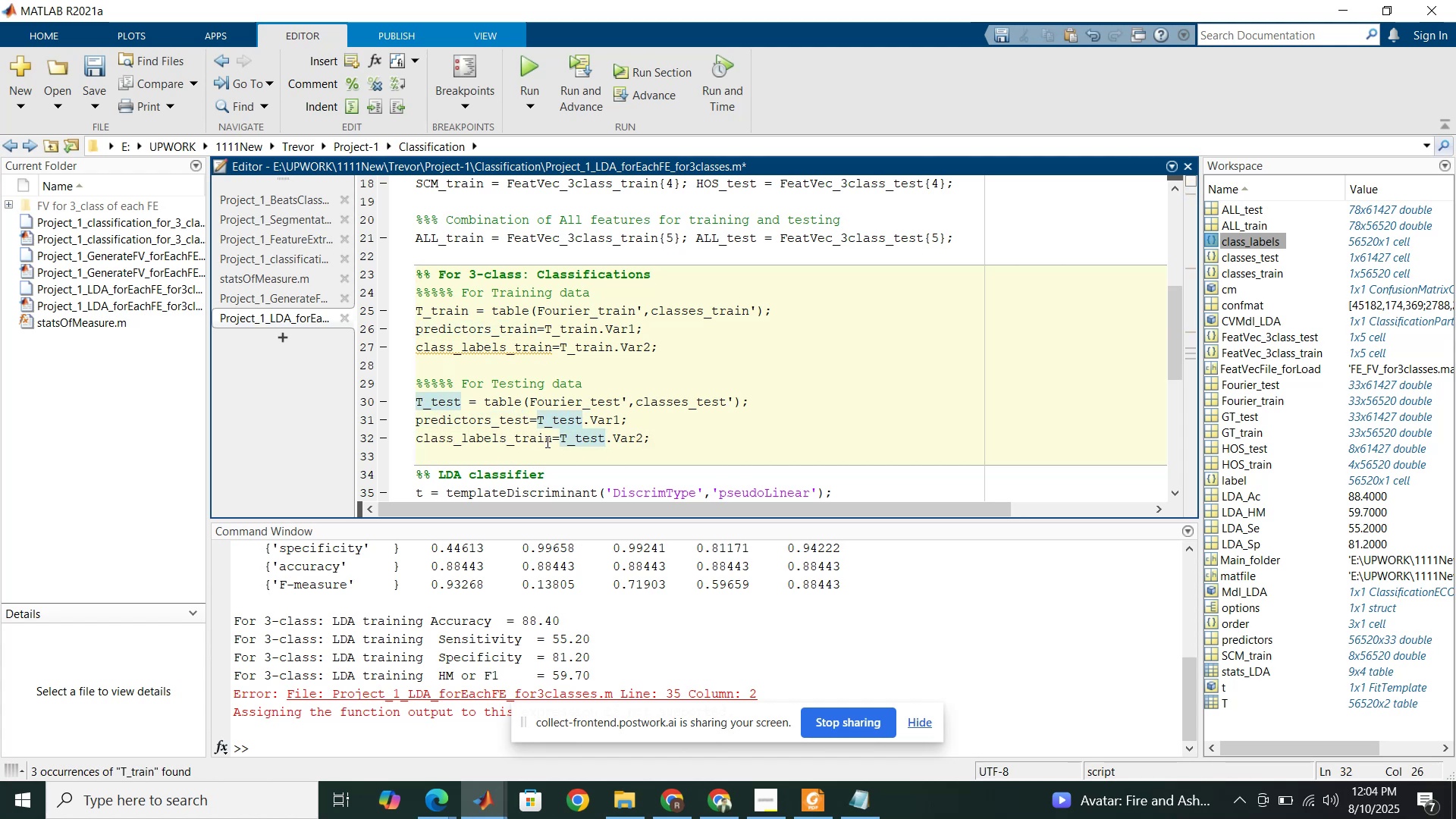 
left_click_drag(start_coordinate=[553, 441], to_coordinate=[517, 437])
 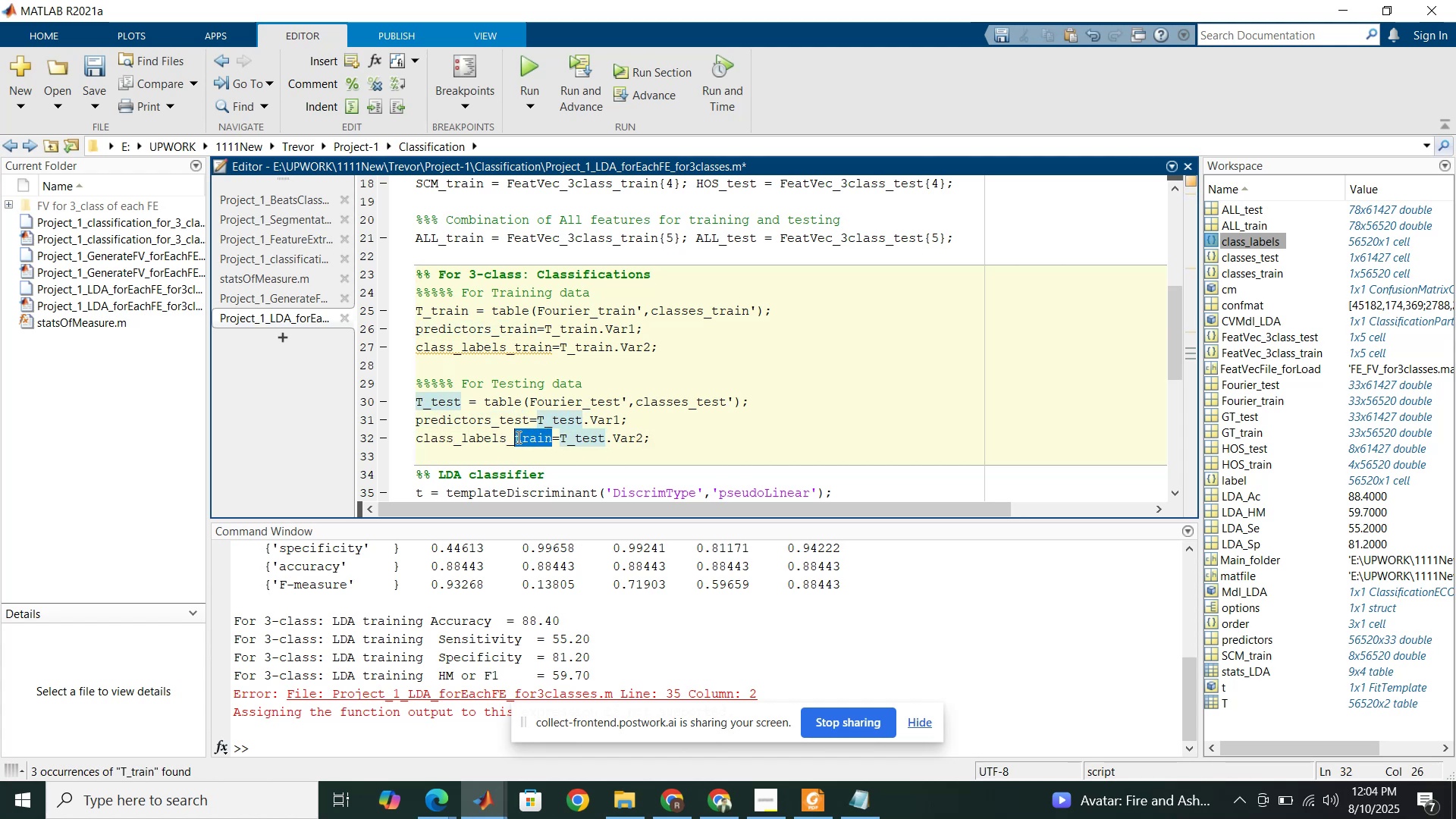 
key(Control+V)
 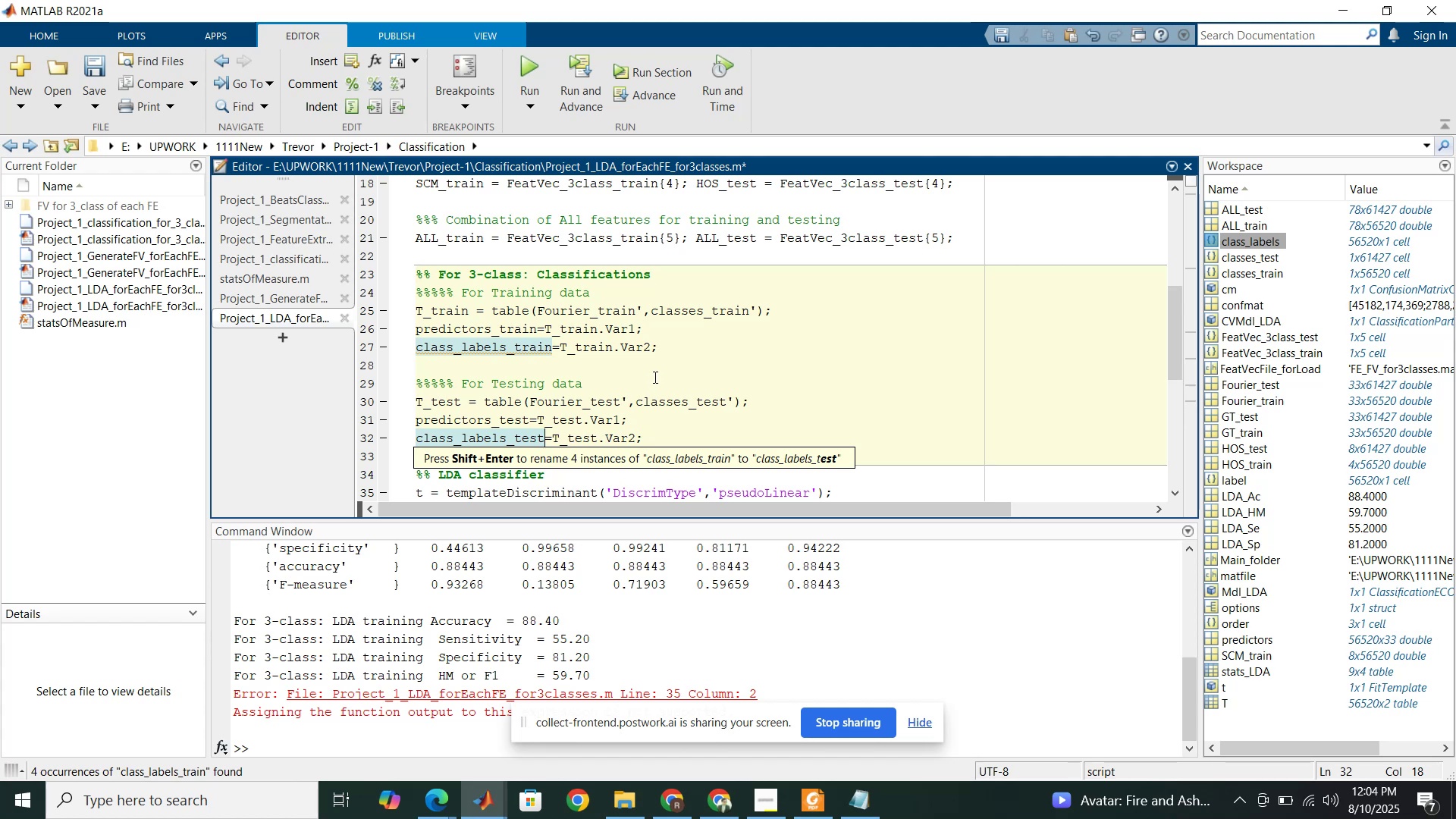 
left_click([654, 376])
 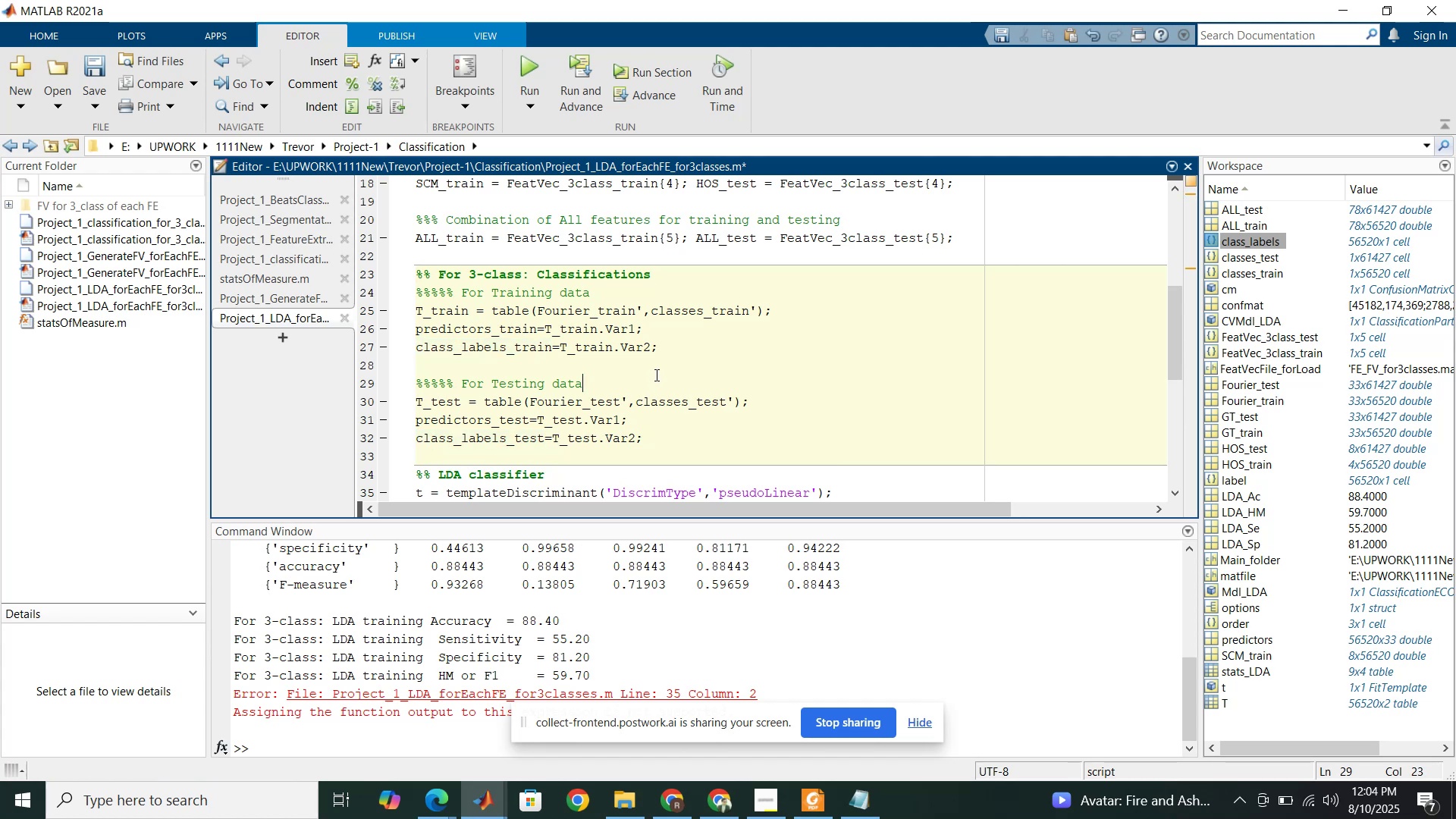 
scroll: coordinate [655, 375], scroll_direction: up, amount: 12.0
 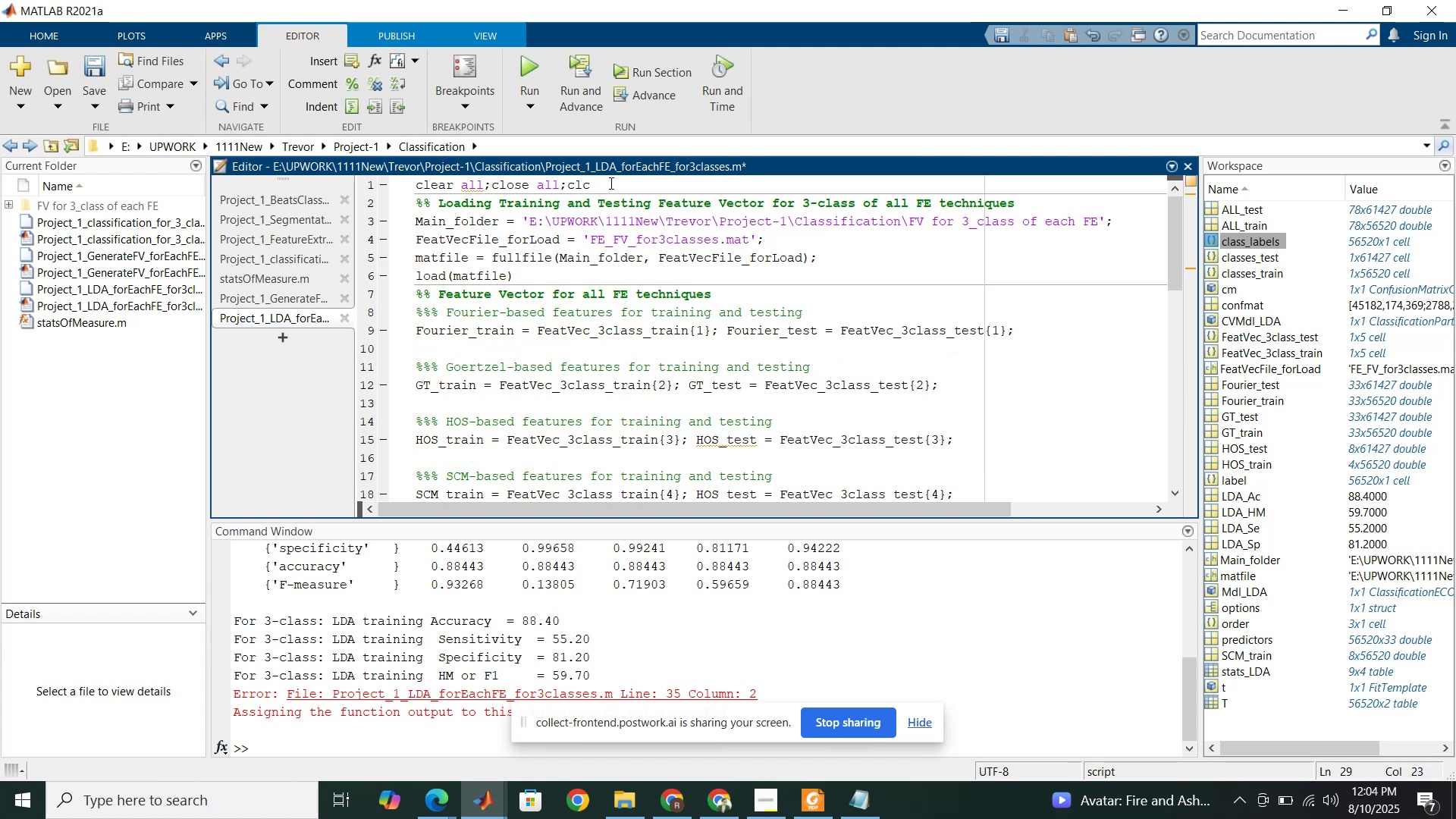 
left_click([610, 183])
 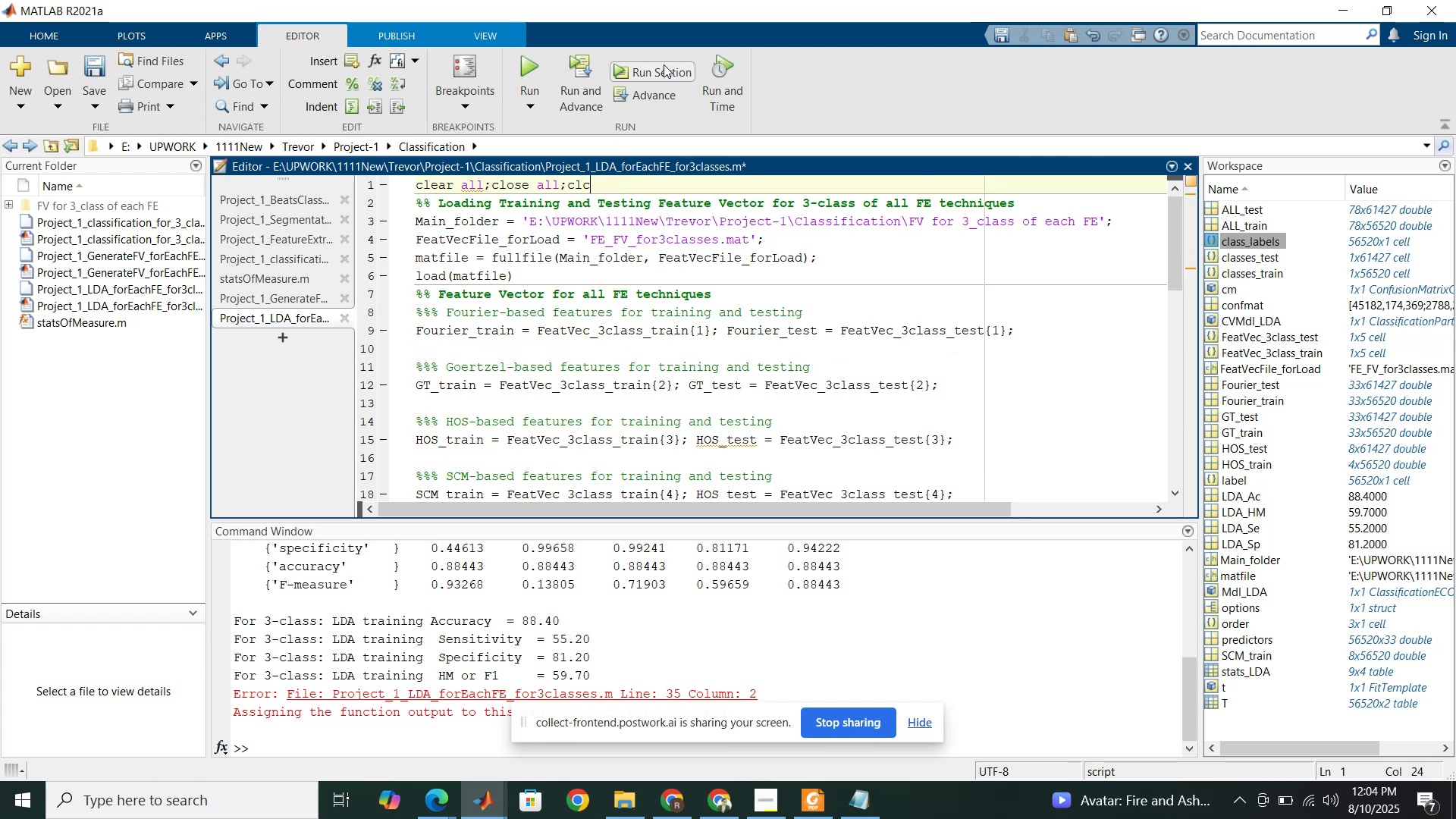 
left_click([664, 67])
 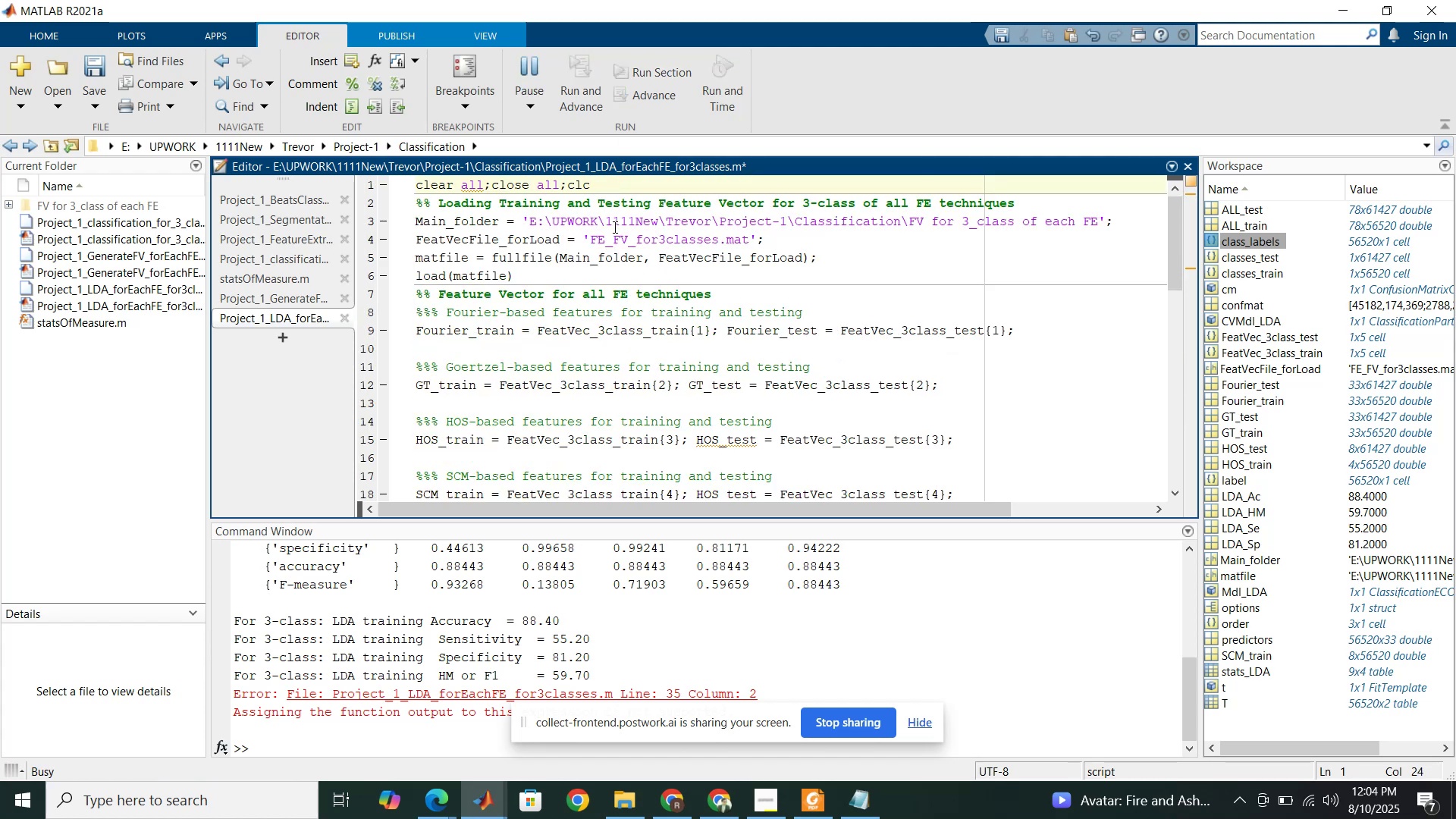 
left_click([613, 227])
 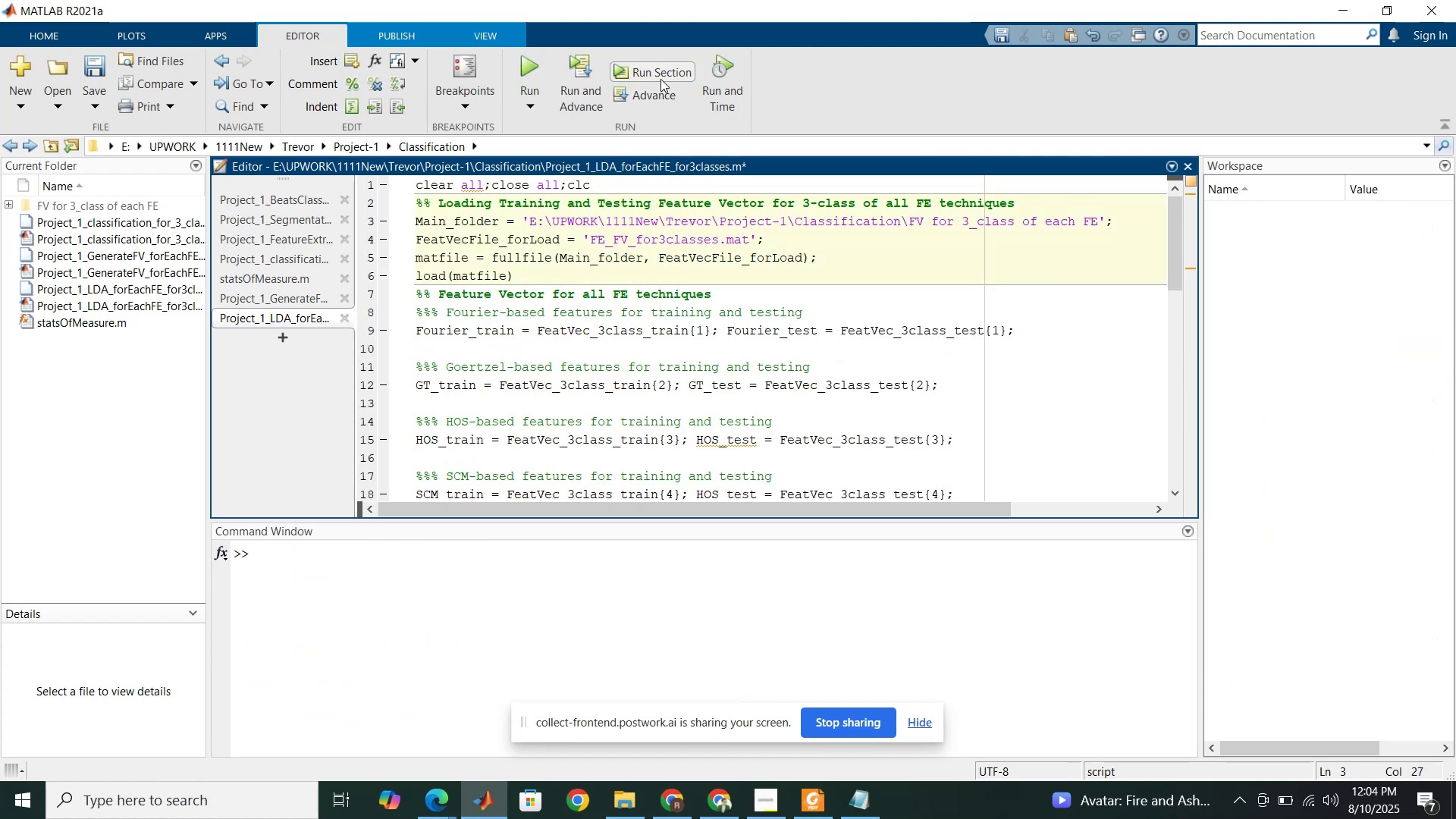 
left_click([661, 79])
 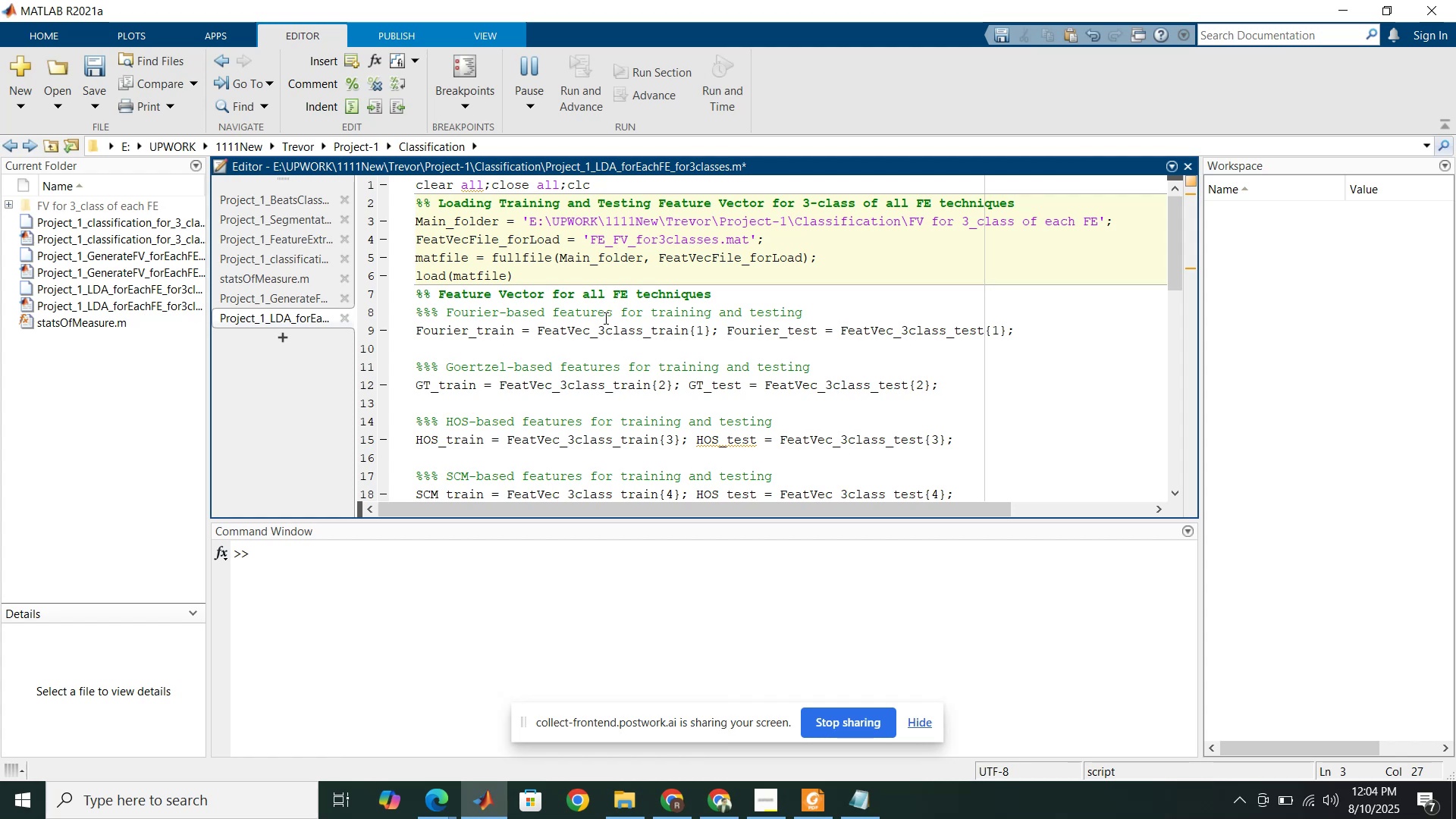 
left_click([604, 318])
 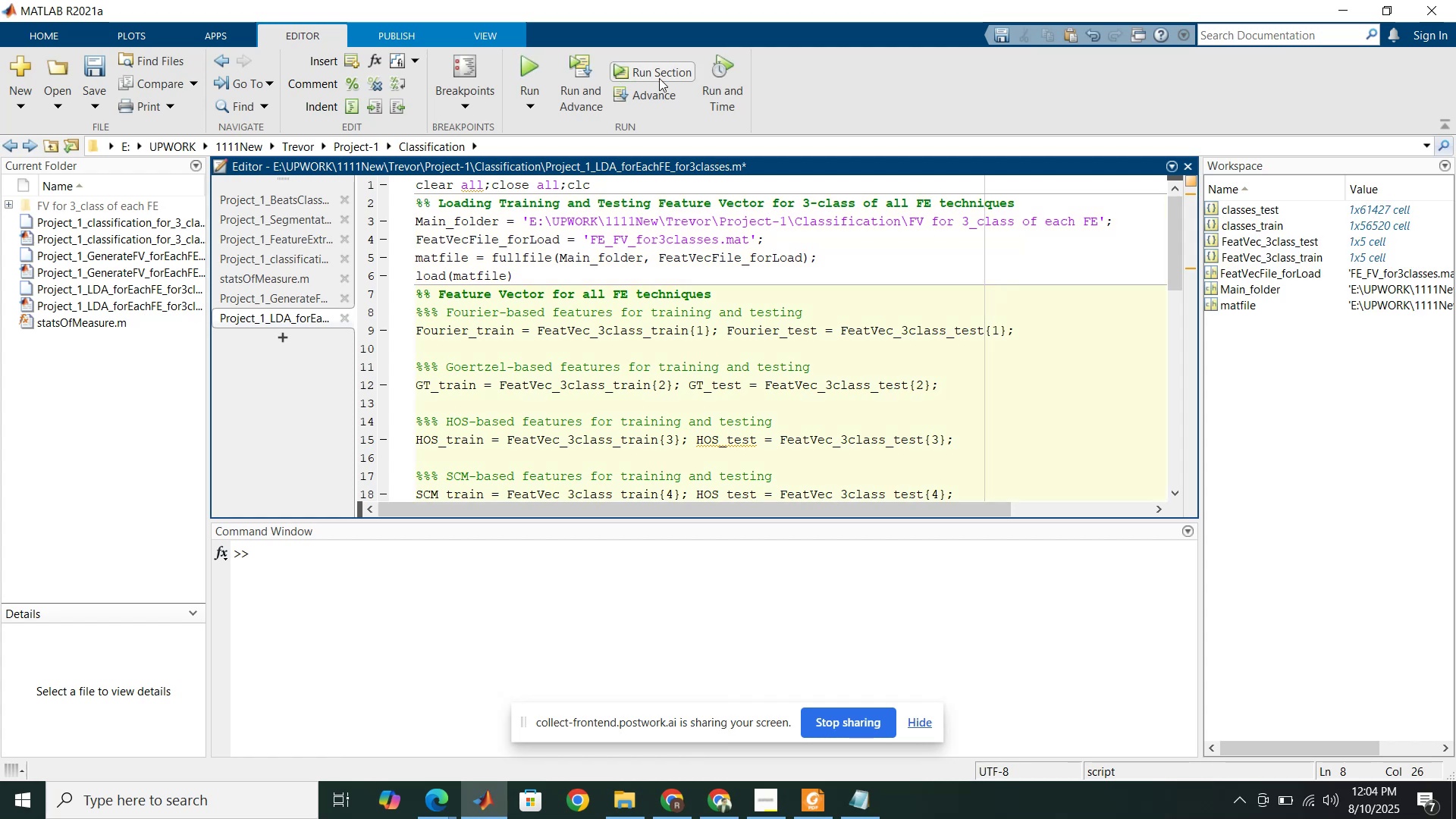 
left_click([659, 78])
 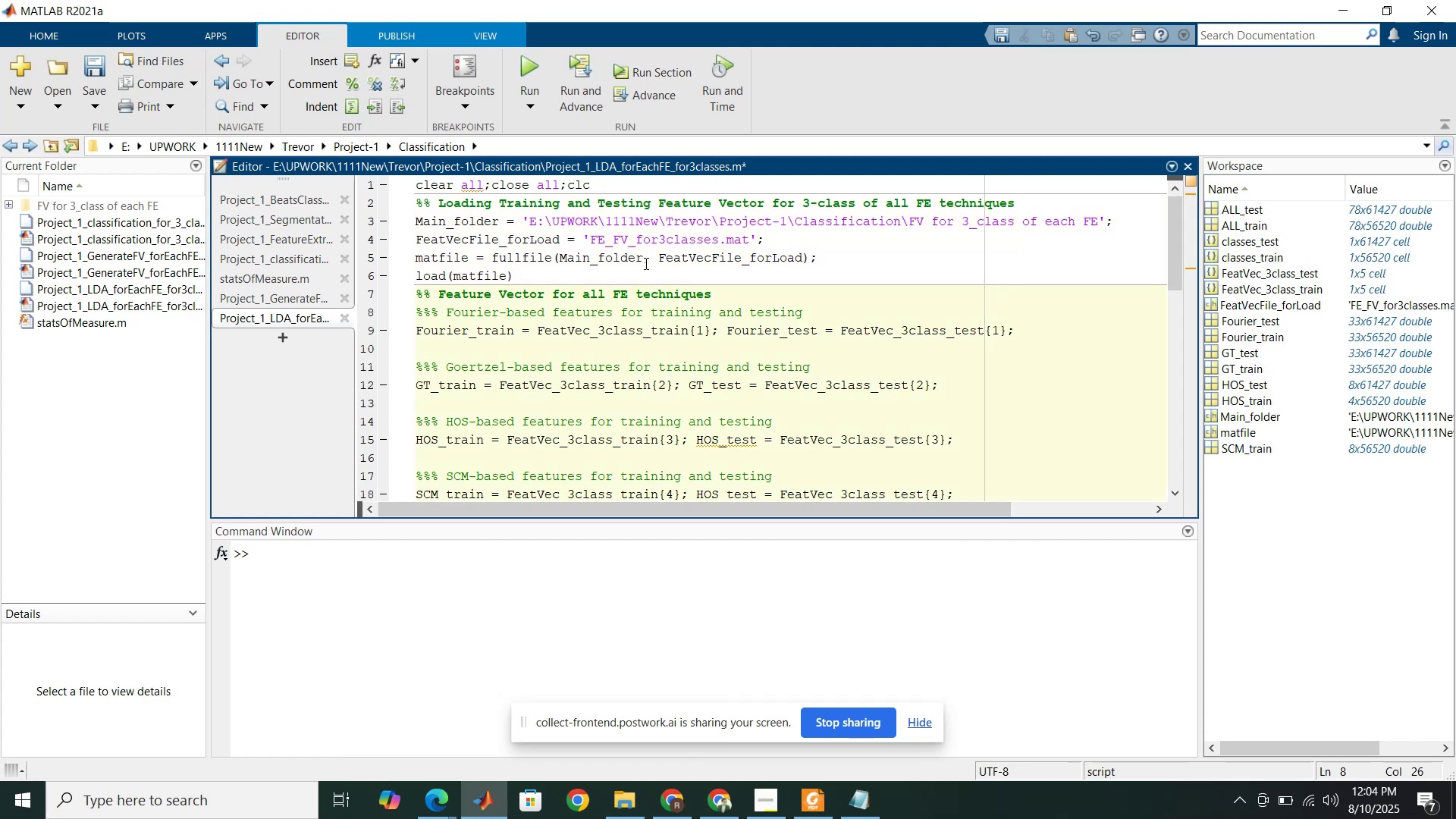 
scroll: coordinate [645, 334], scroll_direction: down, amount: 7.0
 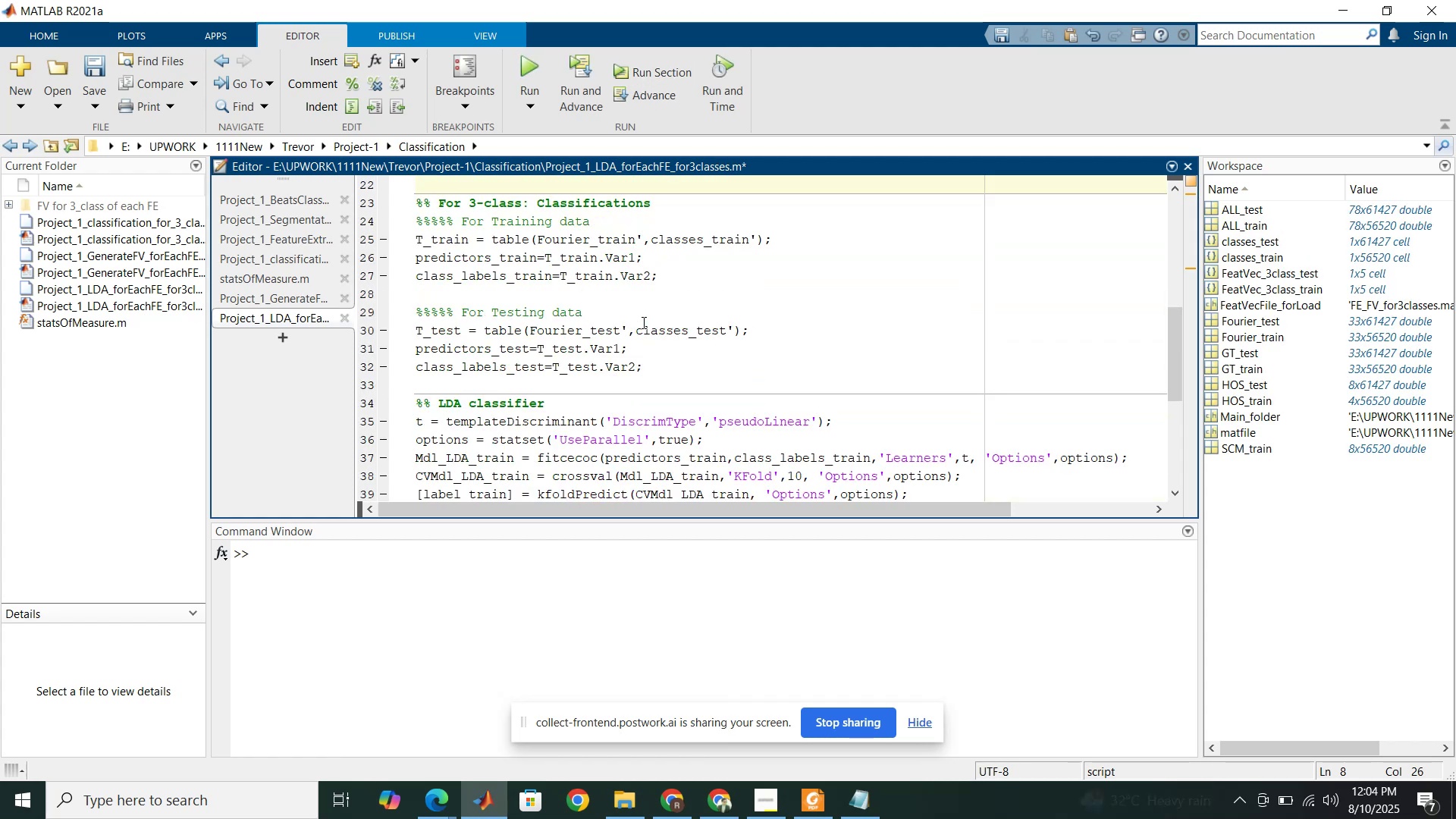 
left_click([642, 318])
 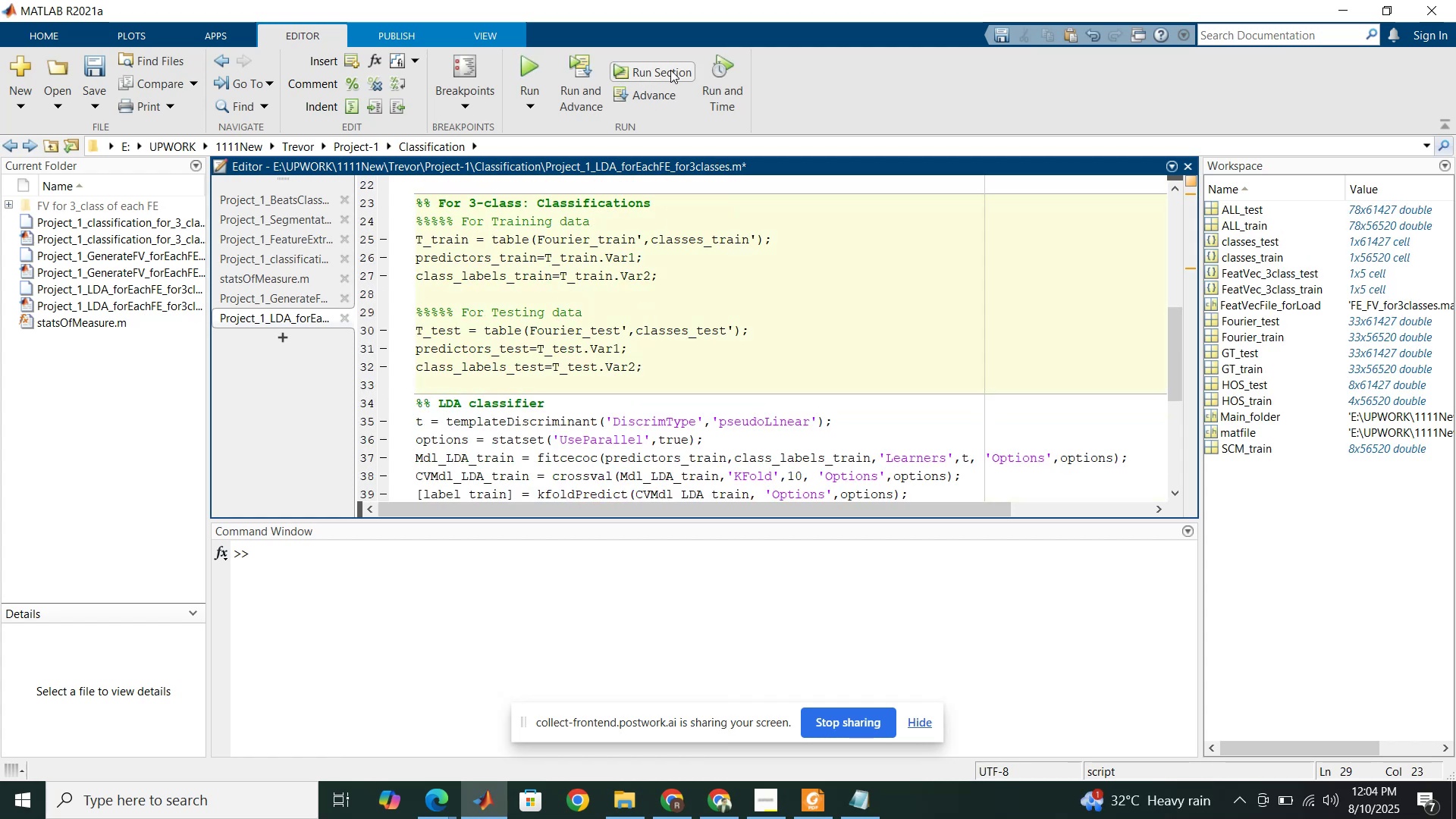 
left_click([670, 70])
 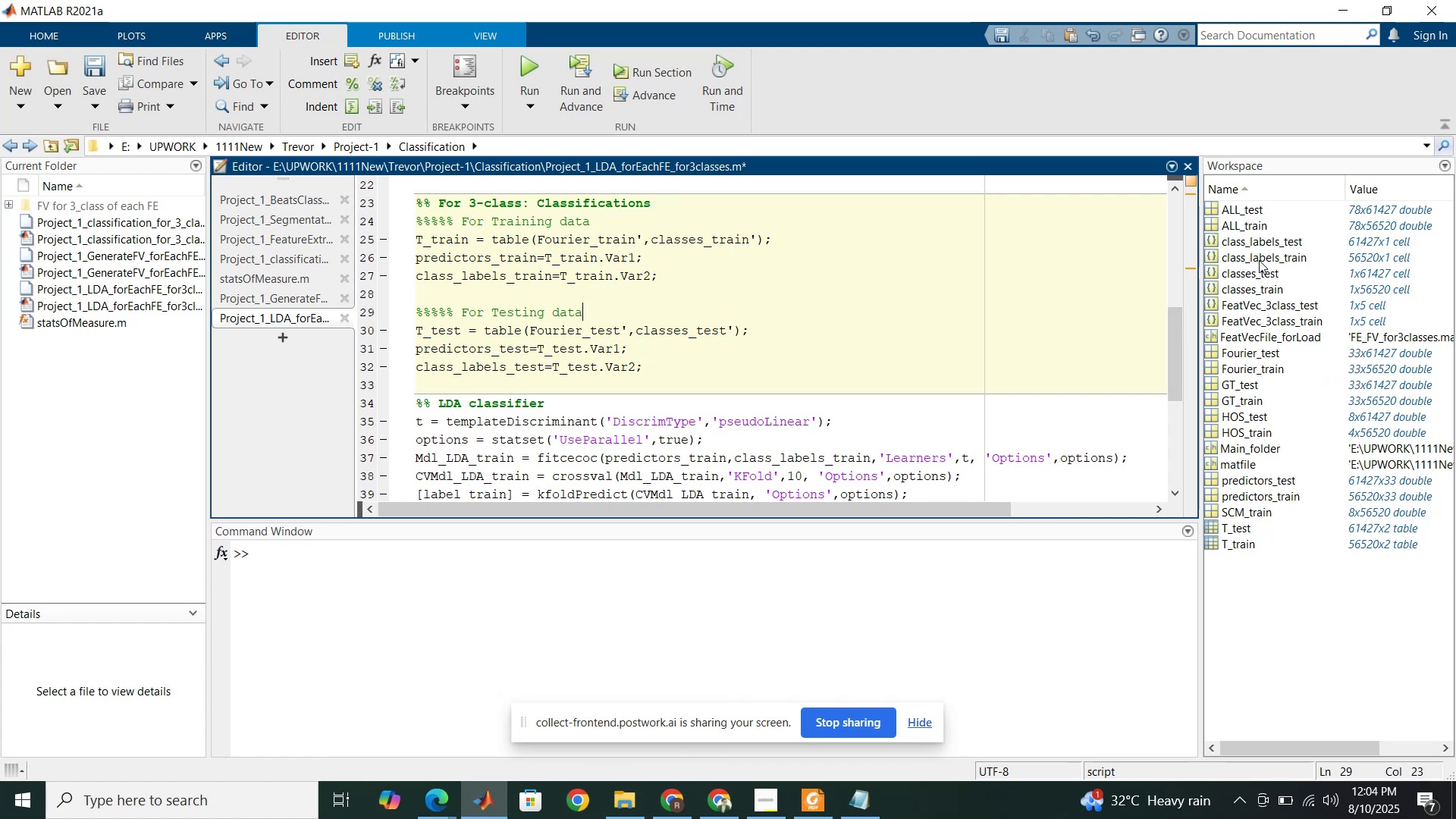 
wait(13.16)
 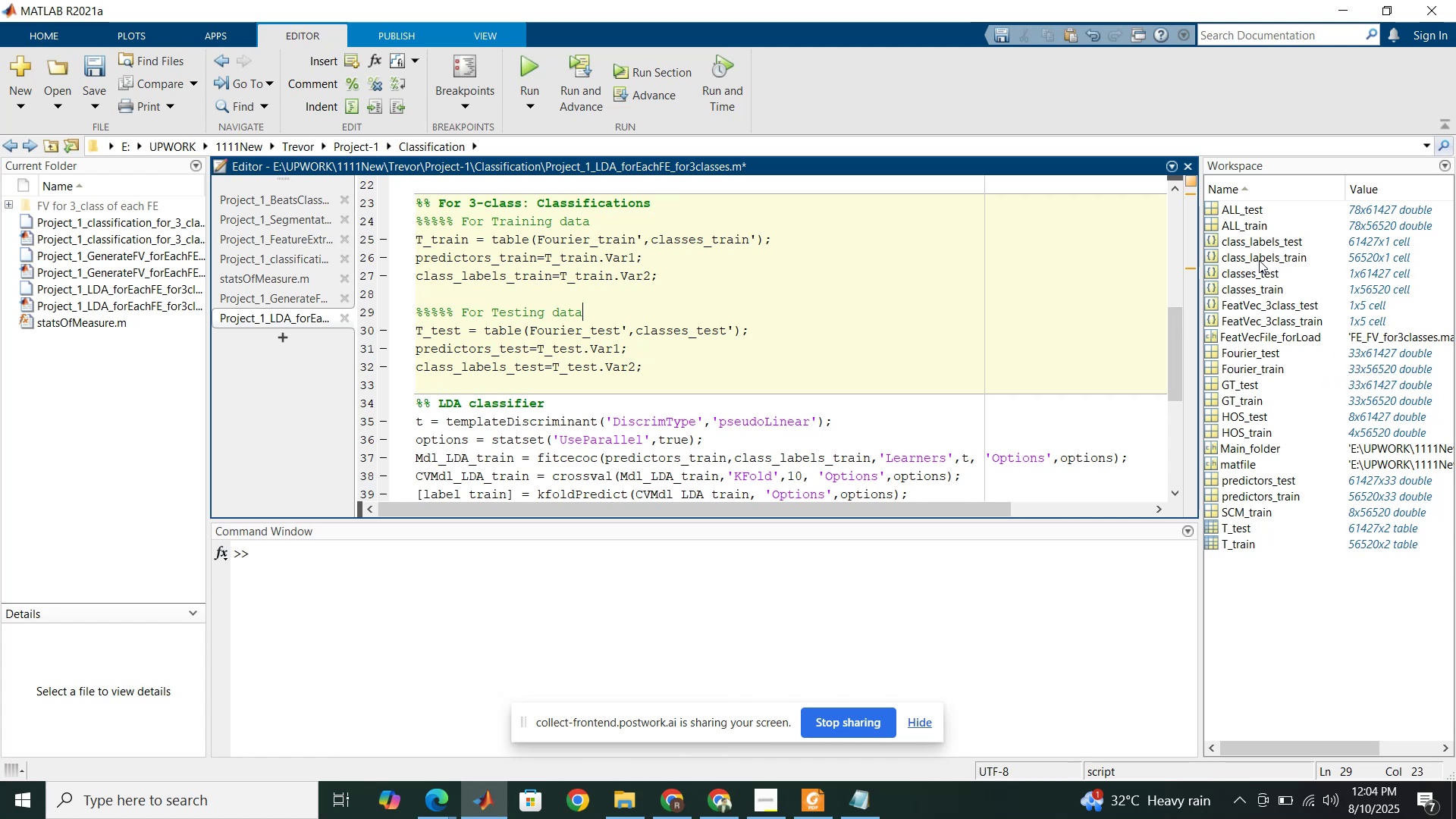 
scroll: coordinate [475, 385], scroll_direction: down, amount: 5.0
 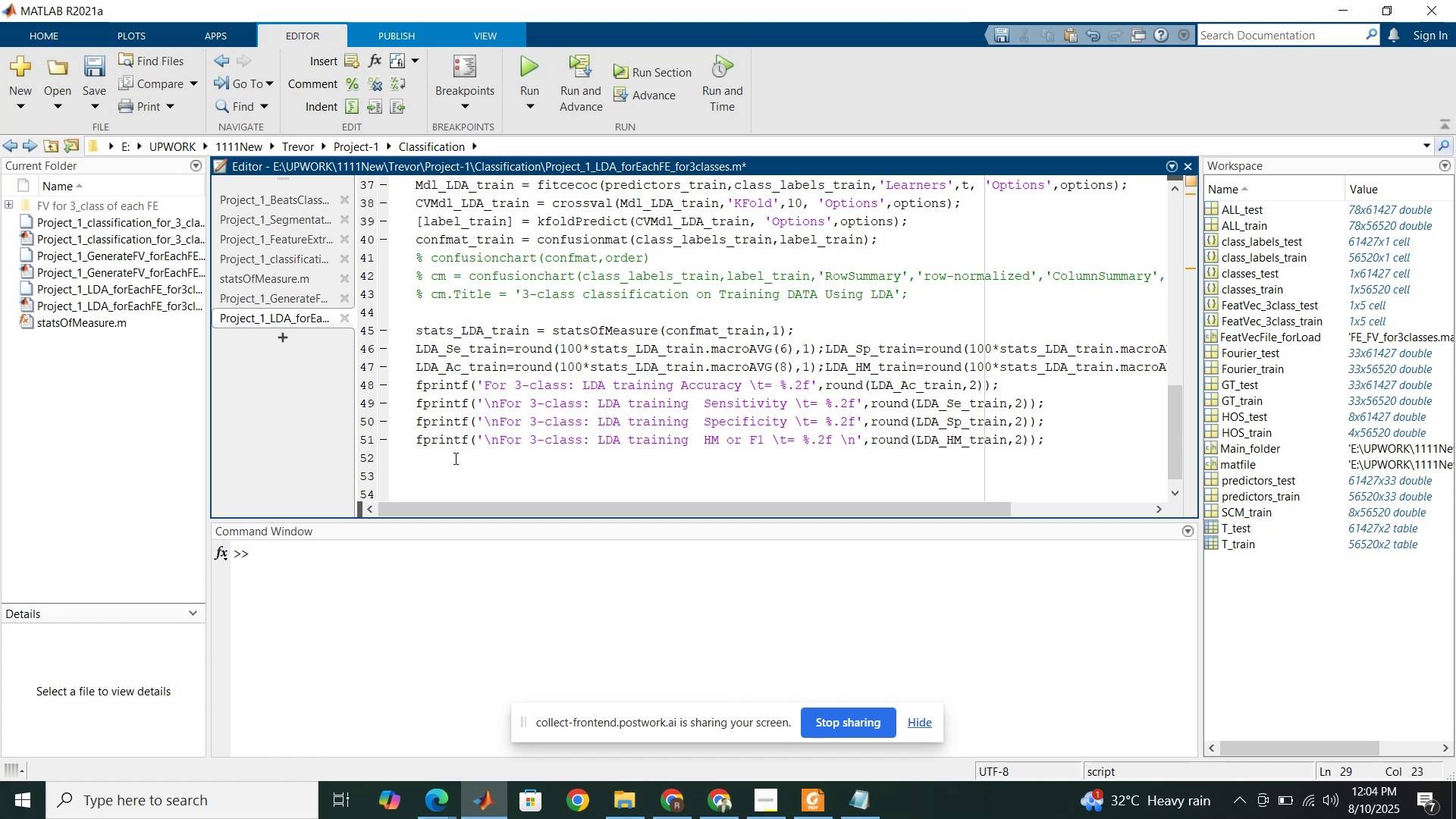 
left_click([453, 471])
 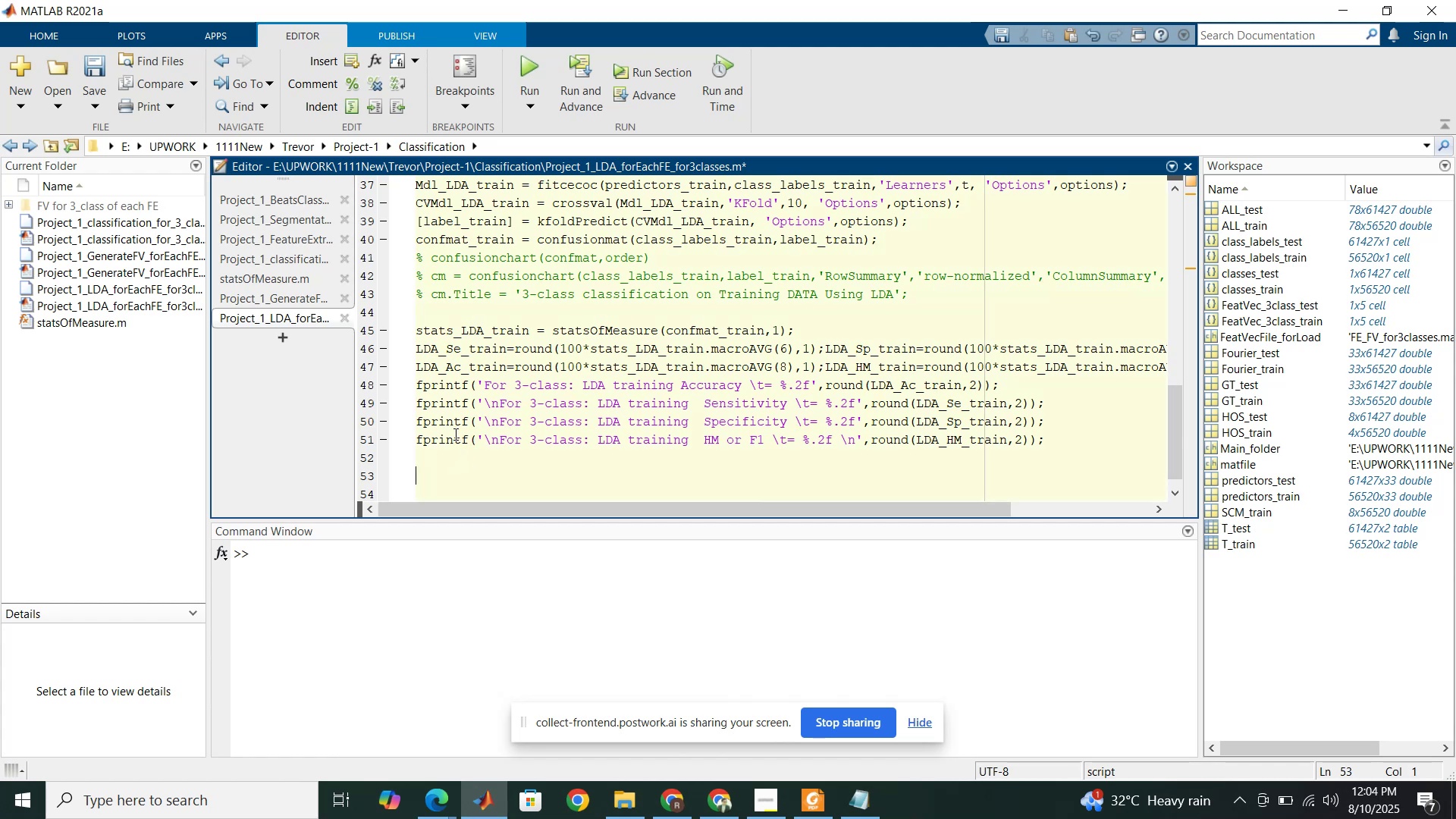 
wait(5.7)
 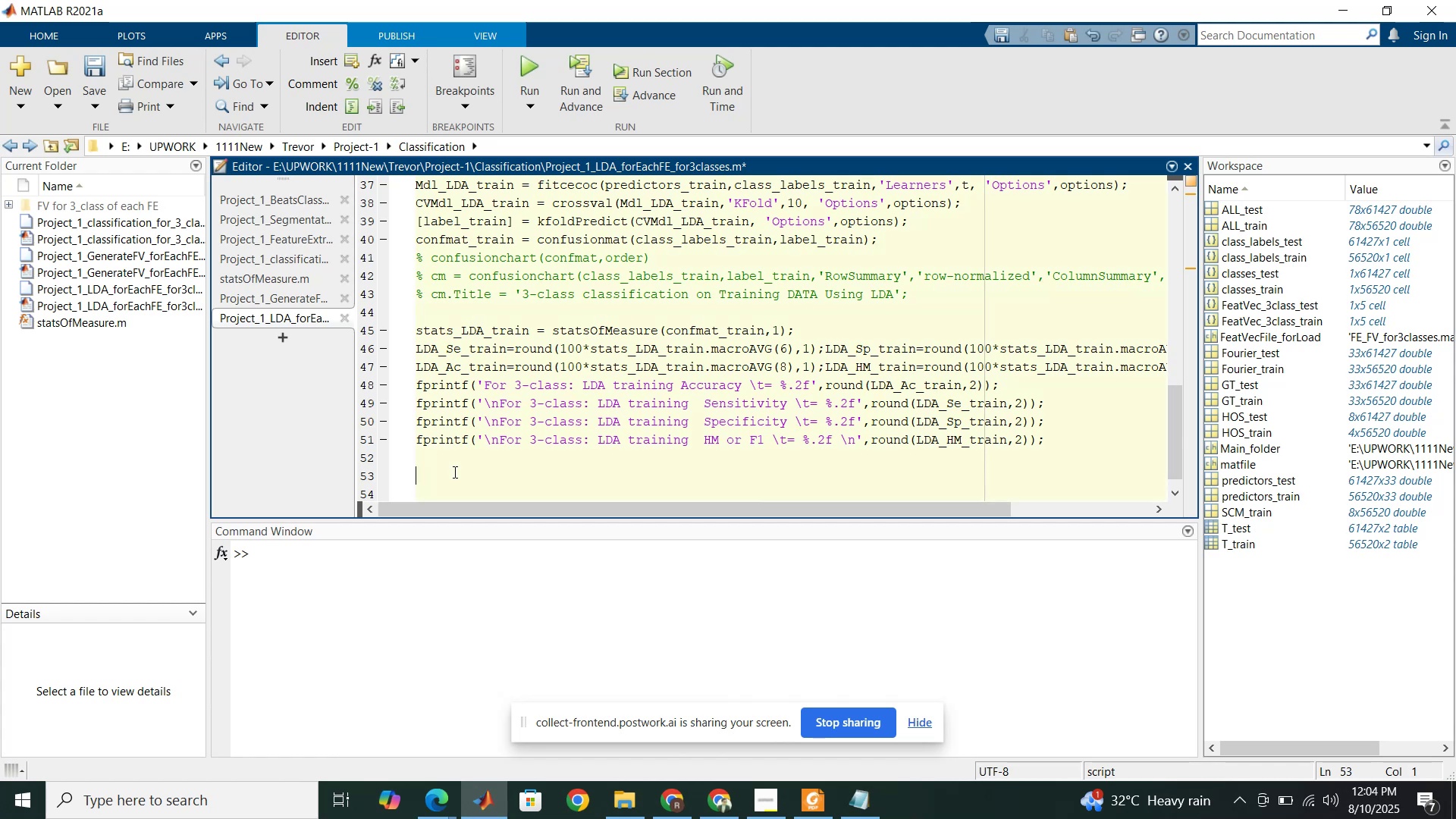 
left_click_drag(start_coordinate=[419, 401], to_coordinate=[428, 442])
 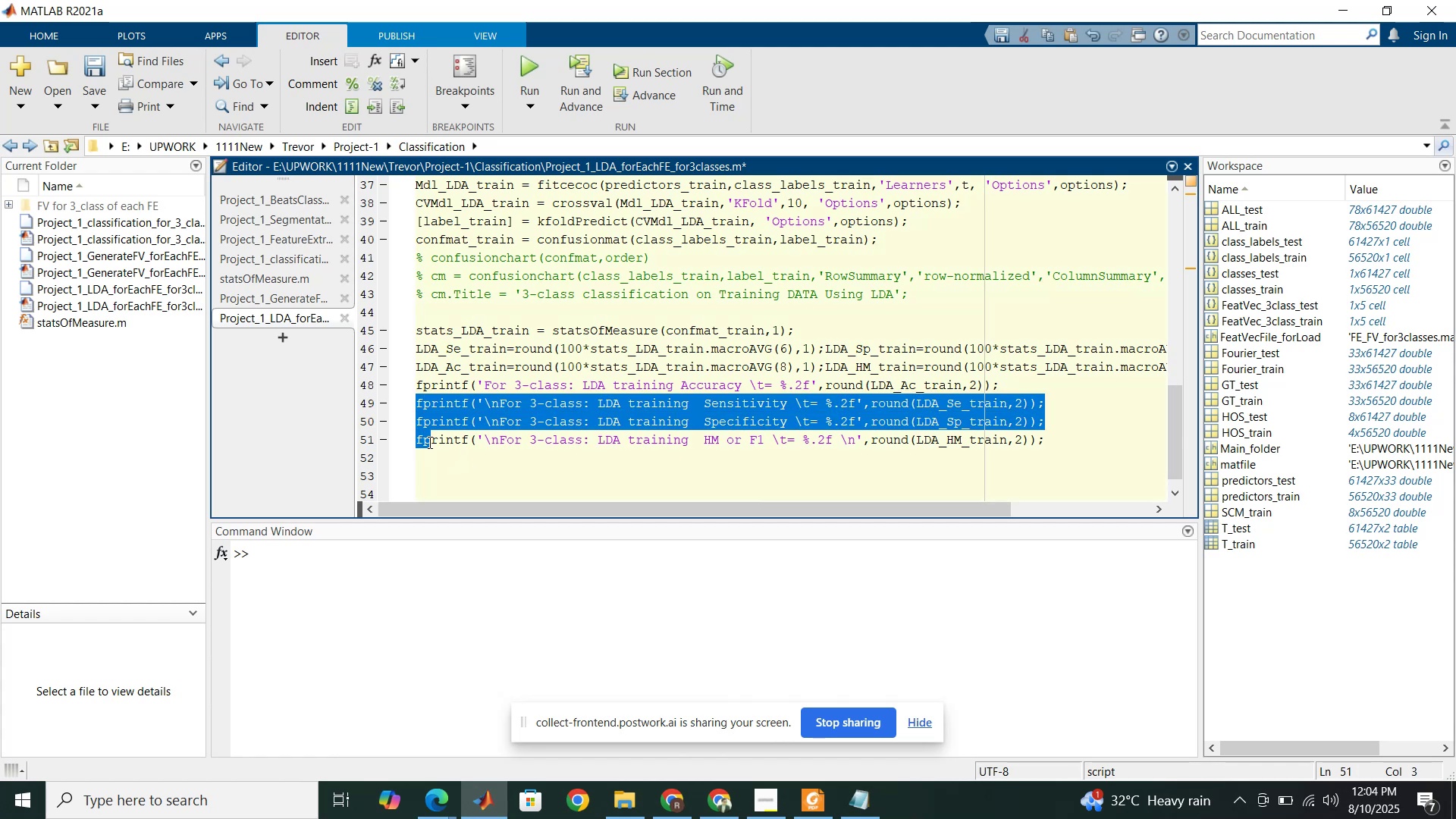 
key(Shift+R)
 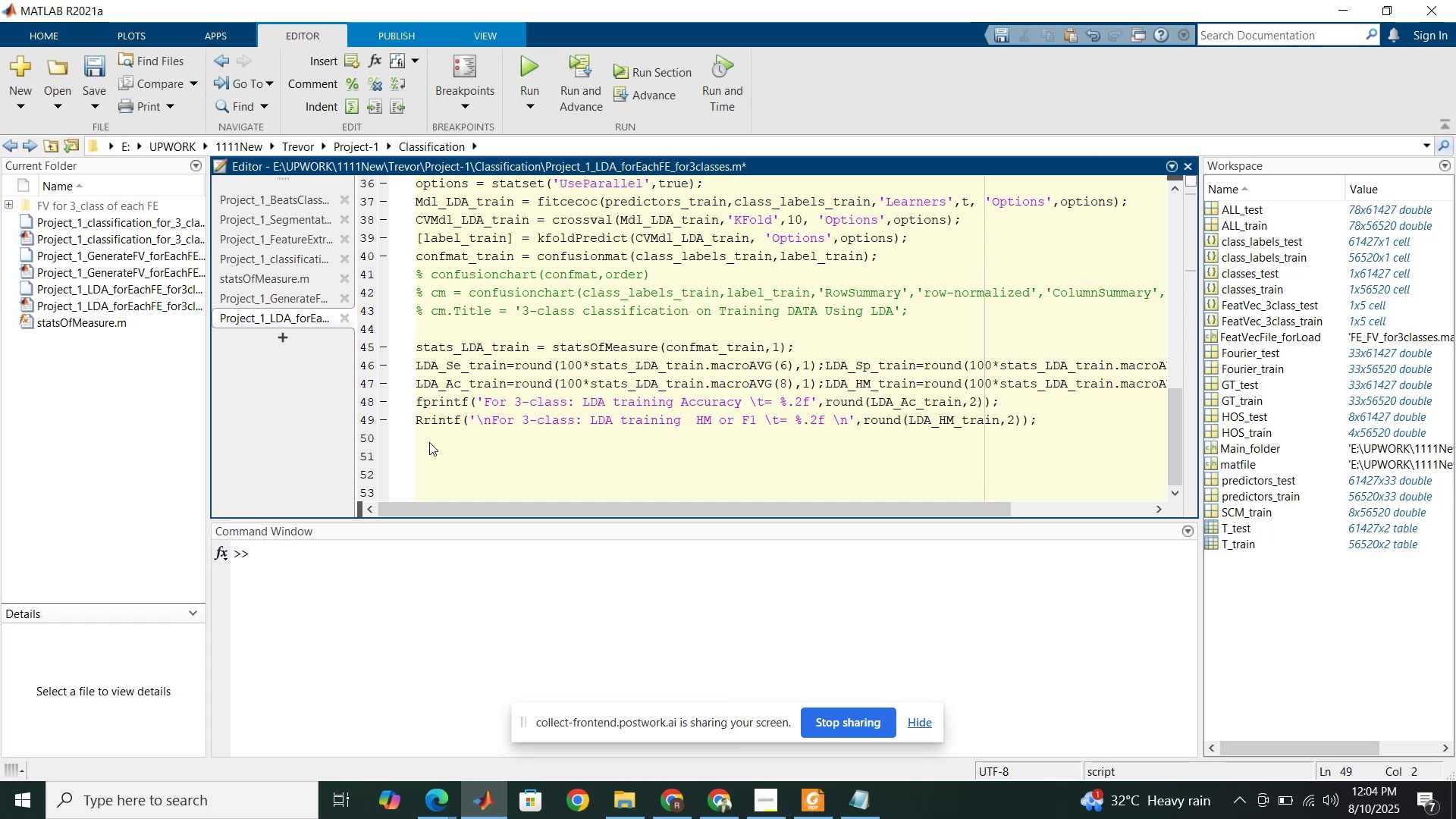 
key(Control+Z)
 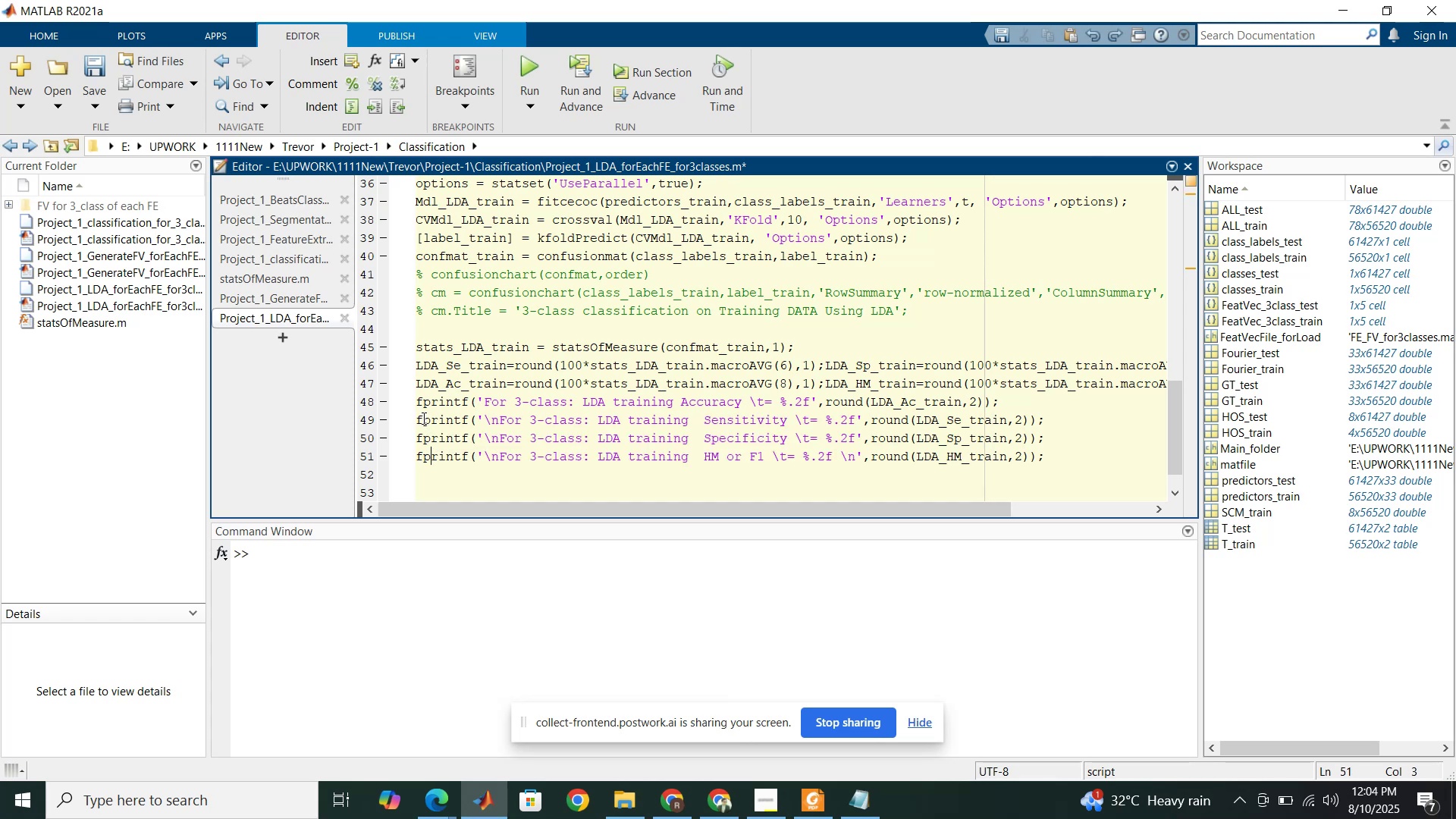 
left_click_drag(start_coordinate=[419, 417], to_coordinate=[439, 469])
 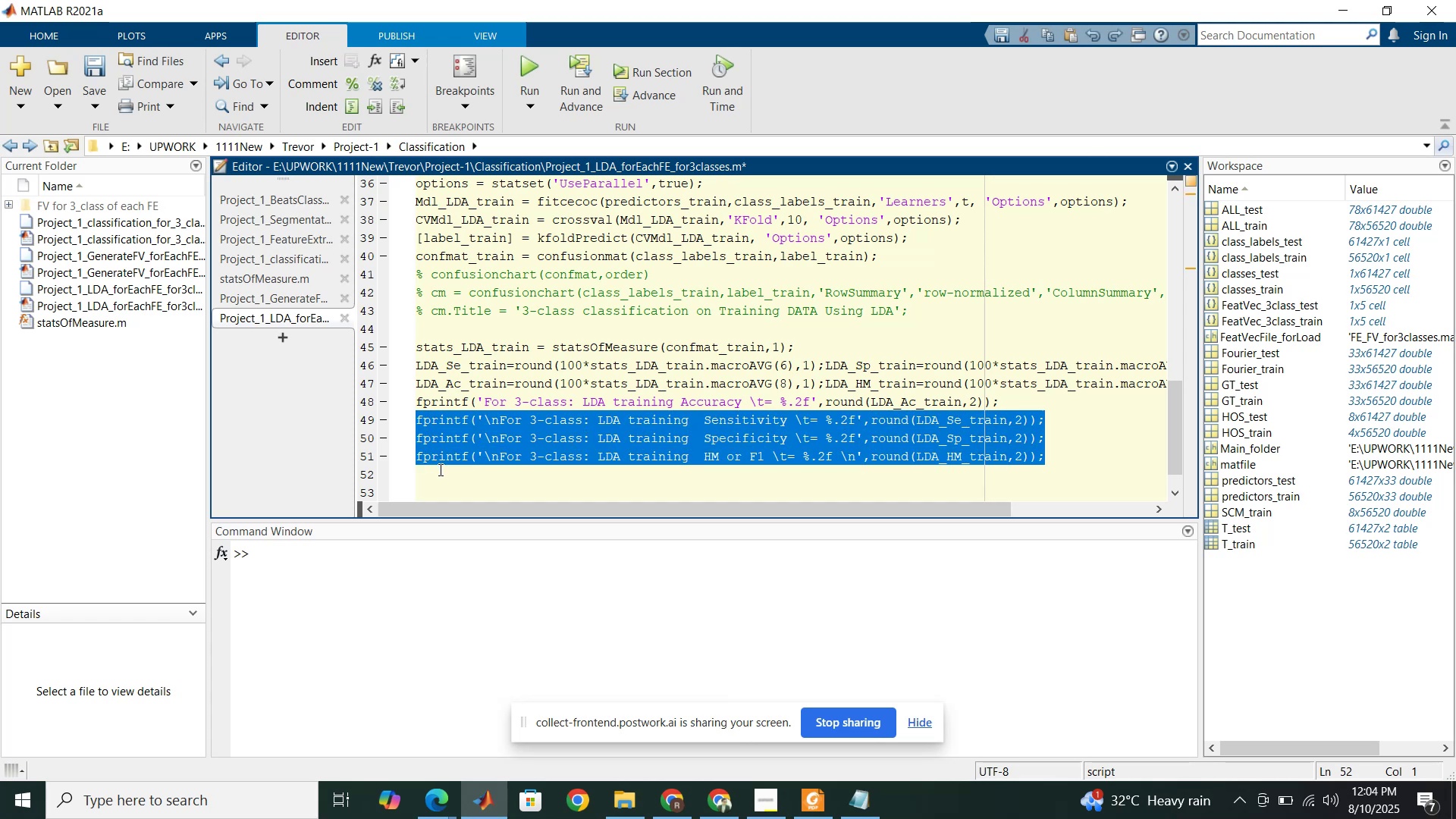 
key(Control+R)
 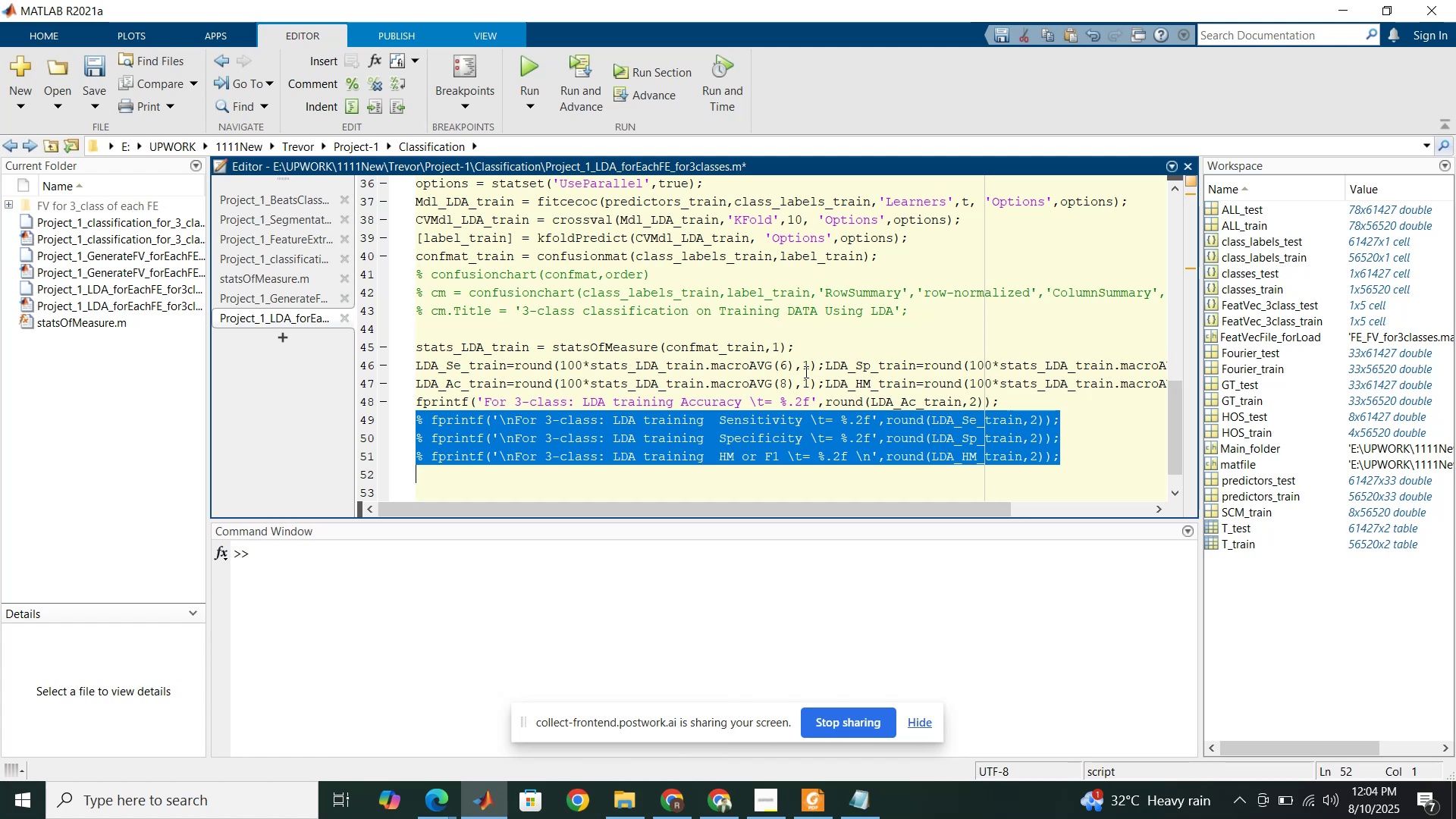 
wait(7.99)
 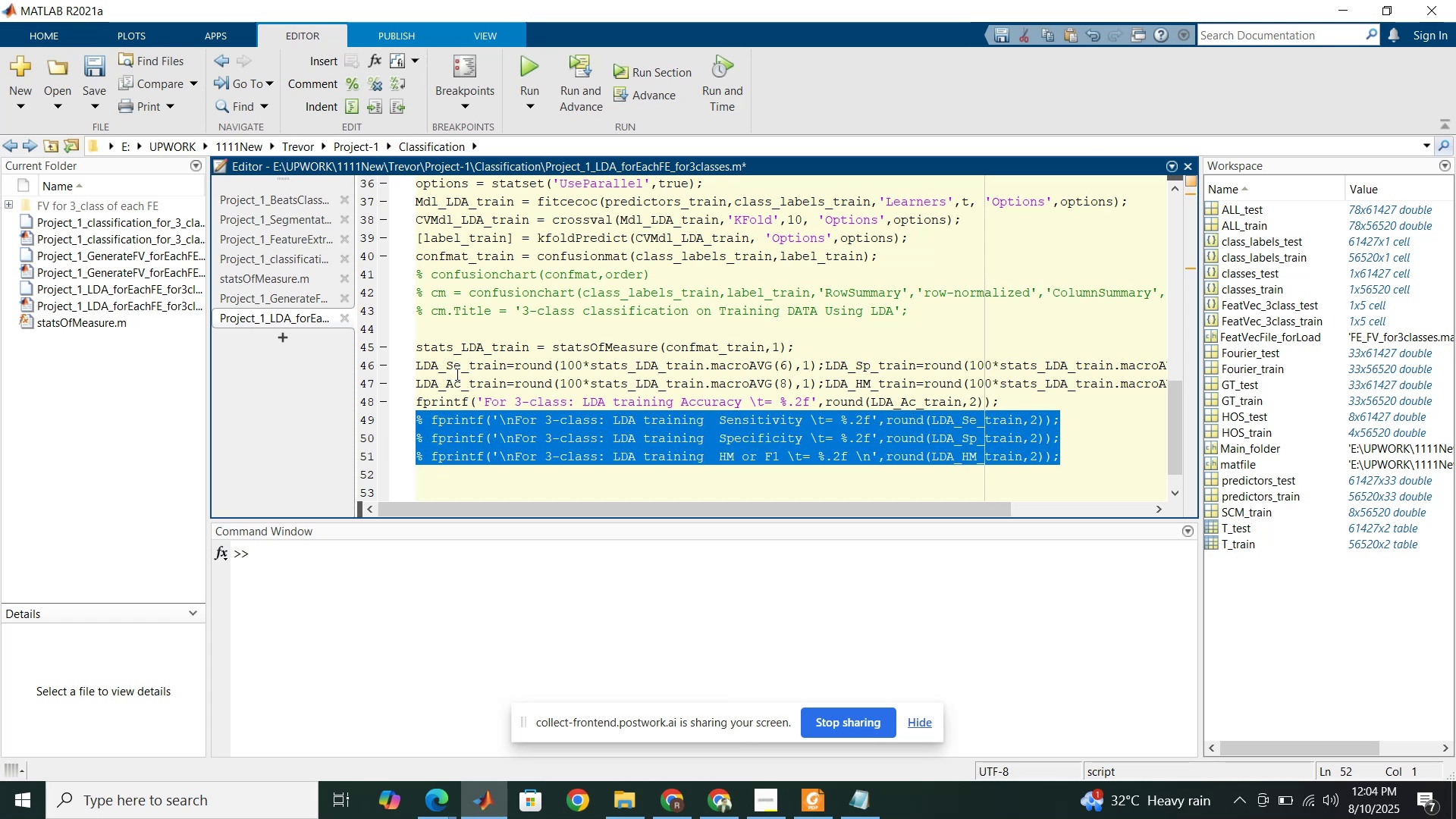 
double_click([592, 361])
 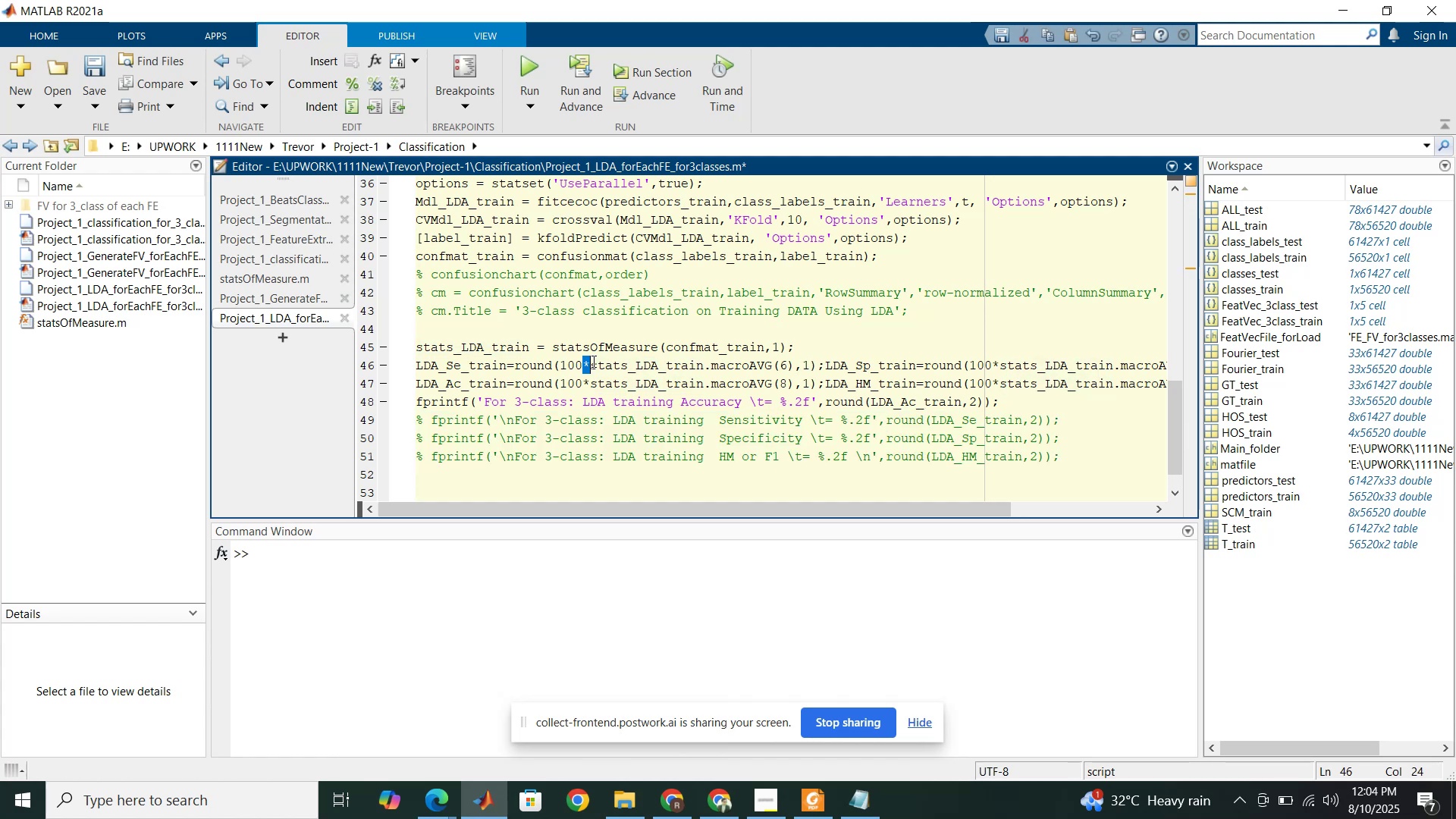 
triple_click([592, 361])
 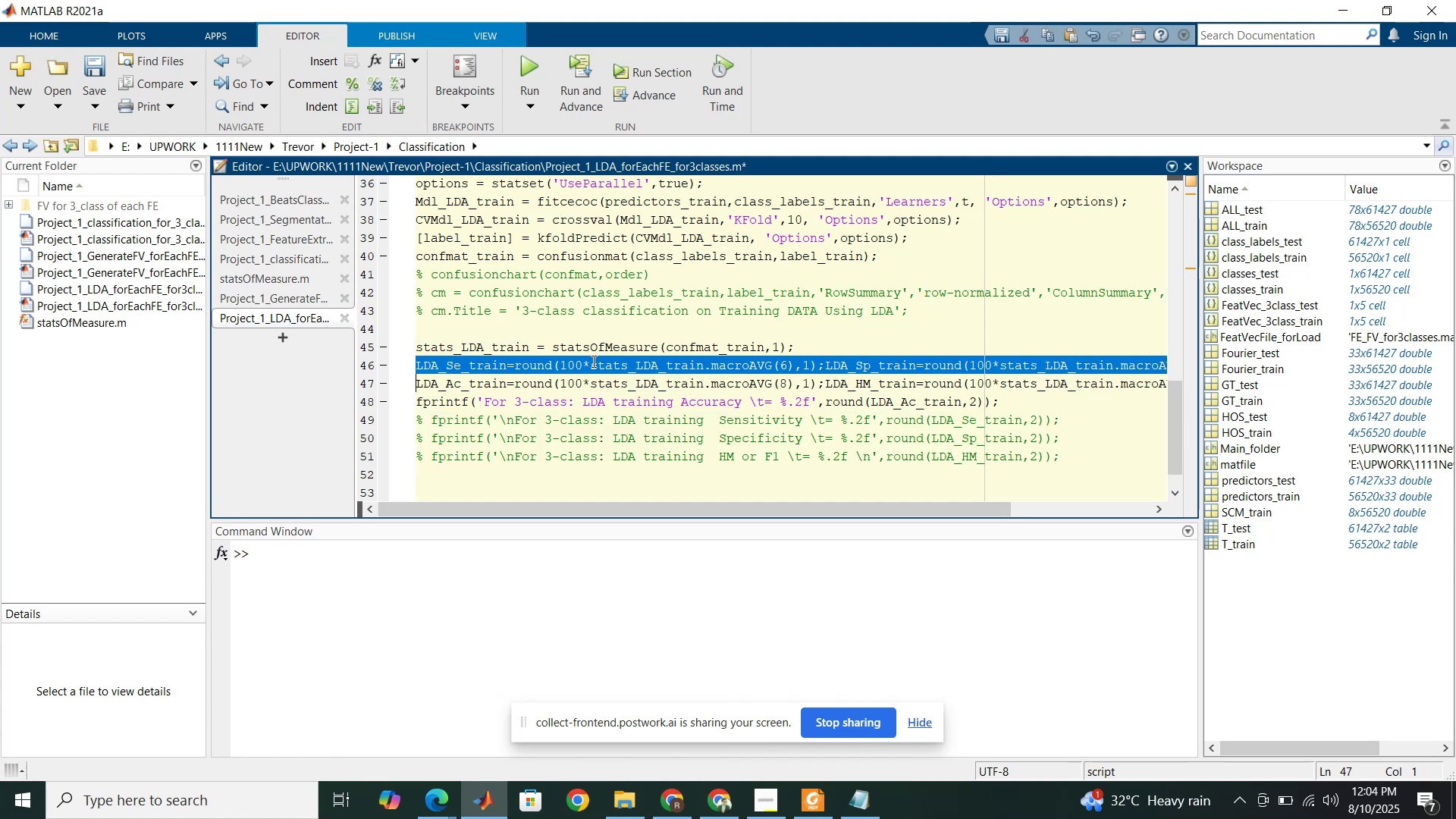 
key(Control+R)
 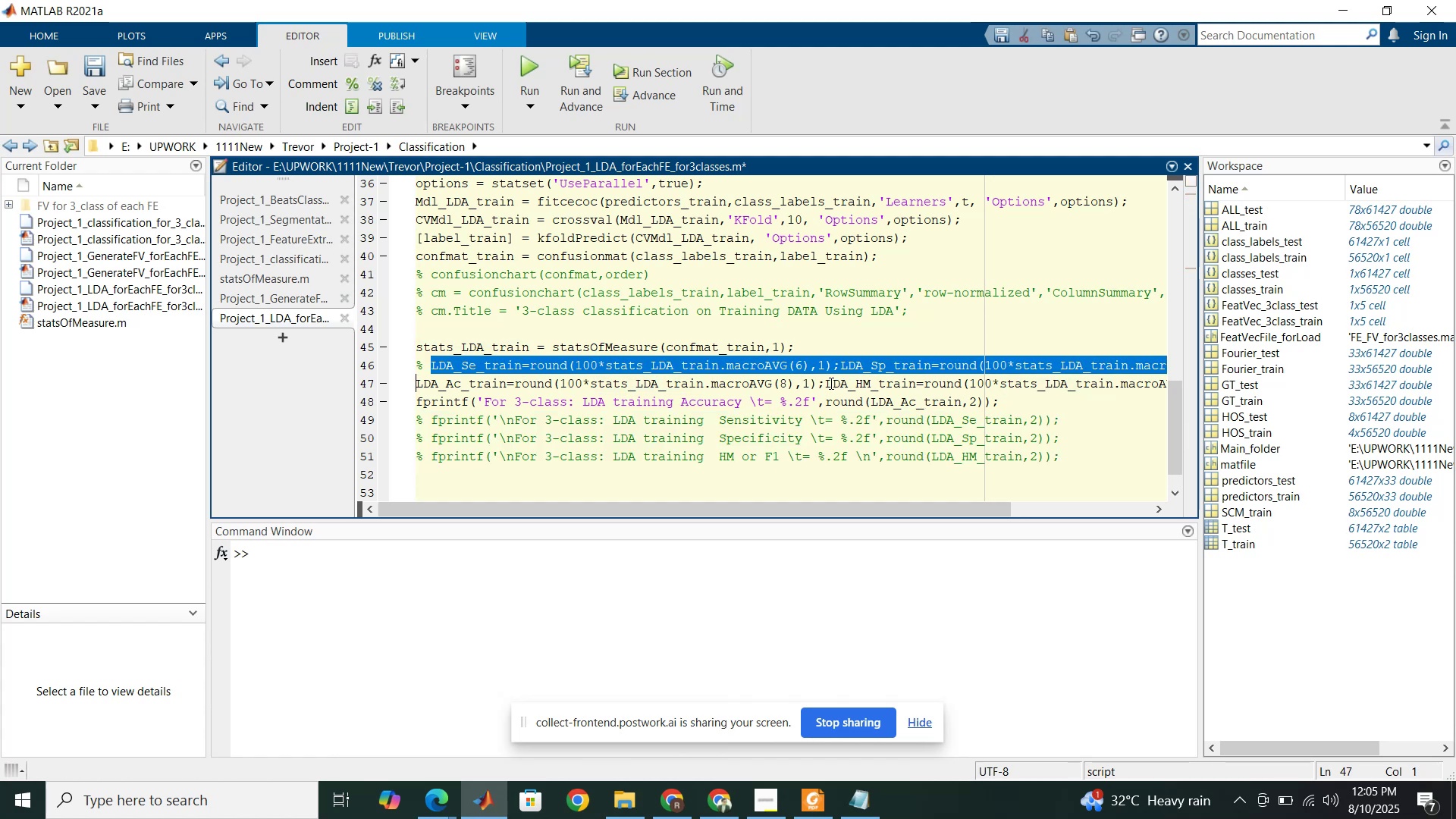 
left_click([827, 384])
 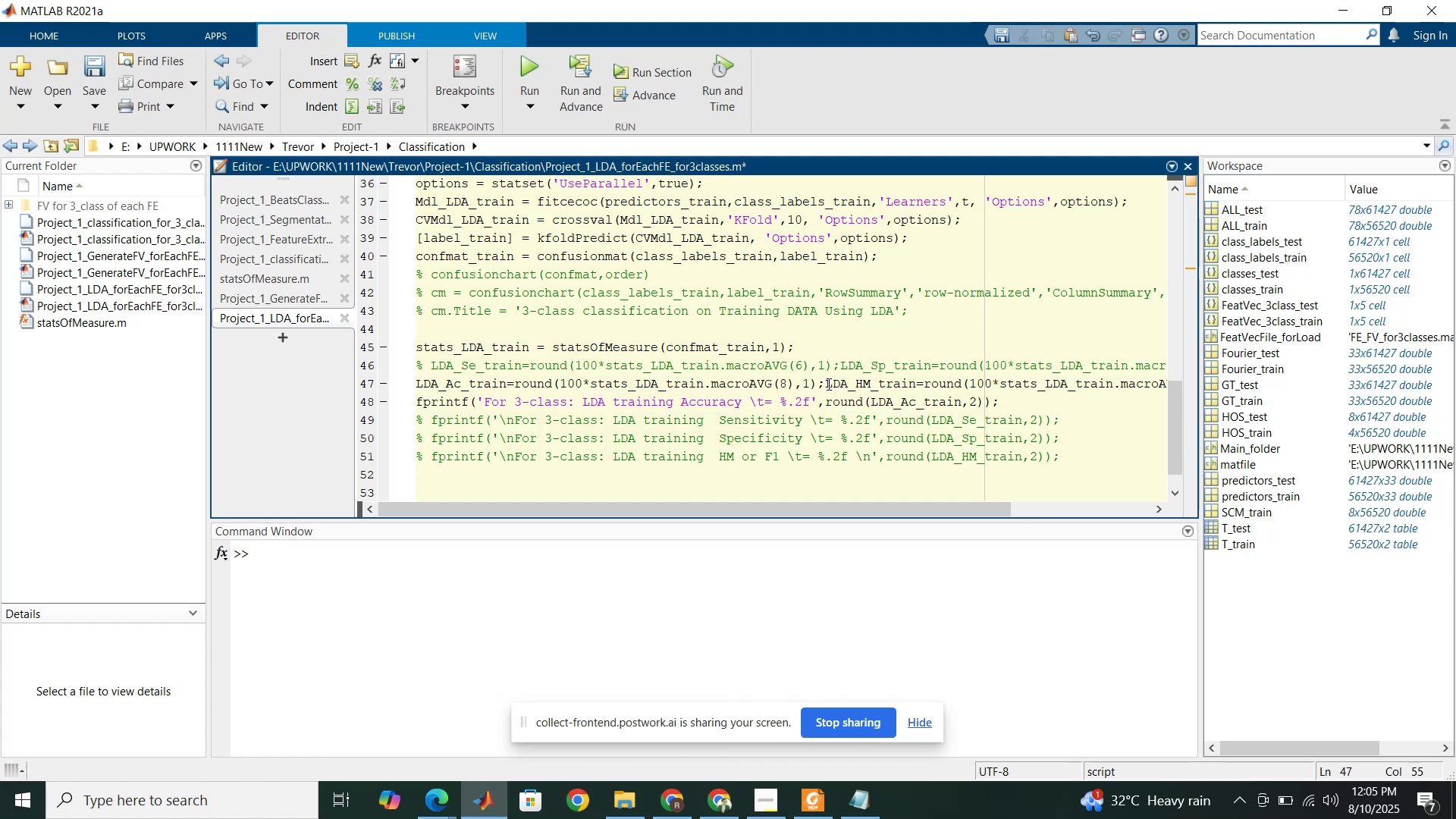 
key(Enter)
 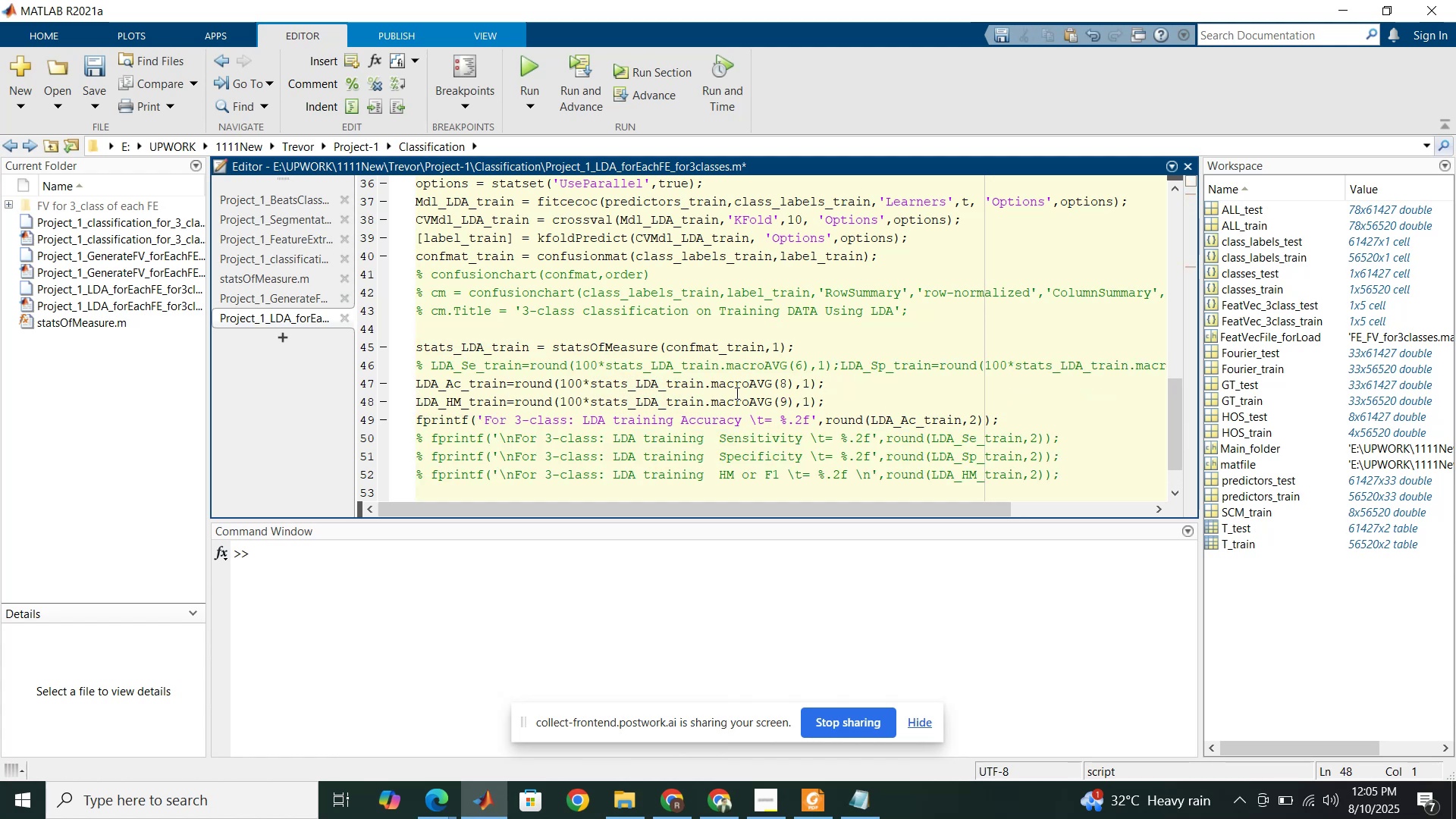 
double_click([736, 393])
 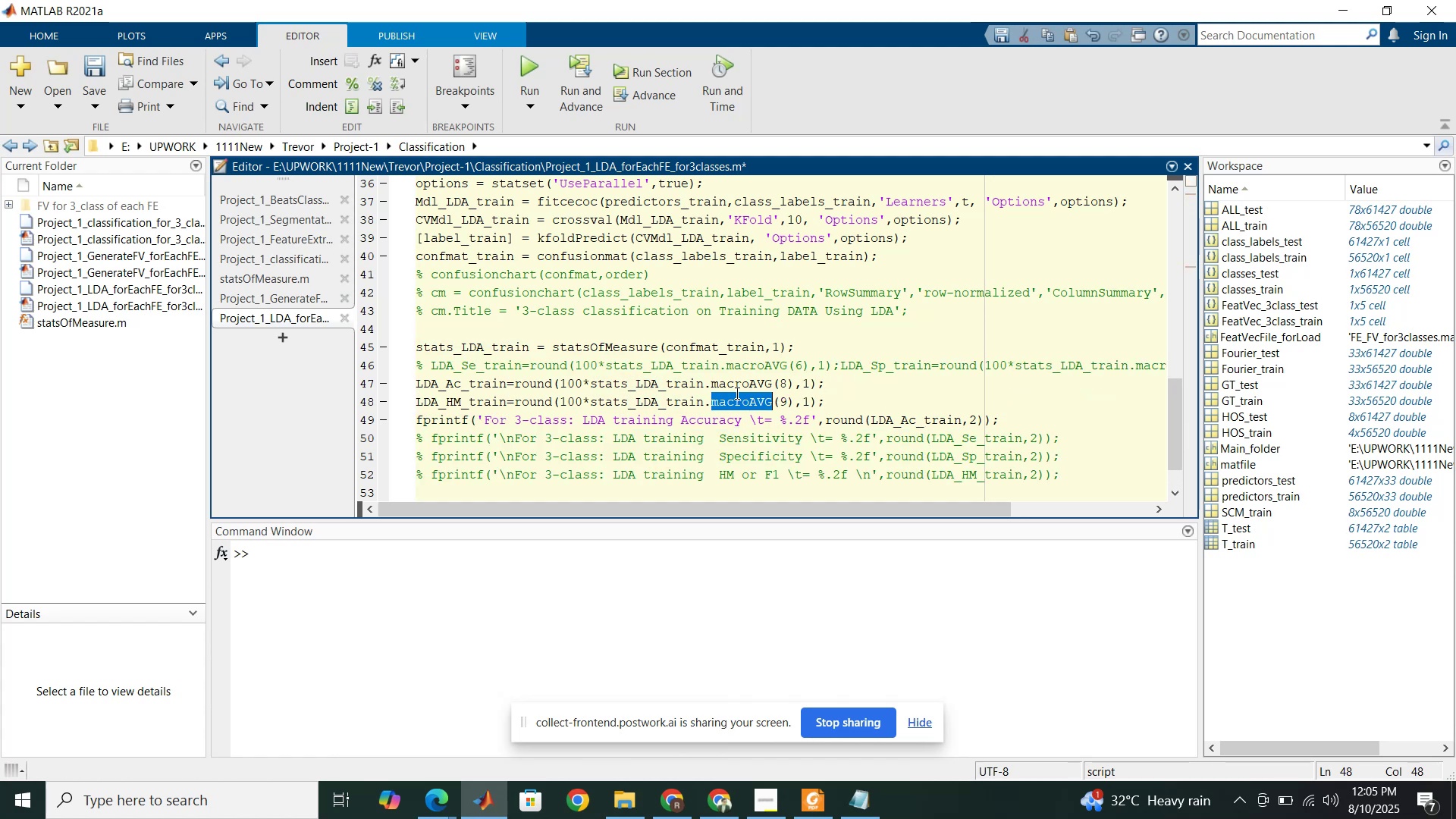 
triple_click([736, 393])
 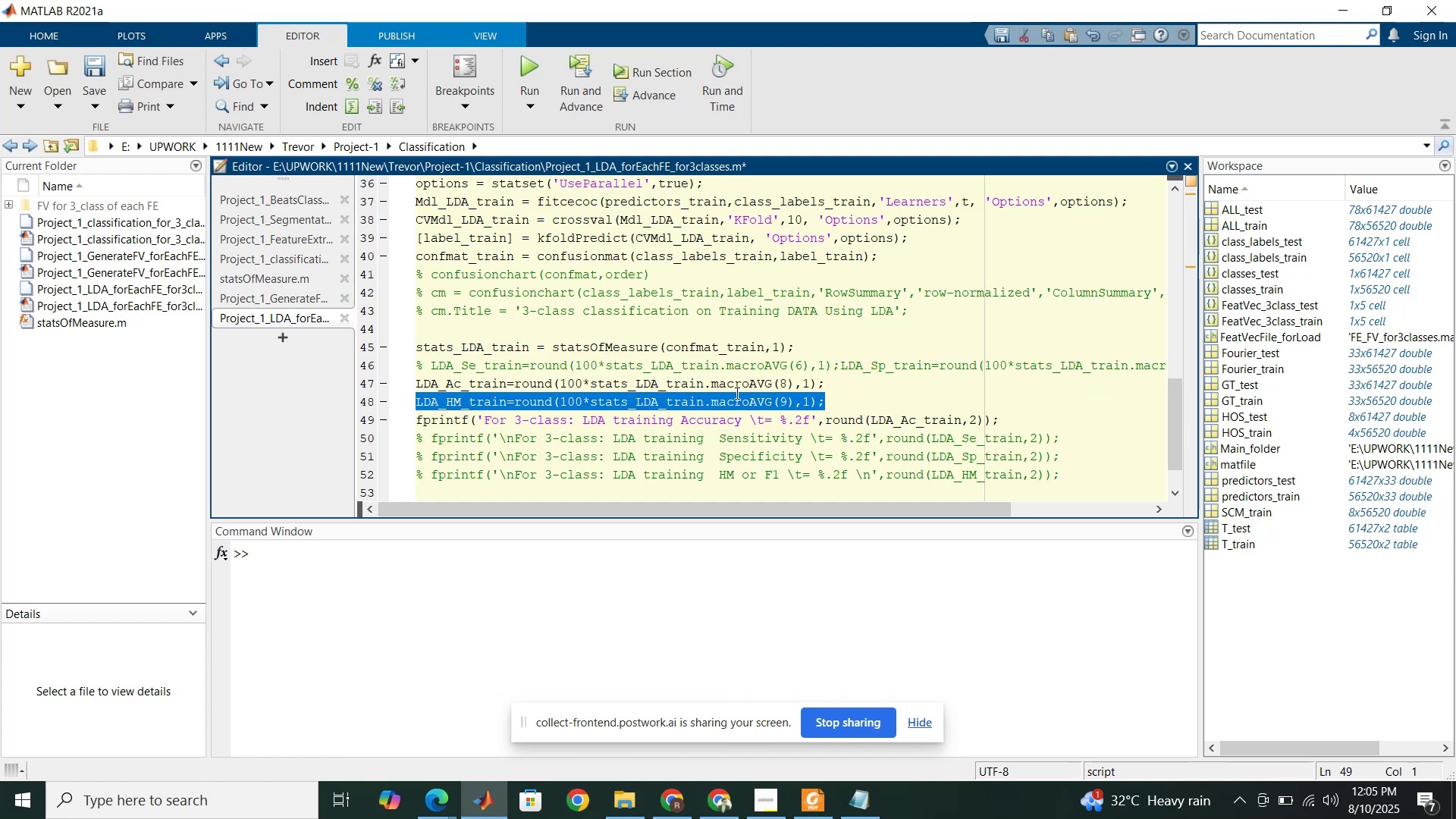 
key(Control+R)
 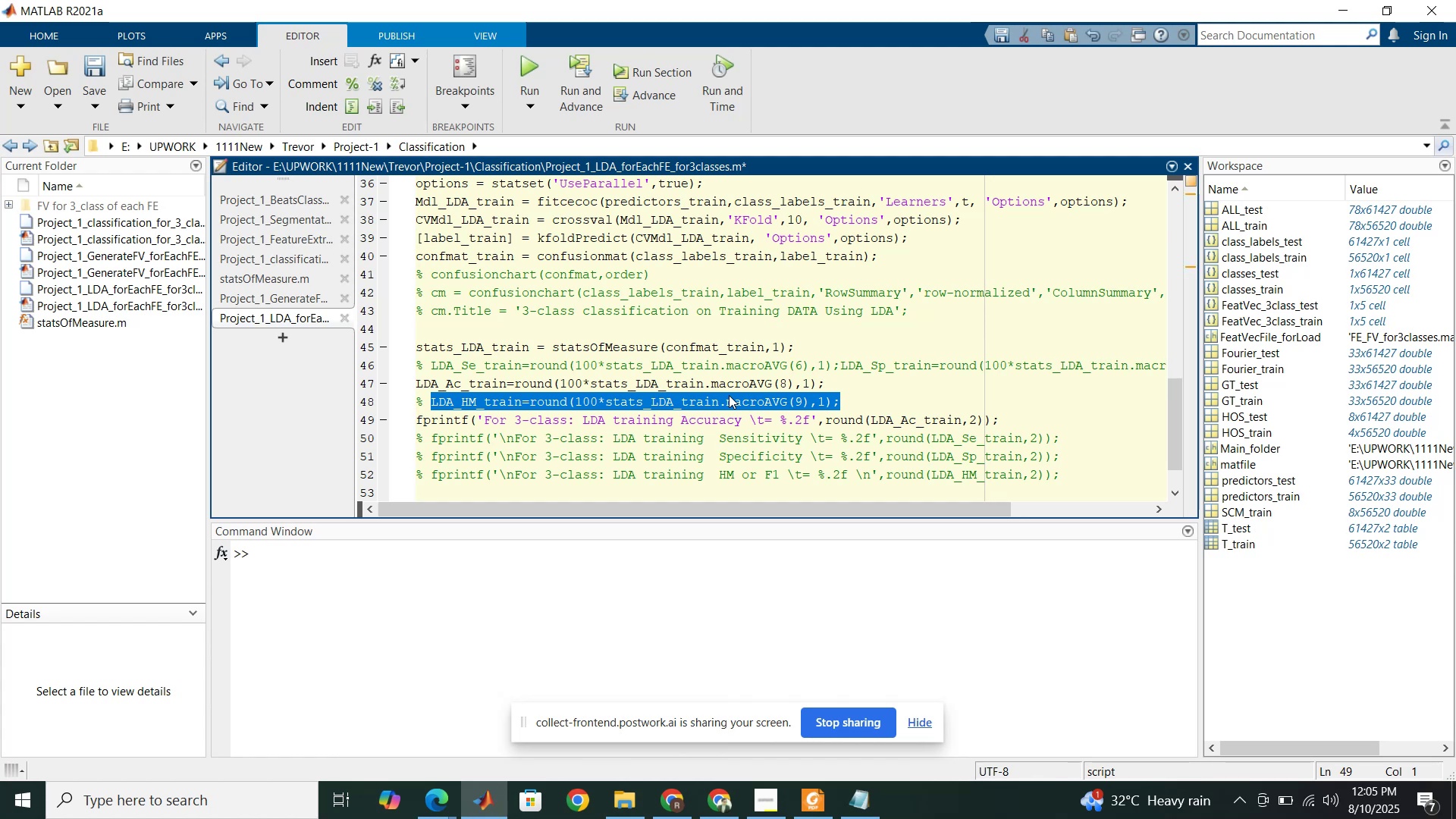 
wait(9.97)
 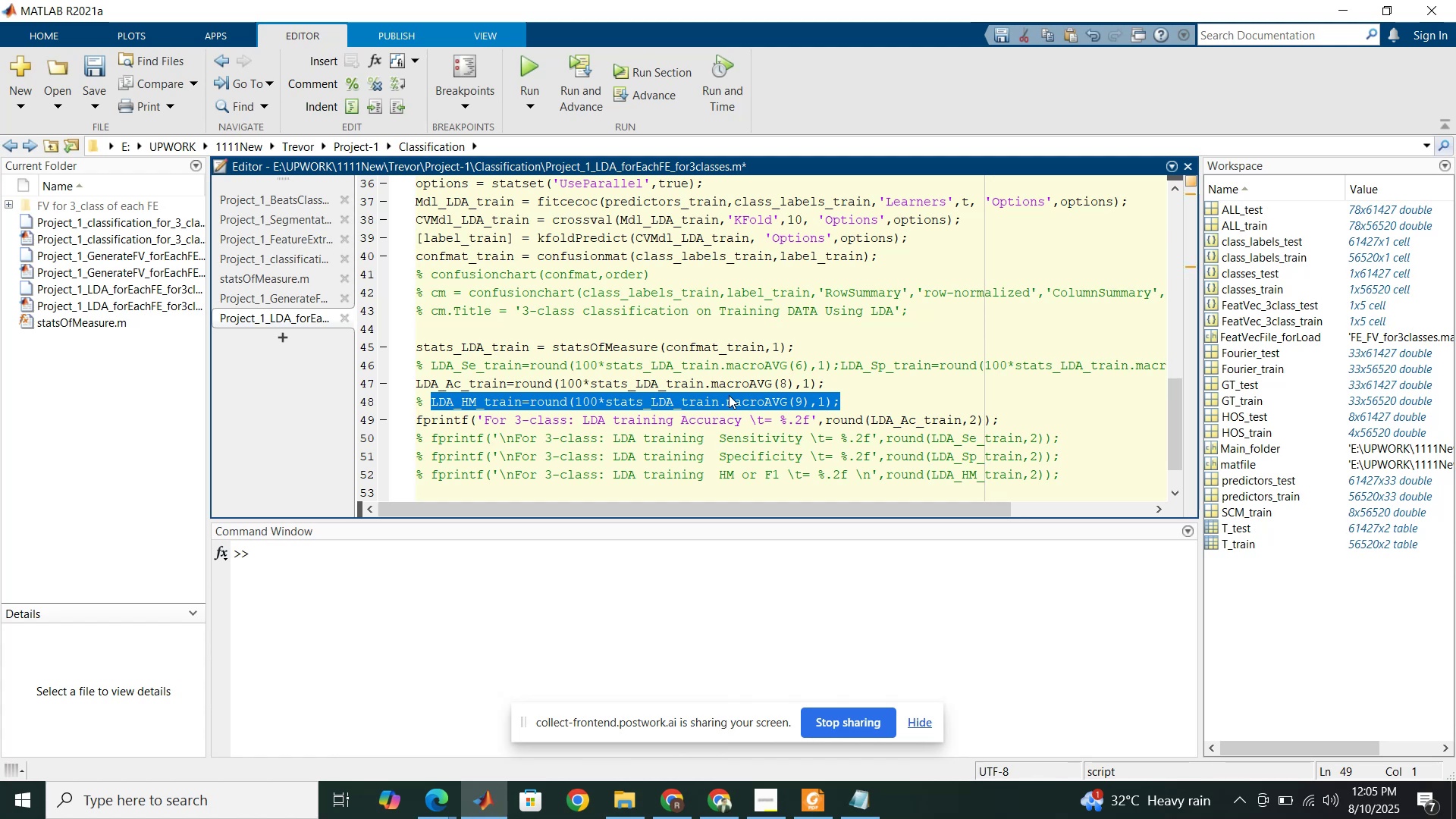 
left_click([669, 806])
 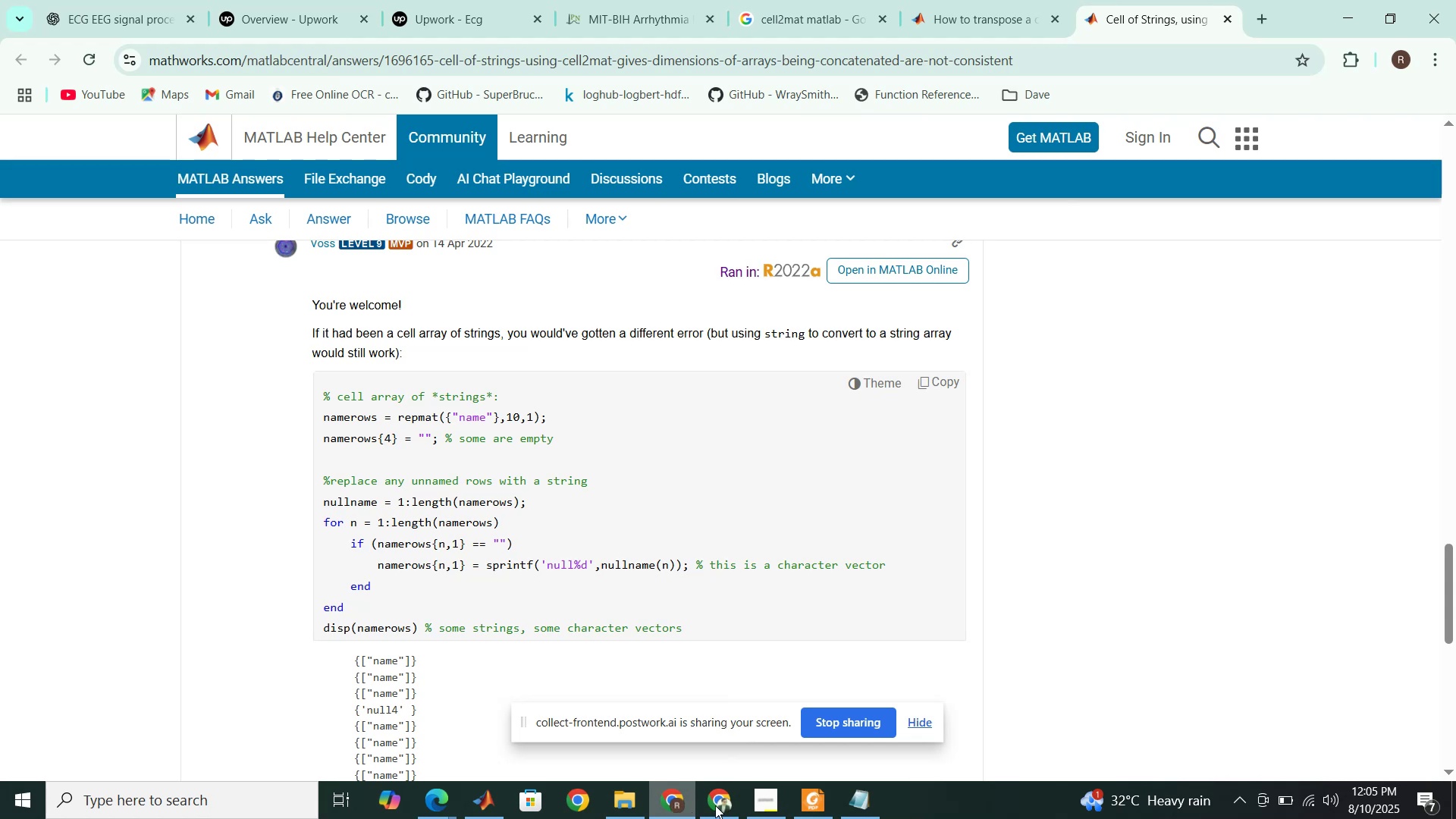 
left_click([717, 805])
 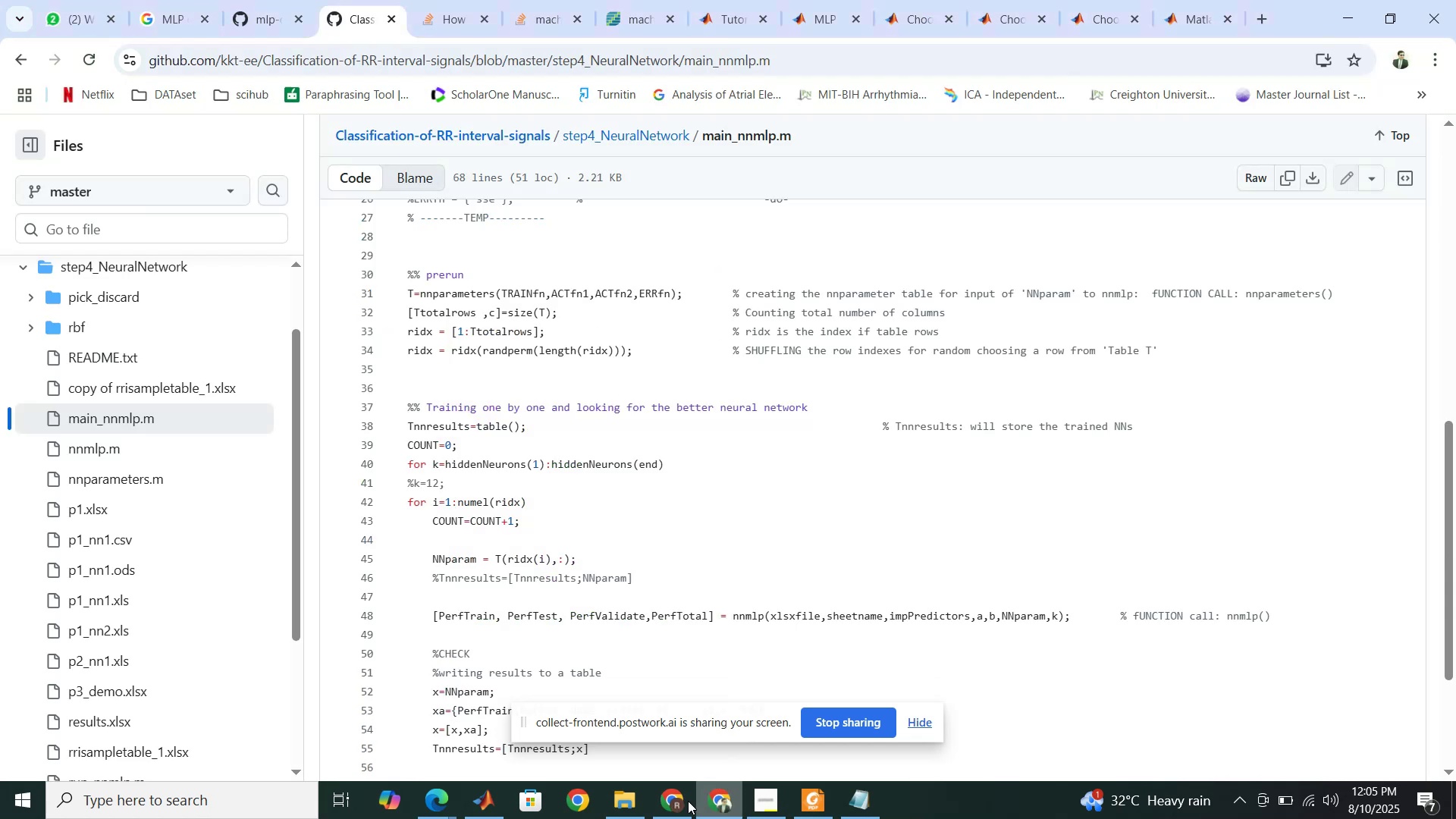 
left_click([688, 801])
 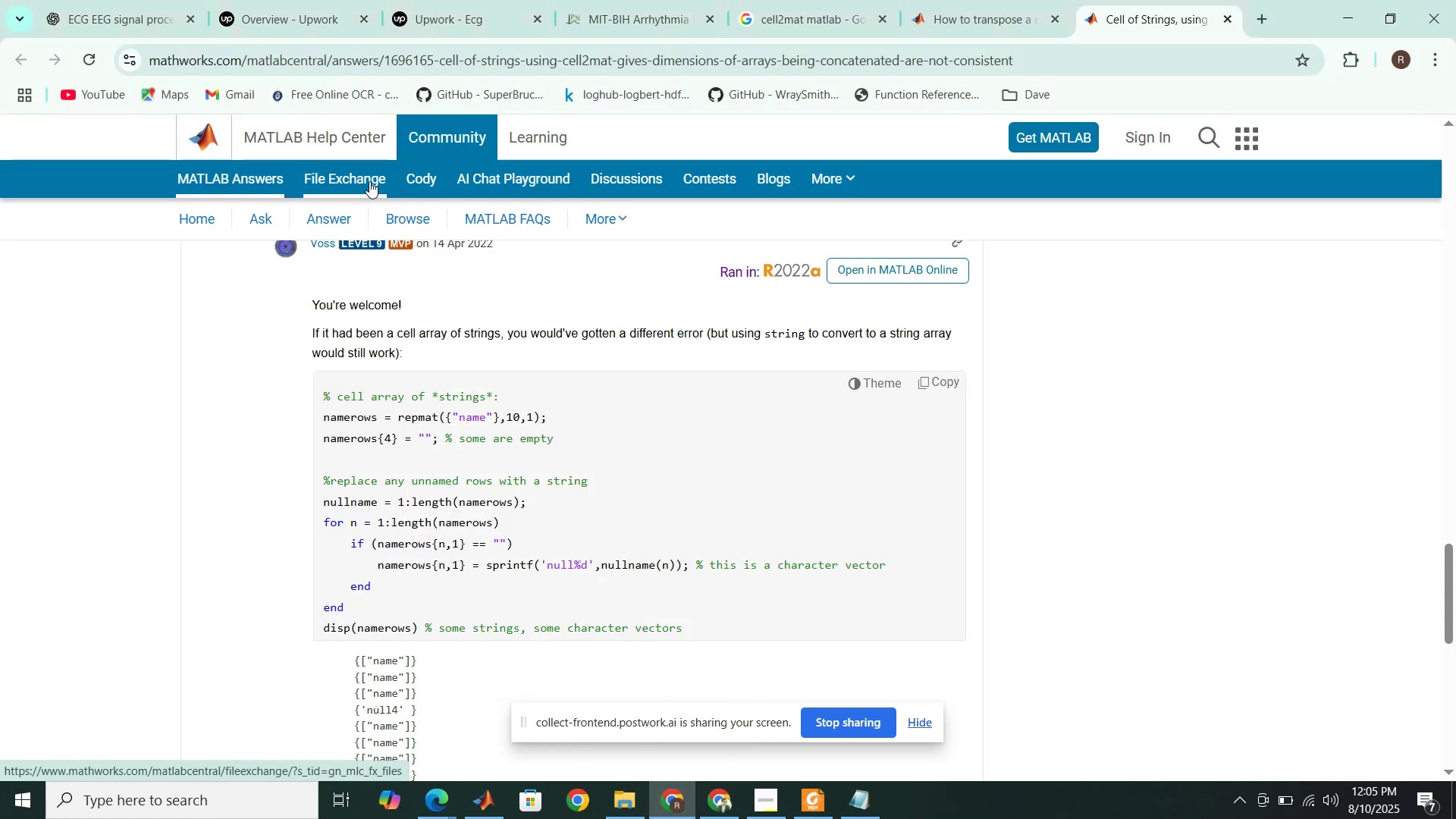 
scroll: coordinate [369, 181], scroll_direction: up, amount: 5.0
 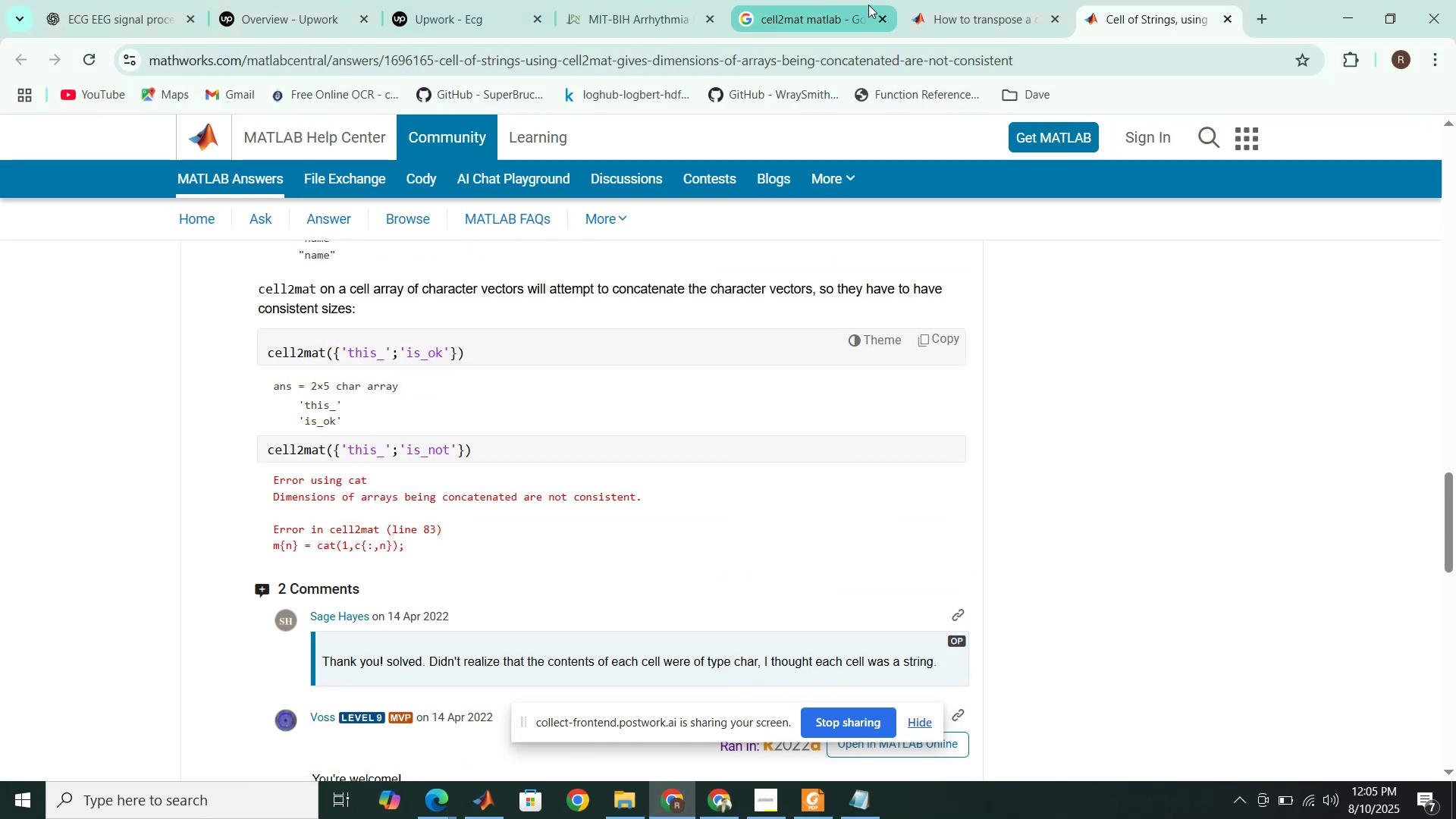 
left_click([806, 0])
 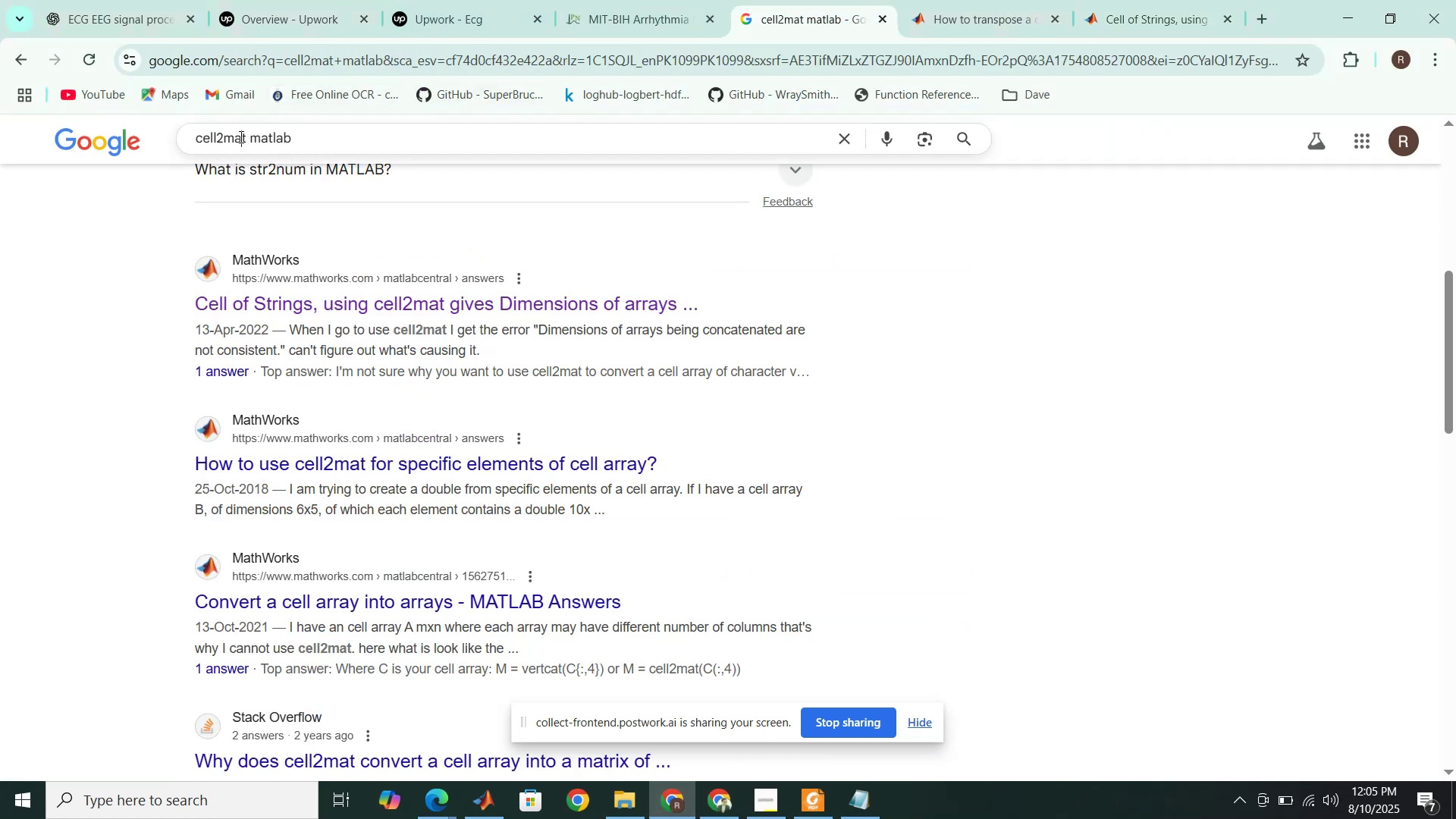 
left_click_drag(start_coordinate=[250, 138], to_coordinate=[203, 138])
 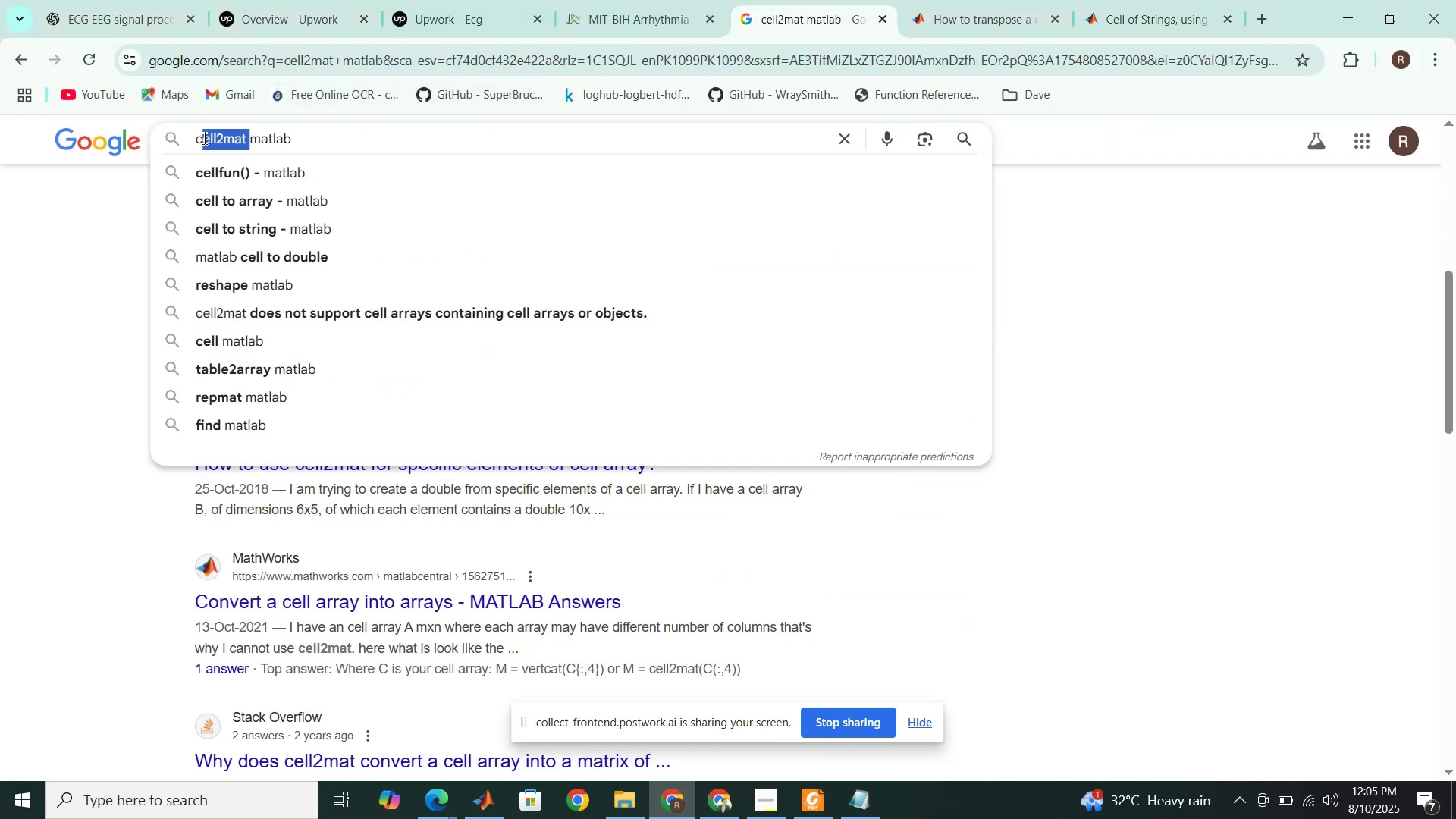 
left_click([203, 138])
 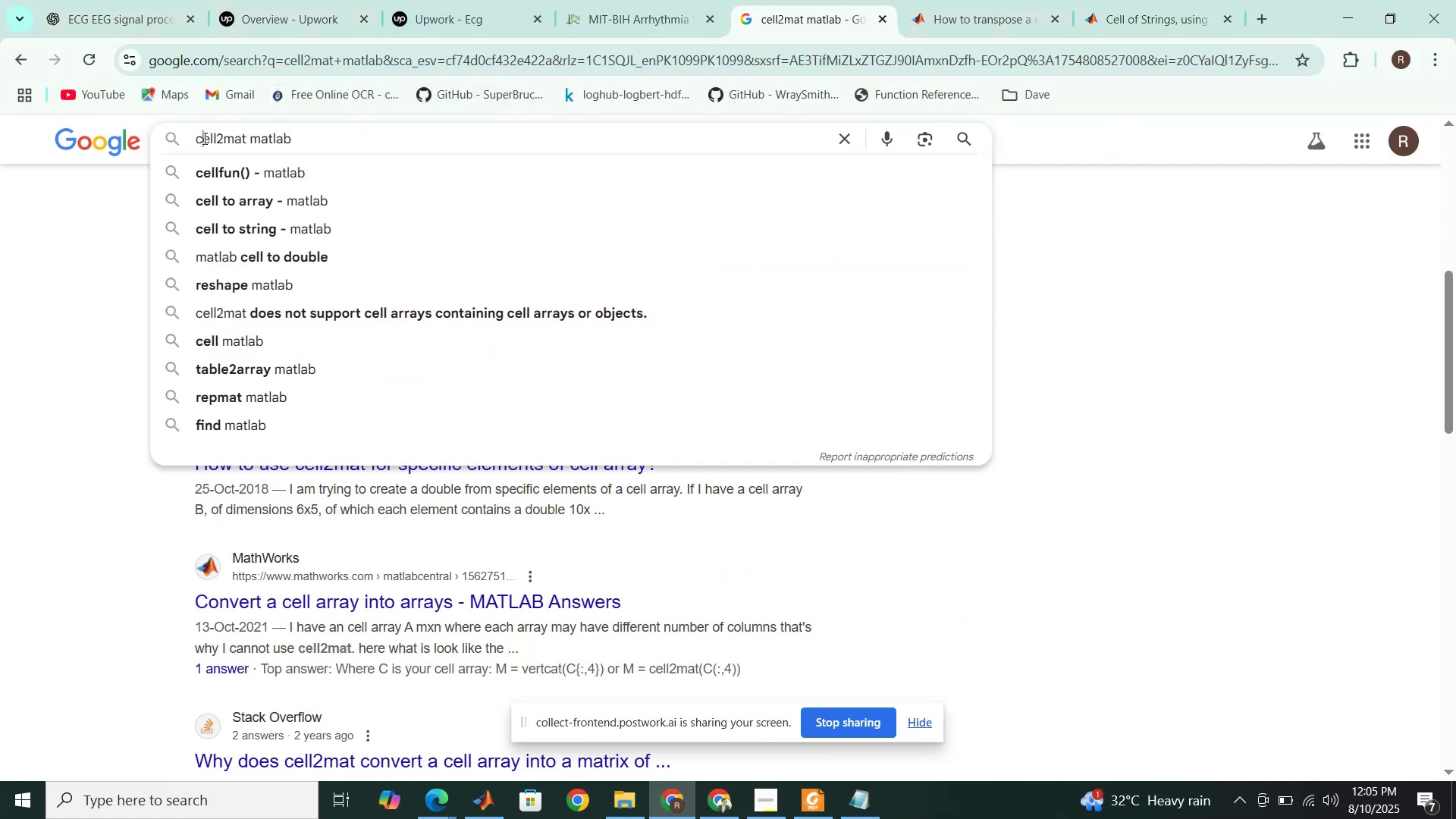 
double_click([203, 138])
 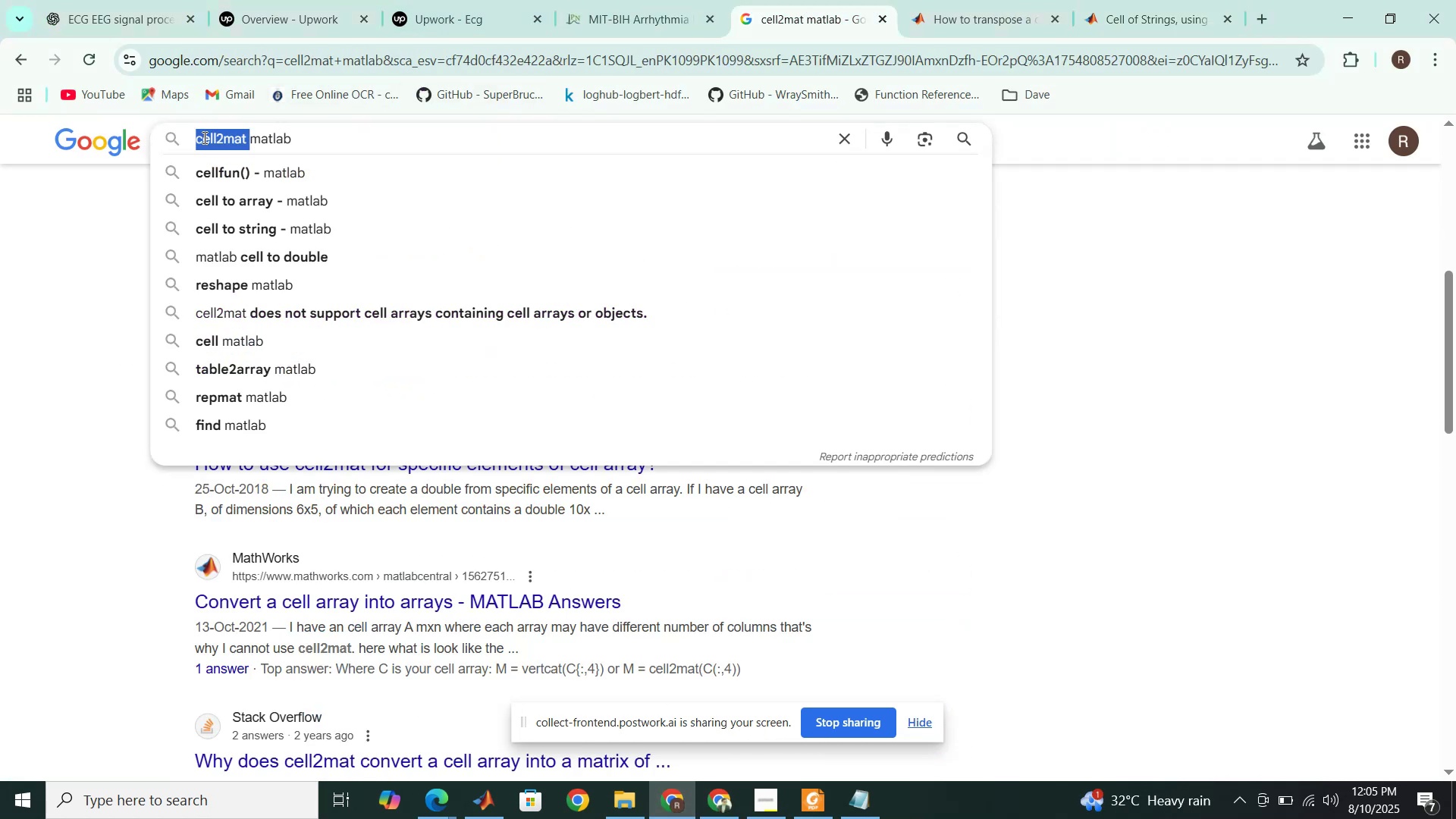 
type(accu)
 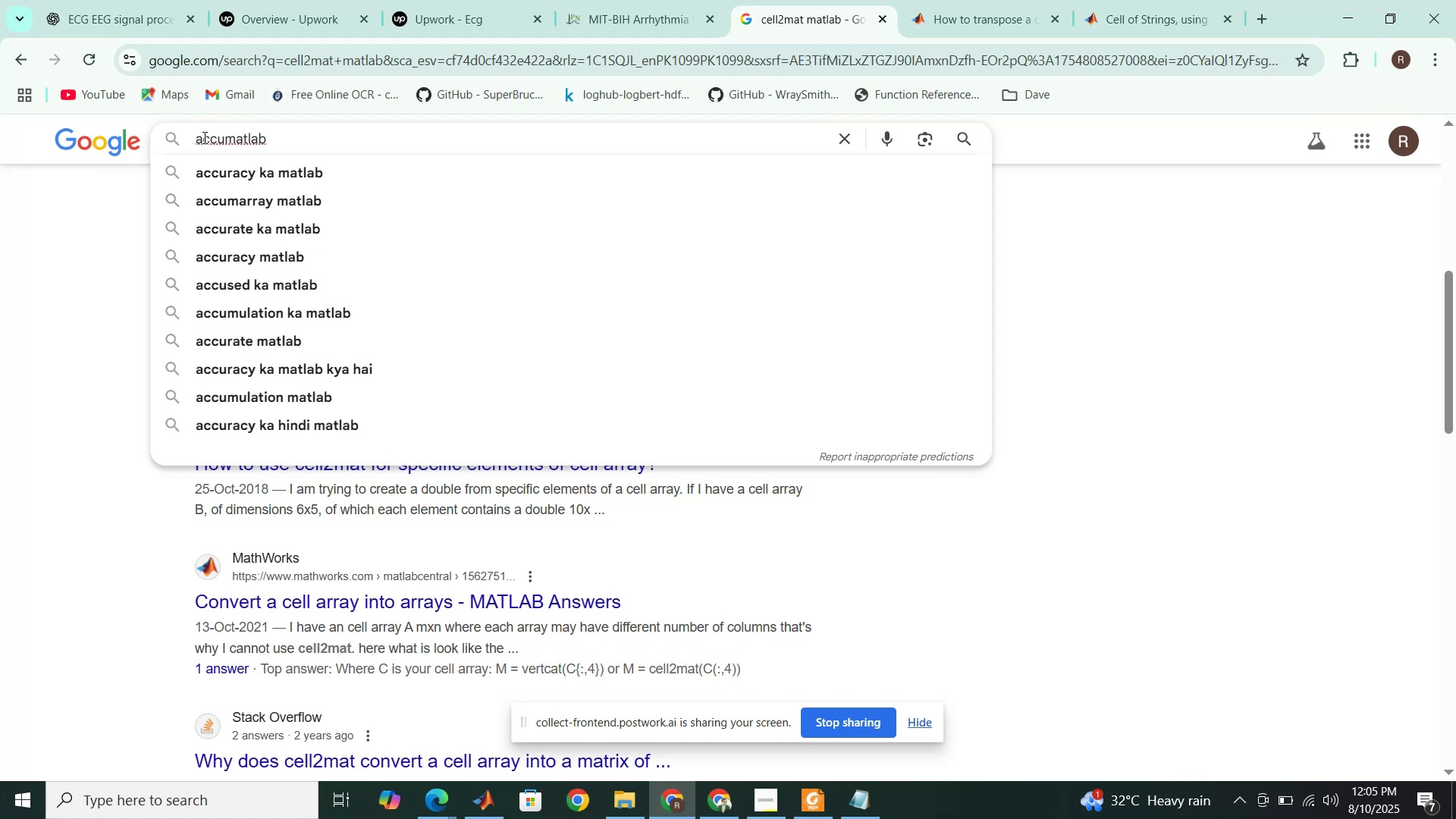 
type(racy frm)
key(Backspace)
key(Backspace)
key(Backspace)
key(Backspace)
type(classifer )
 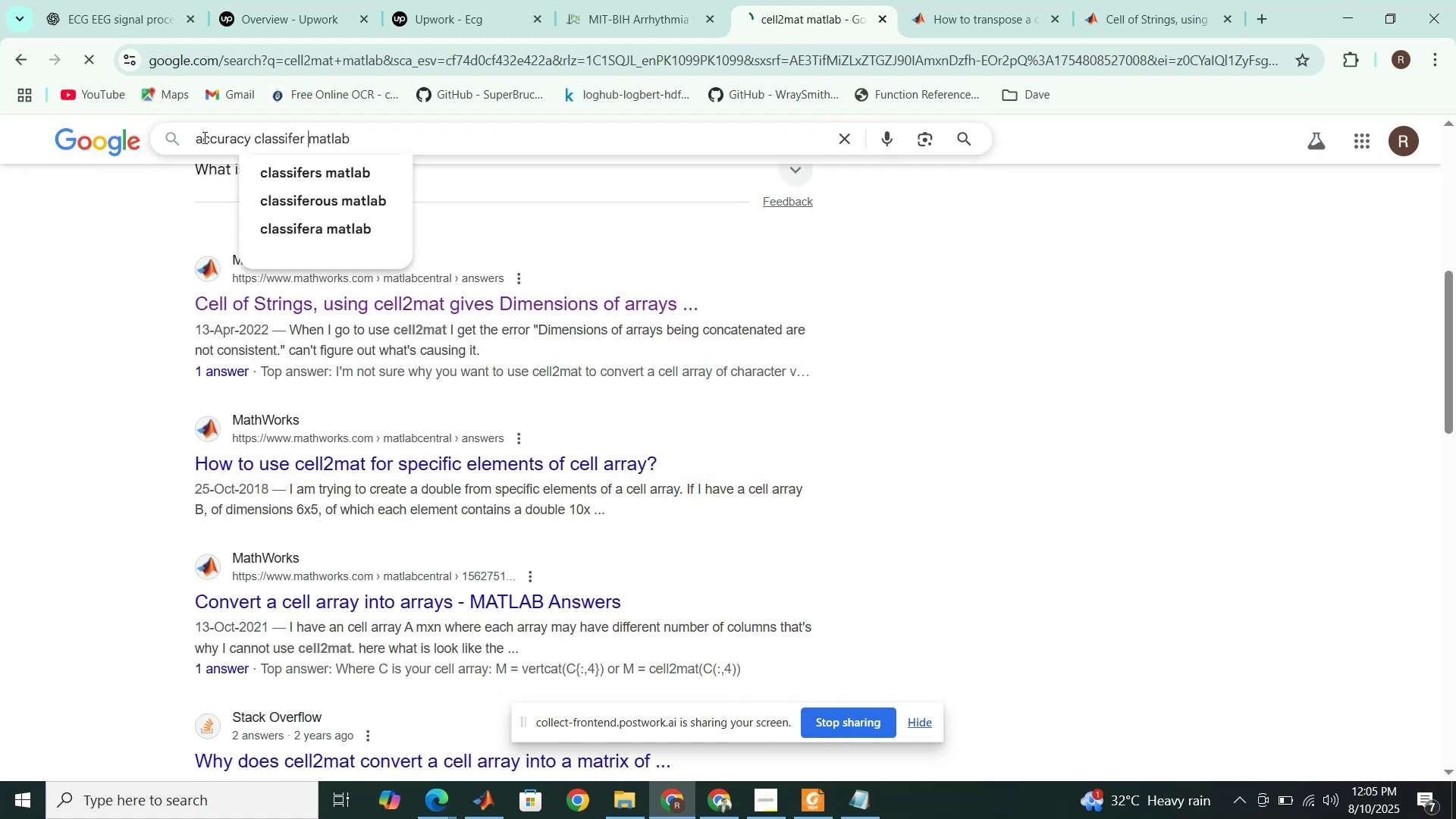 
hold_key(key=O, duration=0.35)
 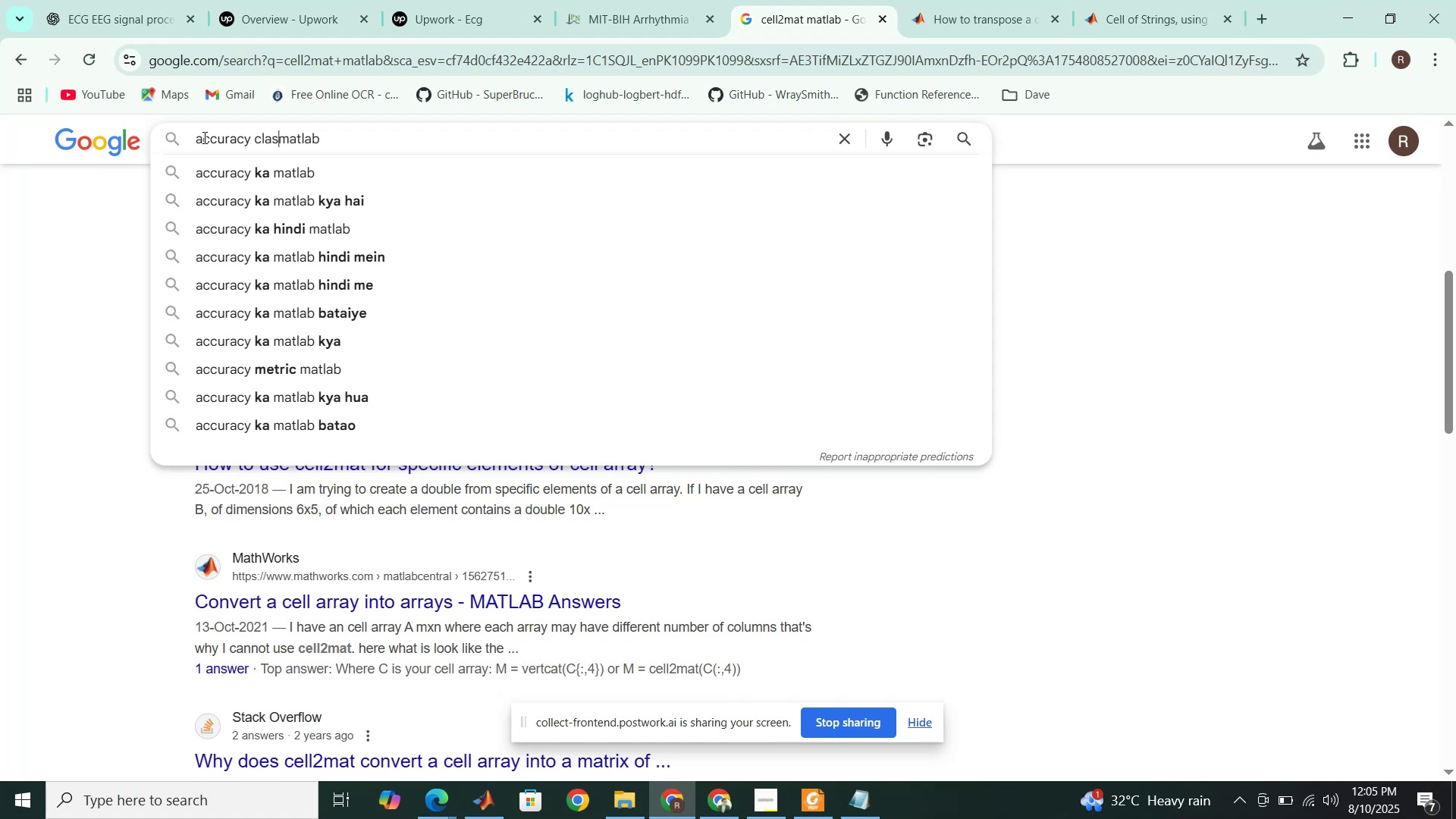 
key(Enter)
 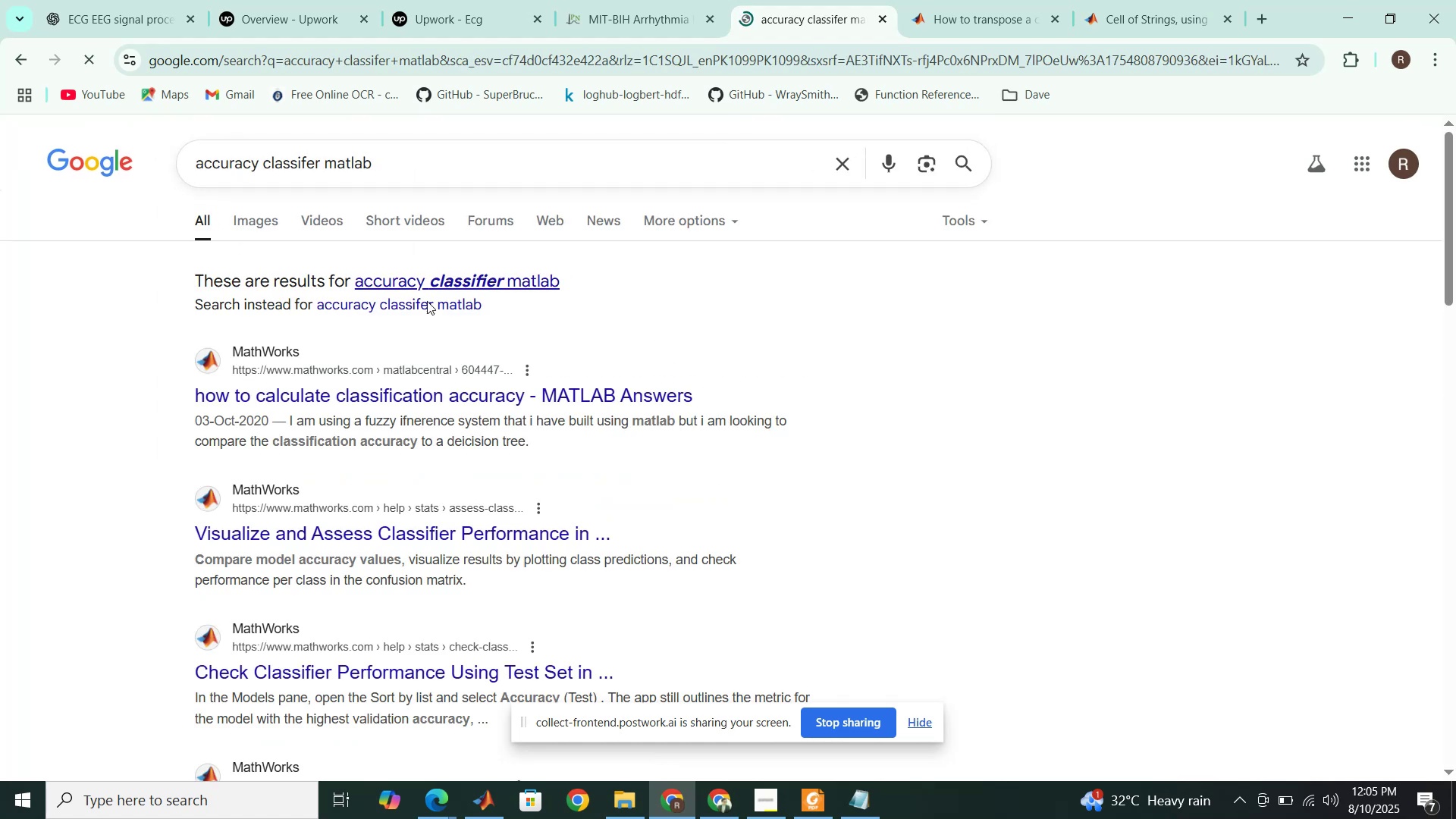 
right_click([501, 387])
 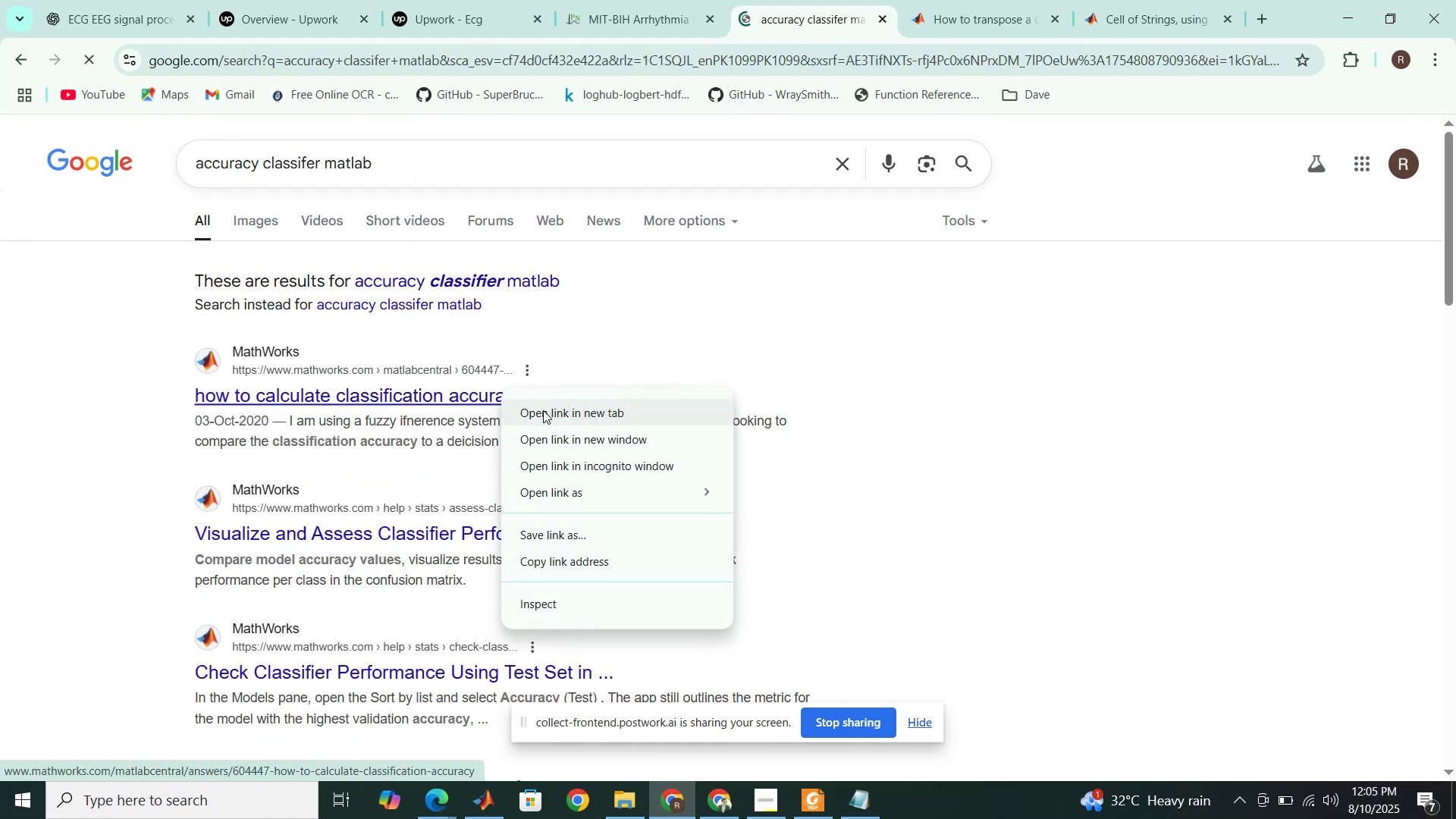 
left_click([543, 410])
 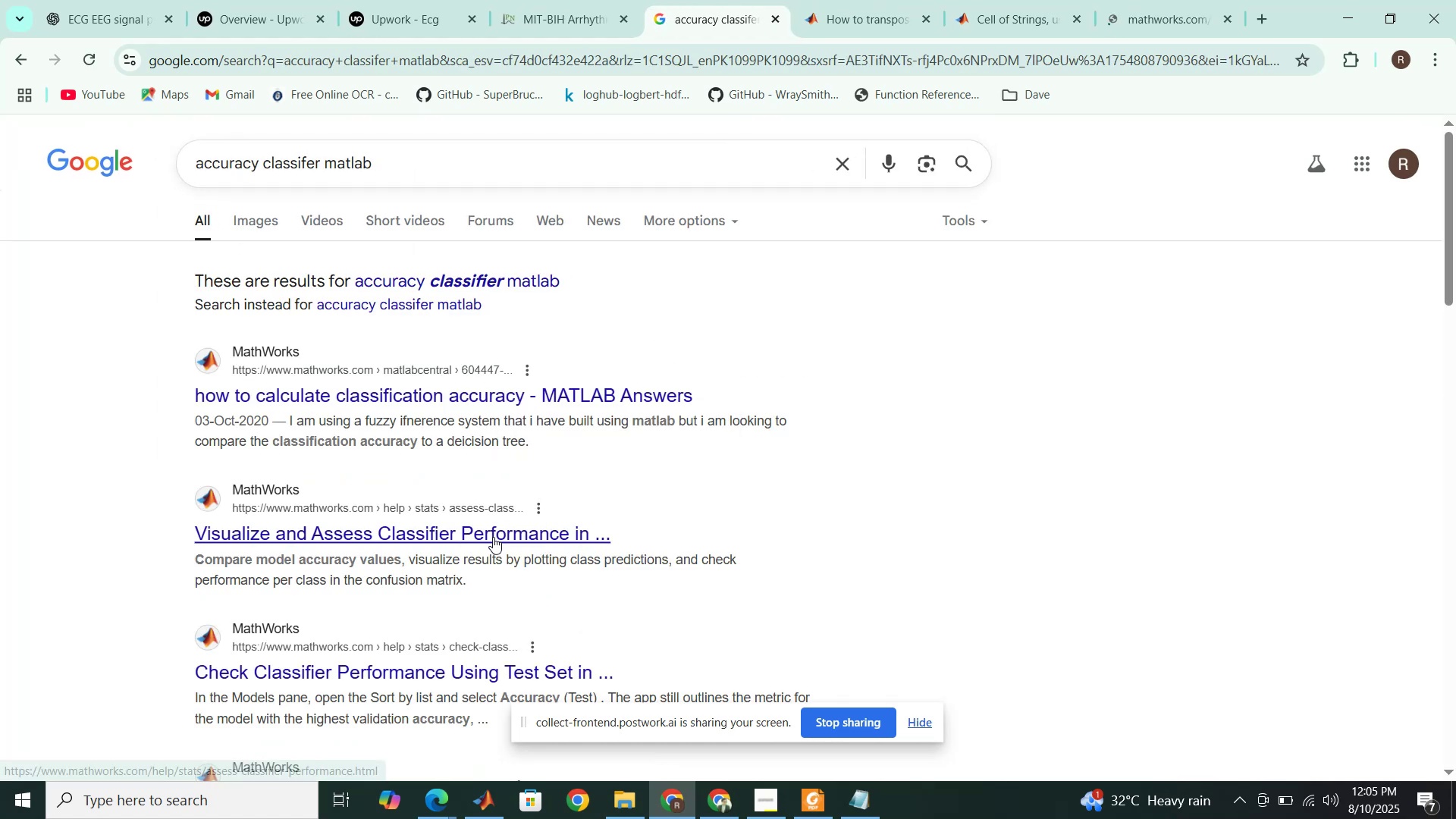 
right_click([493, 537])
 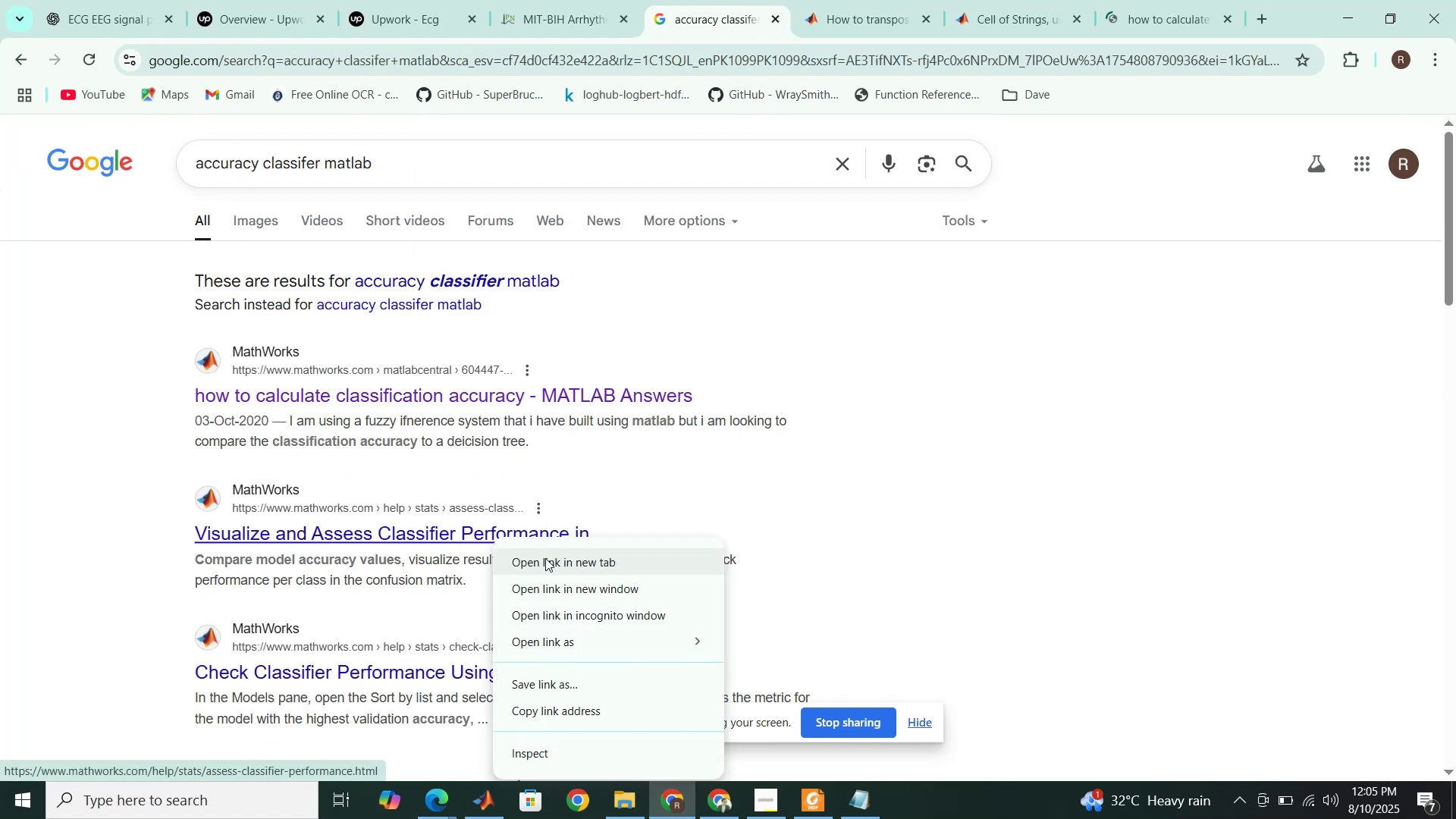 
left_click([547, 559])
 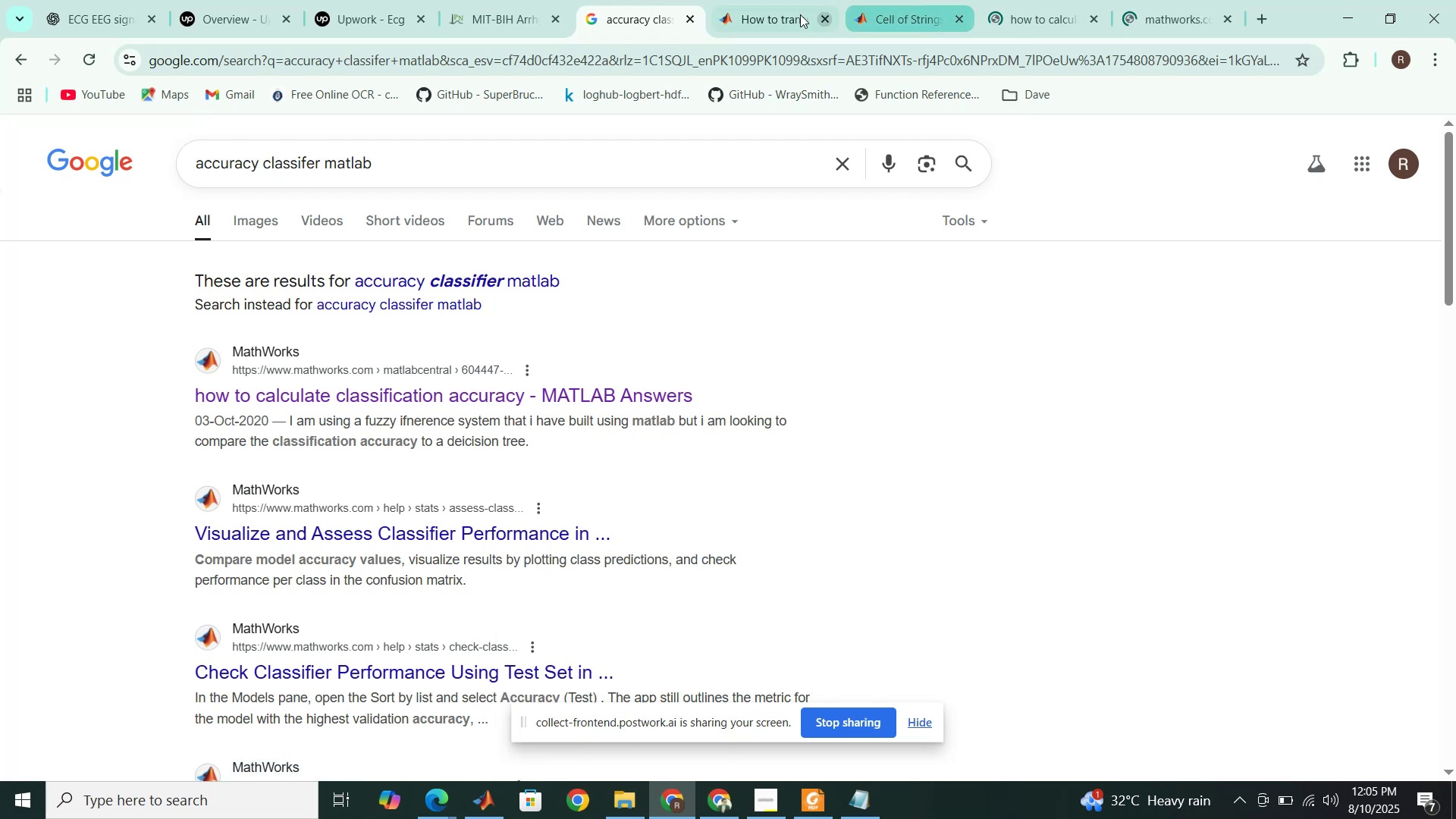 
left_click([791, 14])
 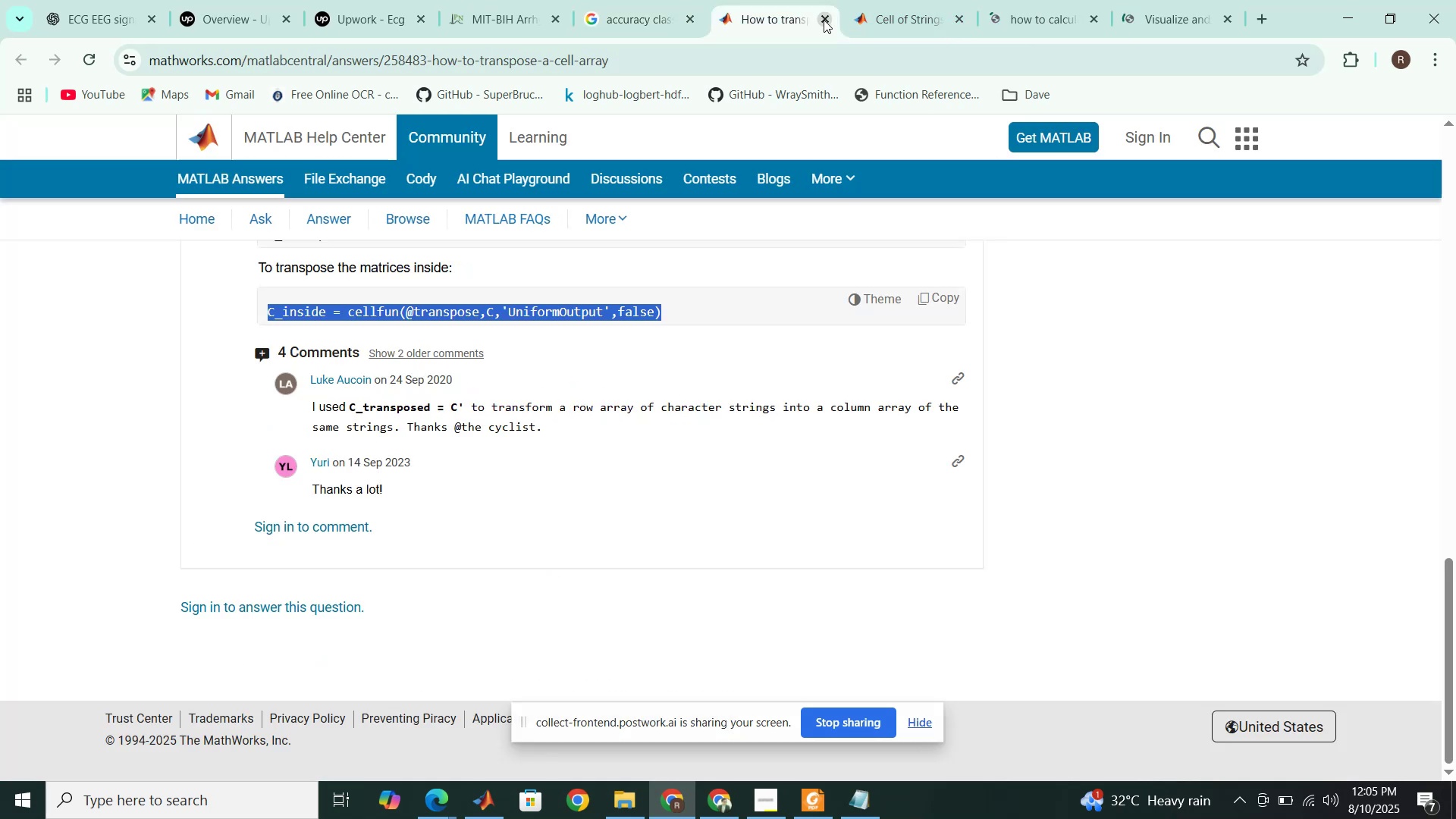 
left_click([824, 20])
 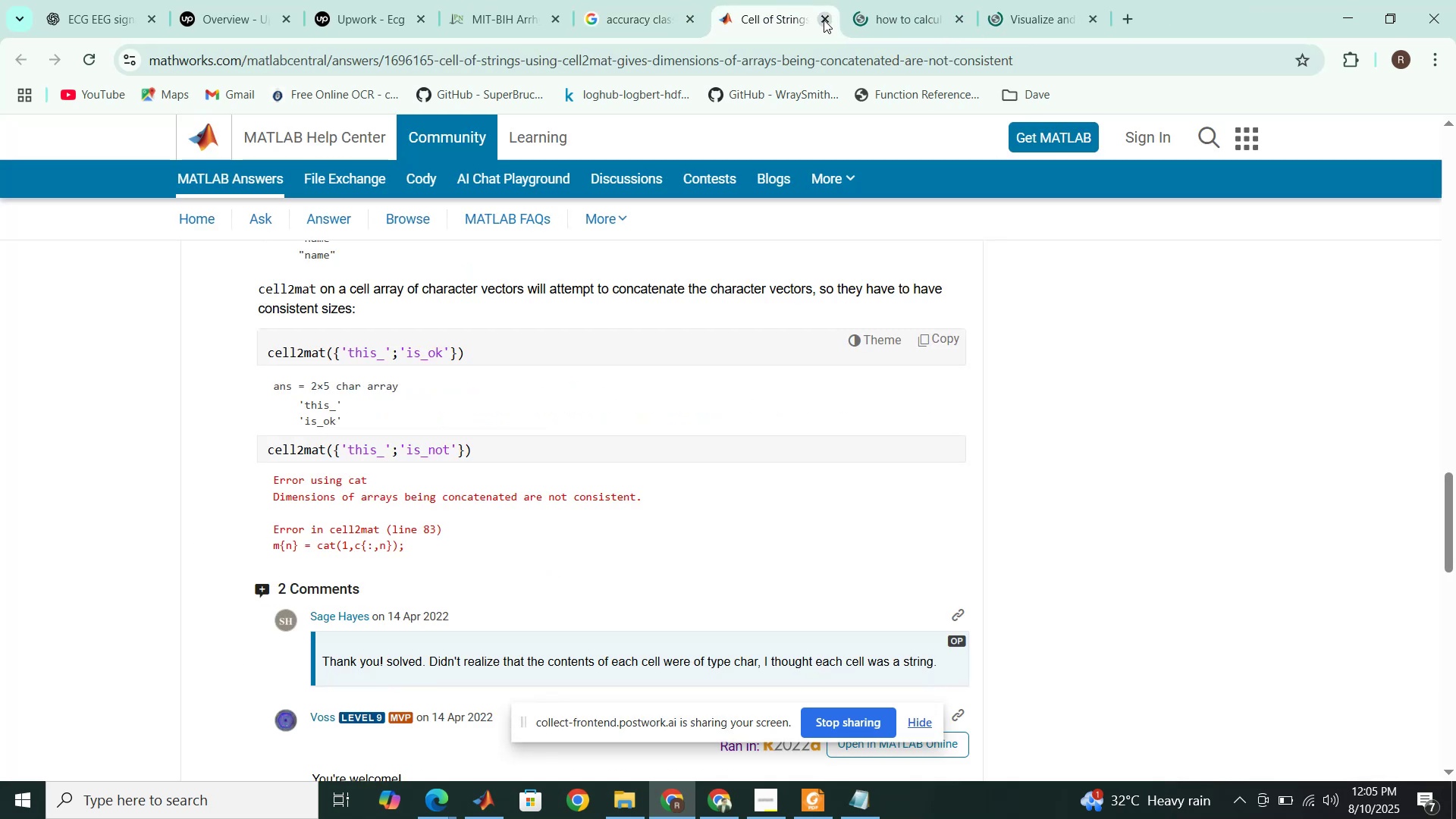 
left_click([824, 20])
 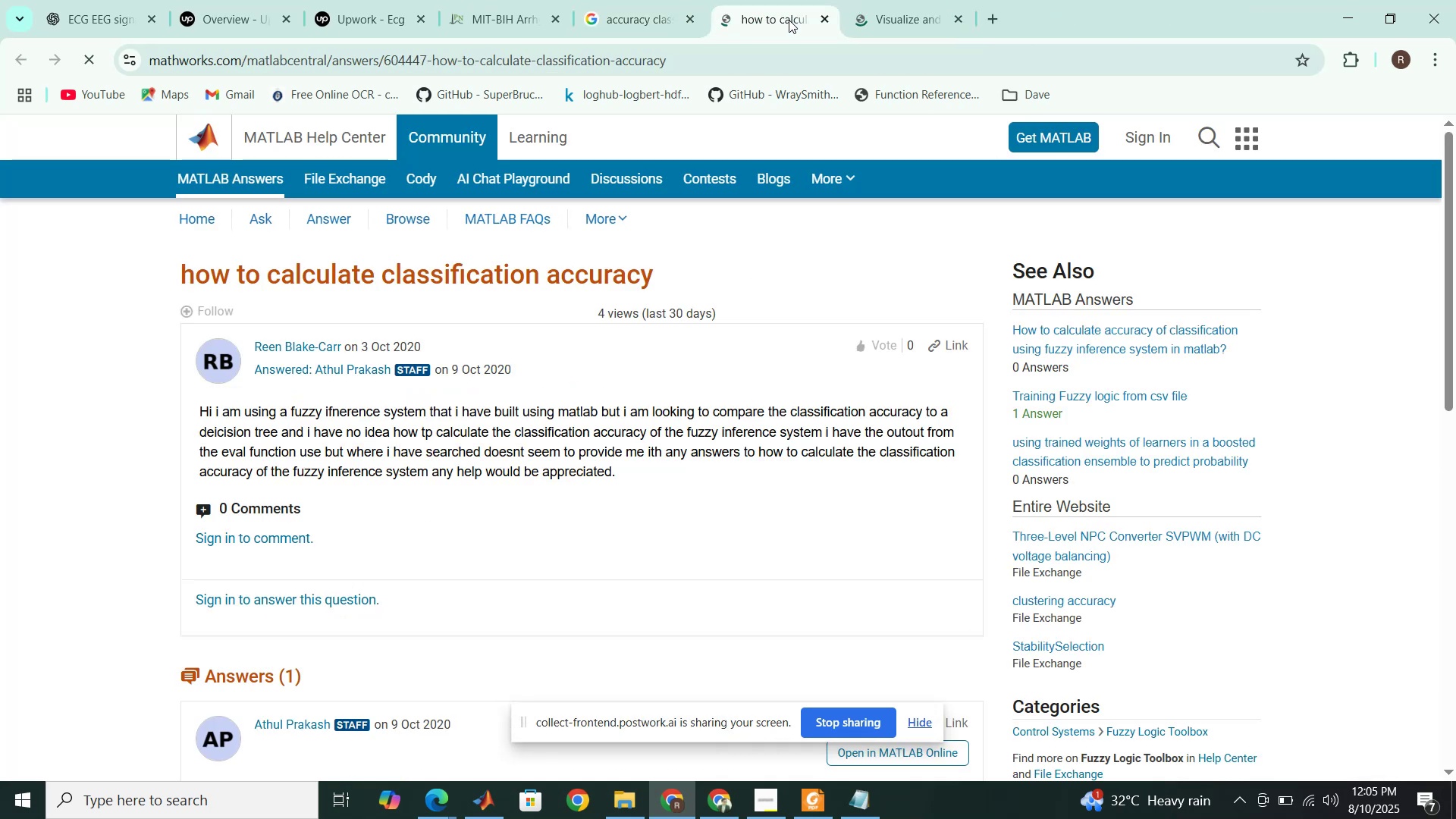 
left_click([789, 20])
 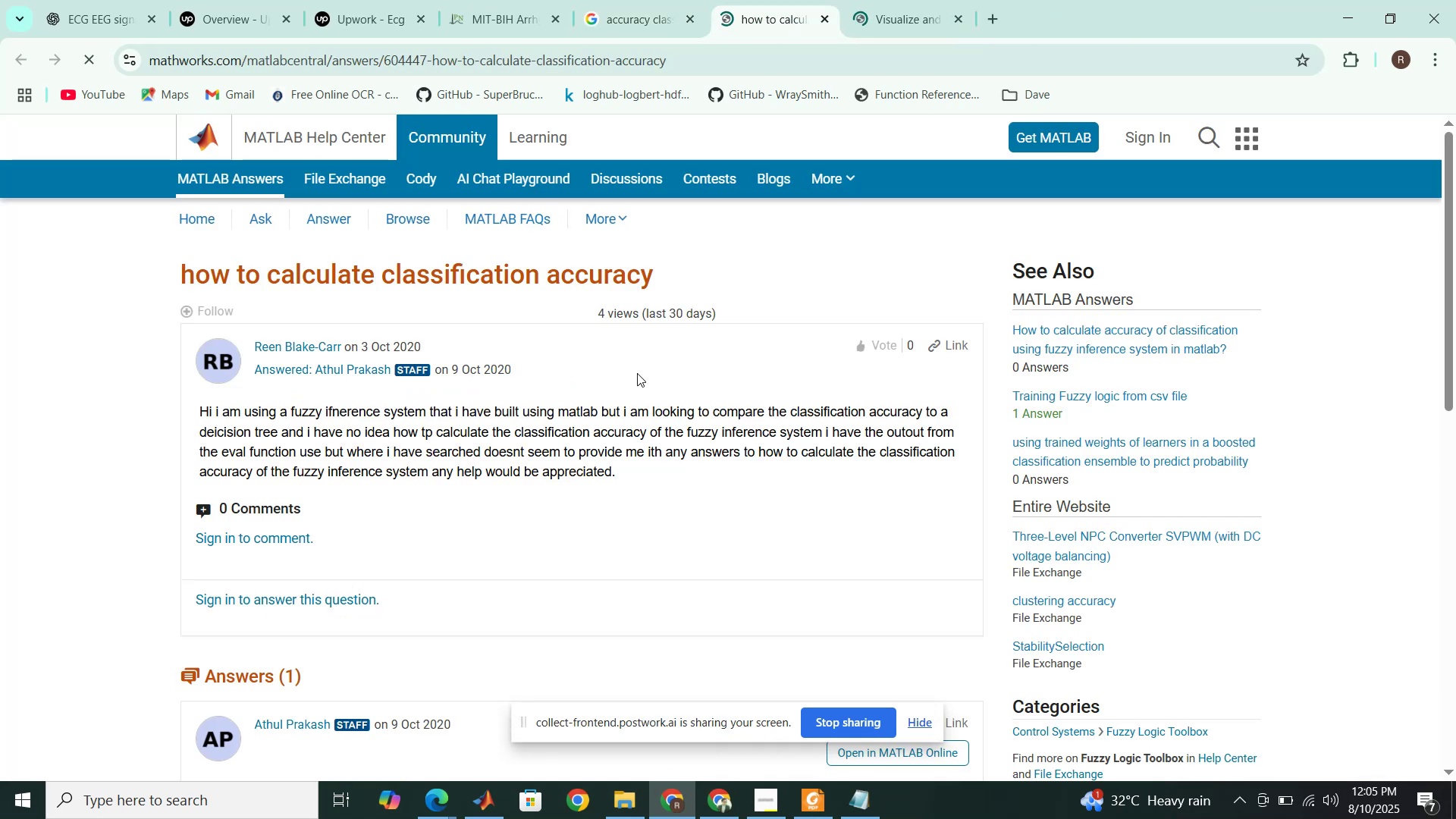 
scroll: coordinate [629, 380], scroll_direction: down, amount: 3.0
 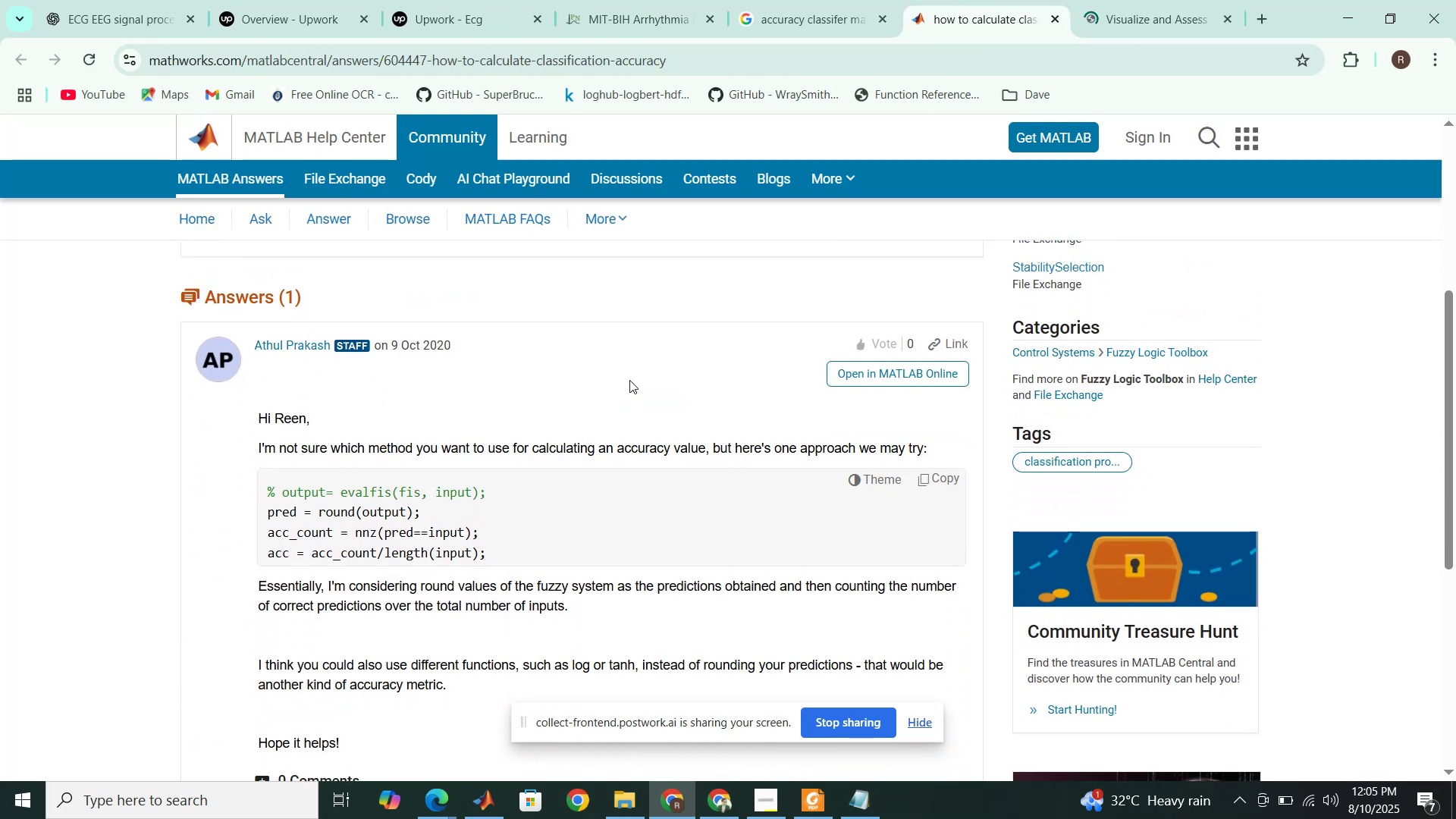 
wait(5.48)
 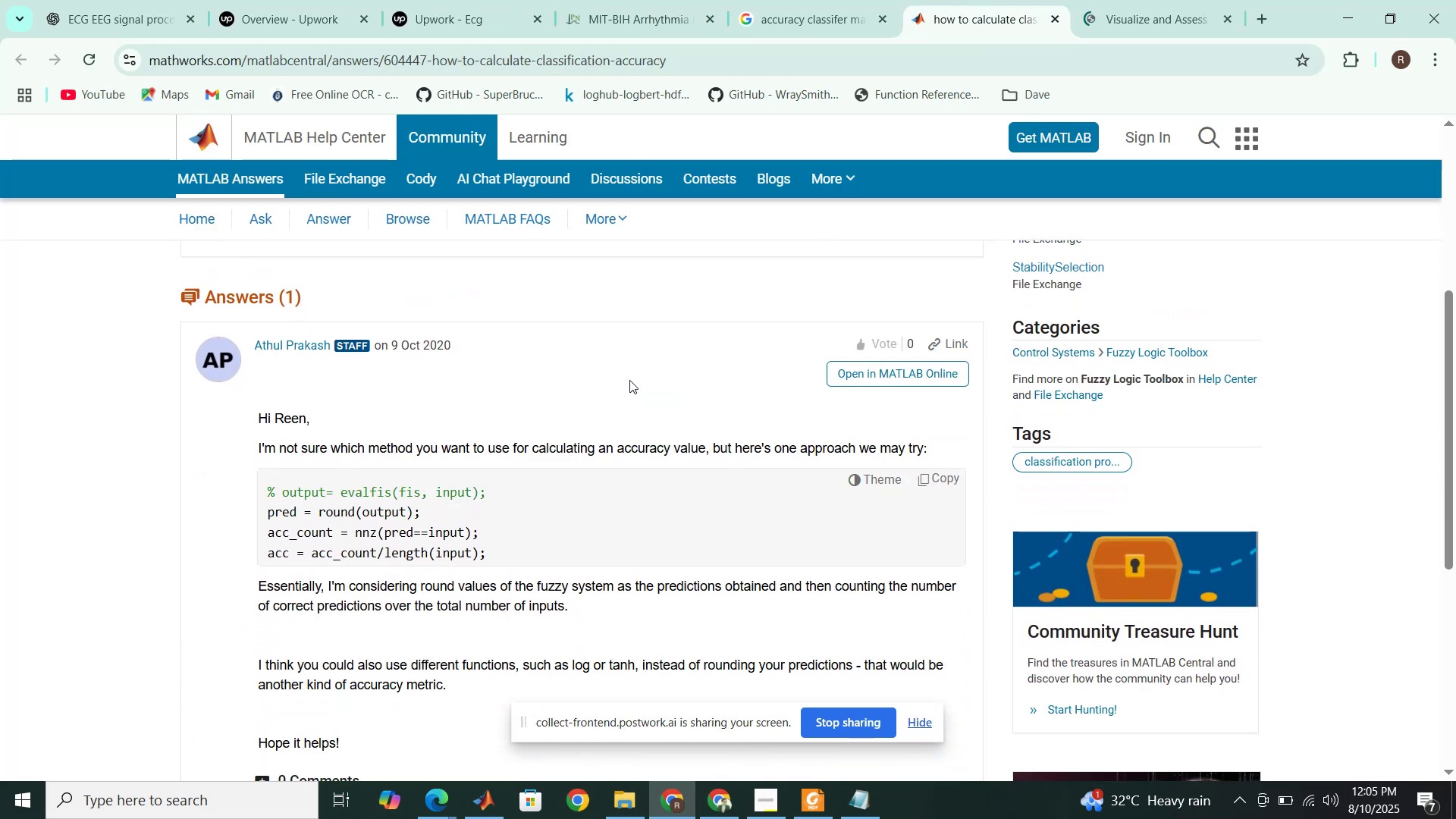 
scroll: coordinate [629, 379], scroll_direction: down, amount: 1.0
 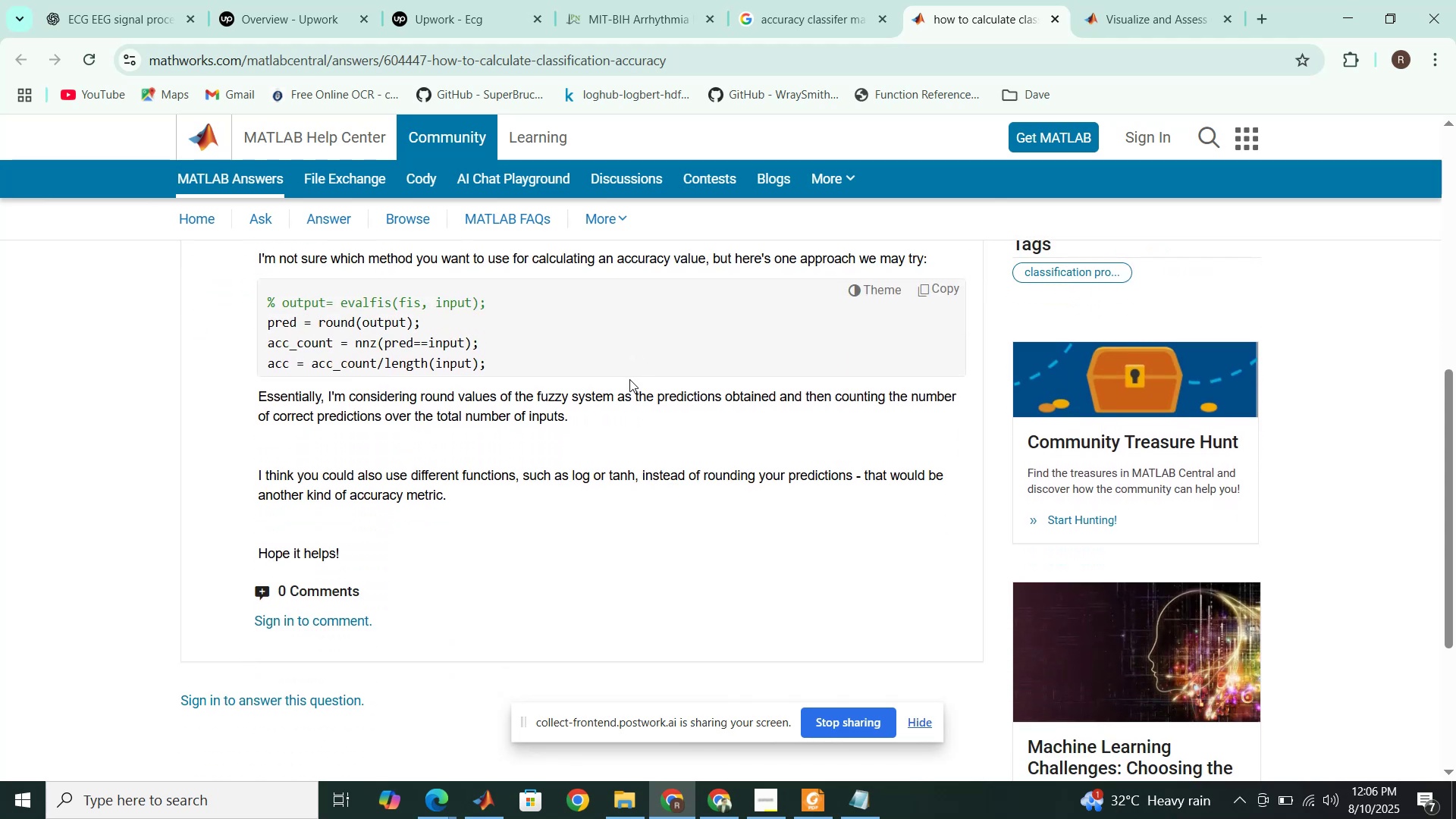 
wait(10.04)
 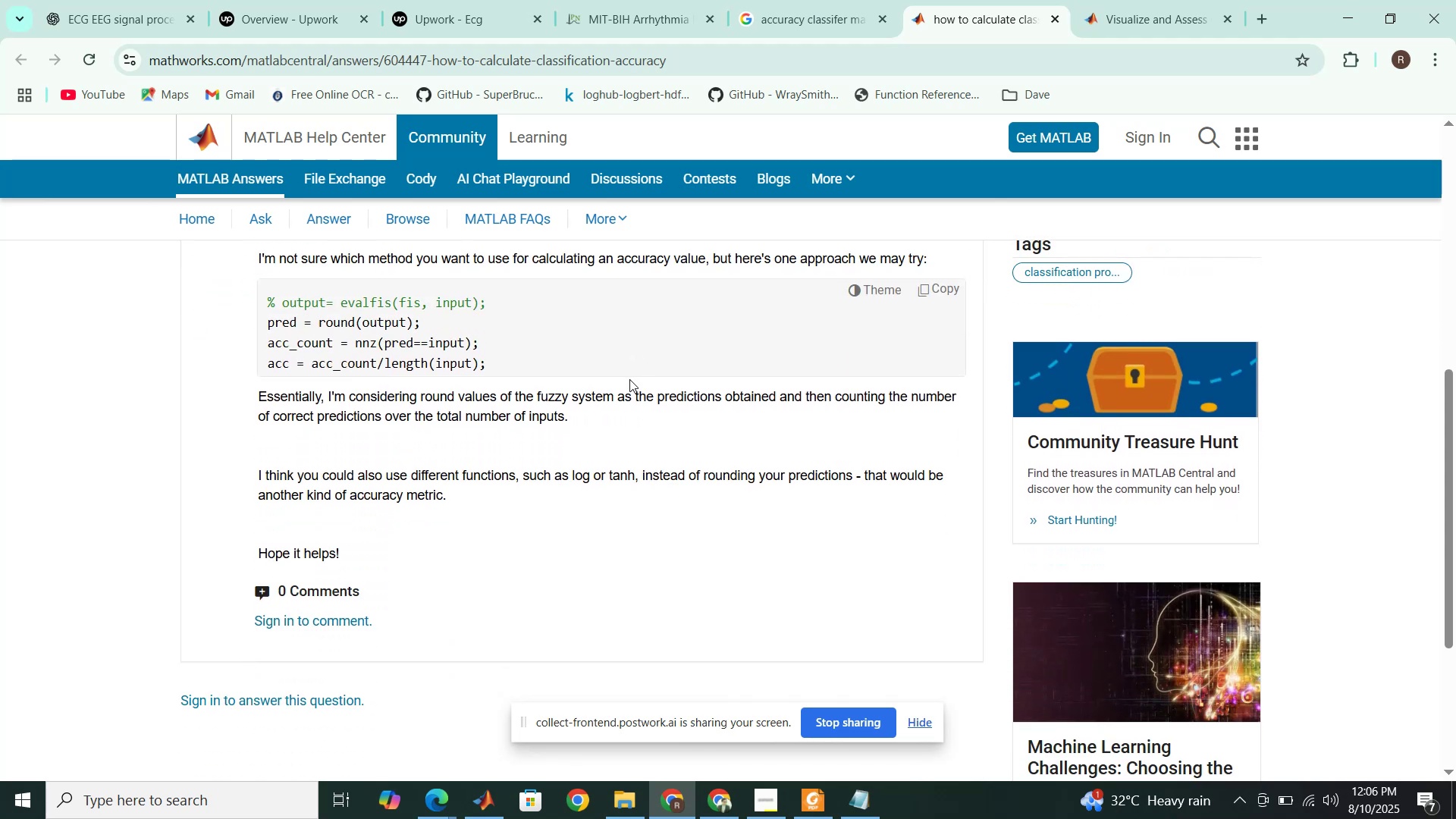 
scroll: coordinate [630, 388], scroll_direction: up, amount: 5.0
 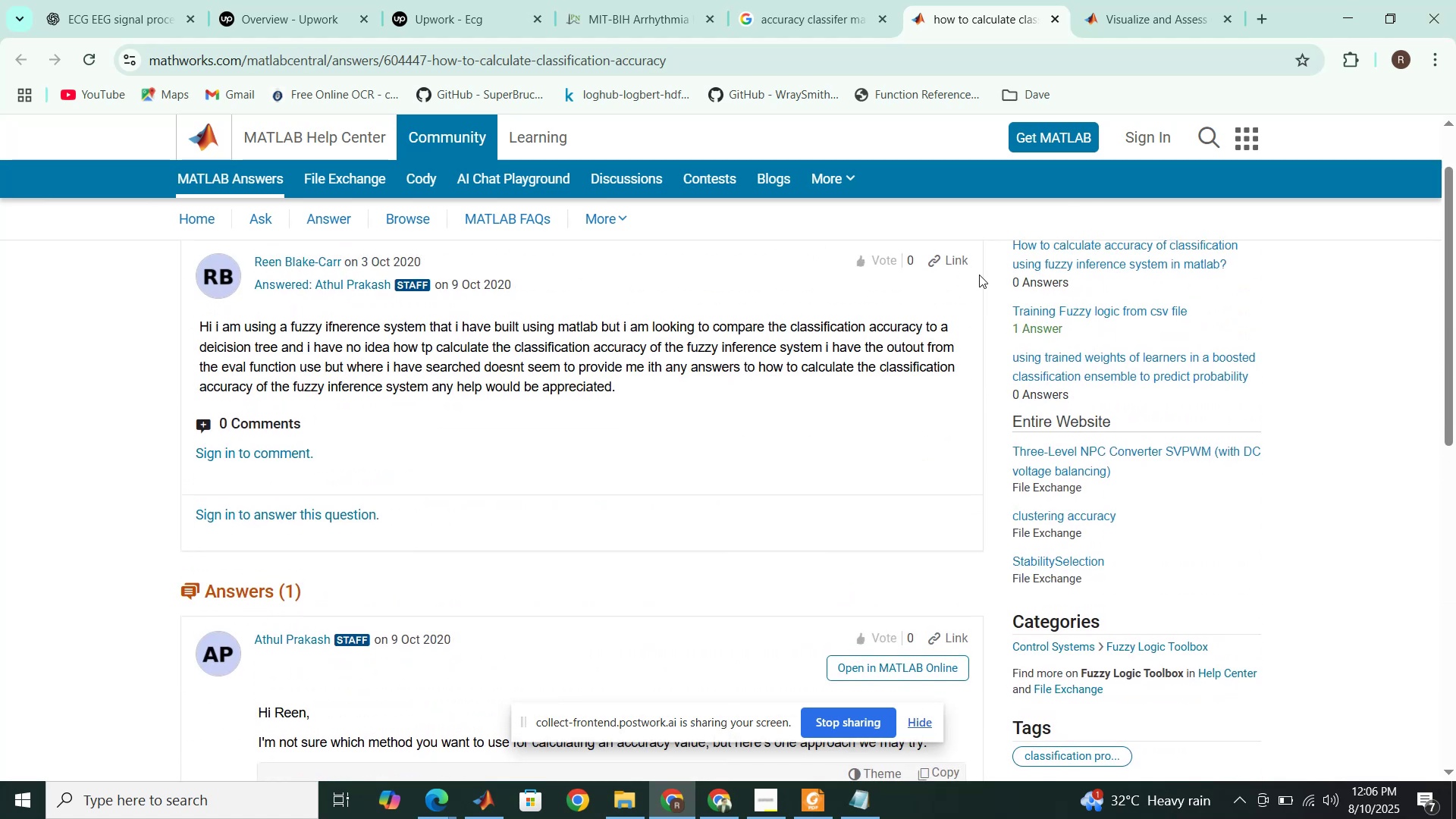 
left_click([1164, 0])
 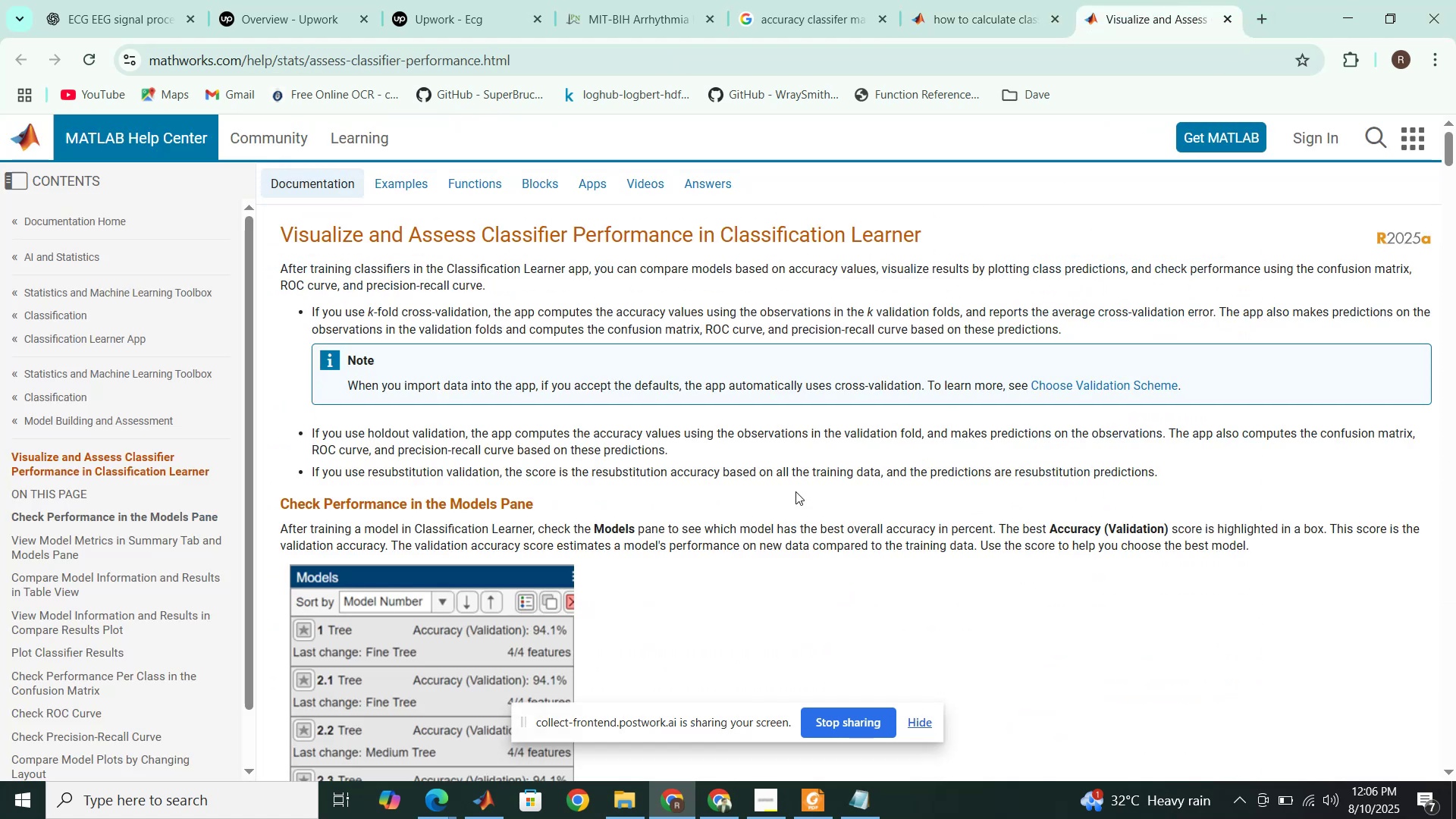 
scroll: coordinate [777, 506], scroll_direction: down, amount: 9.0
 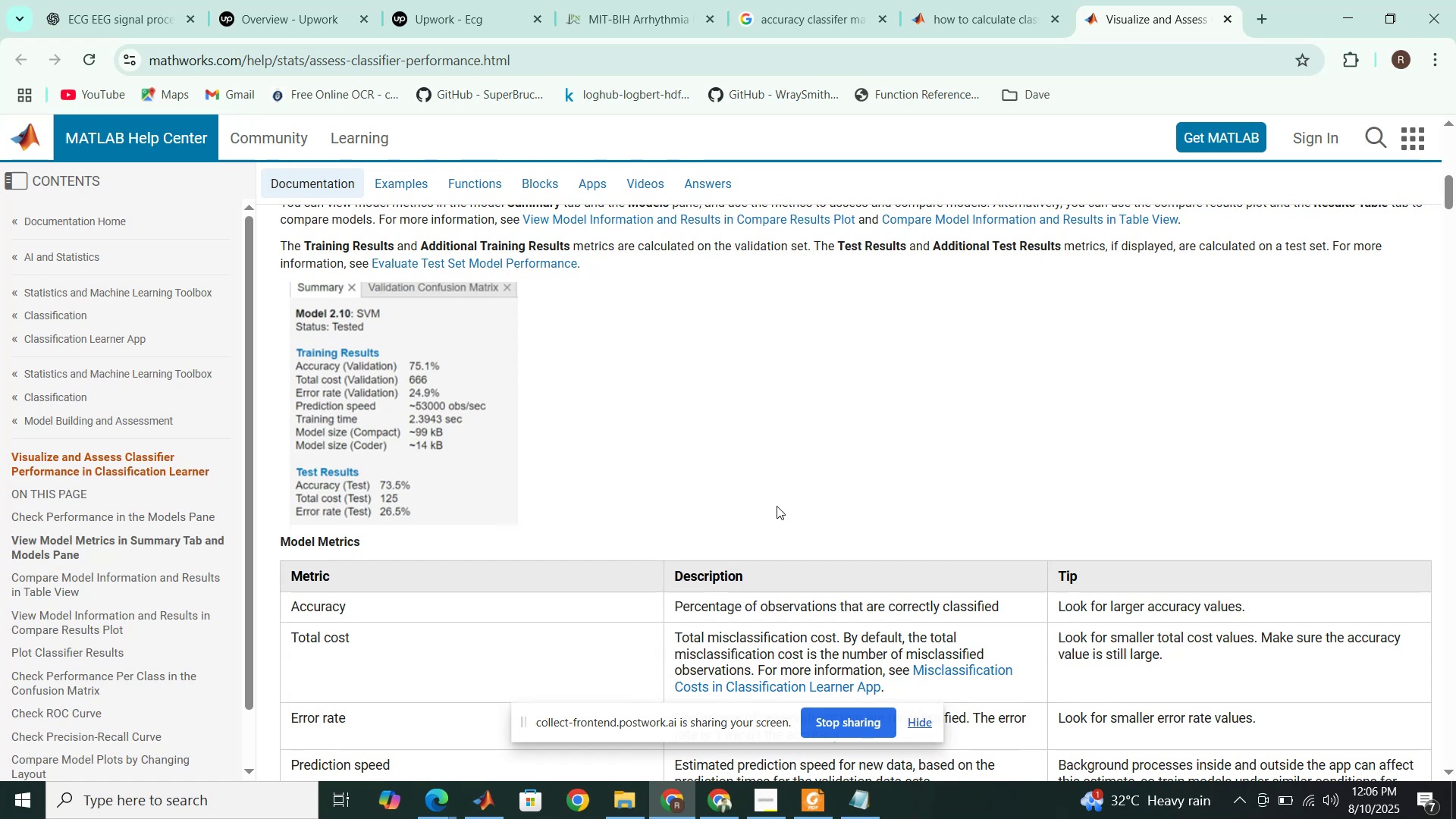 
scroll: coordinate [777, 506], scroll_direction: up, amount: 4.0
 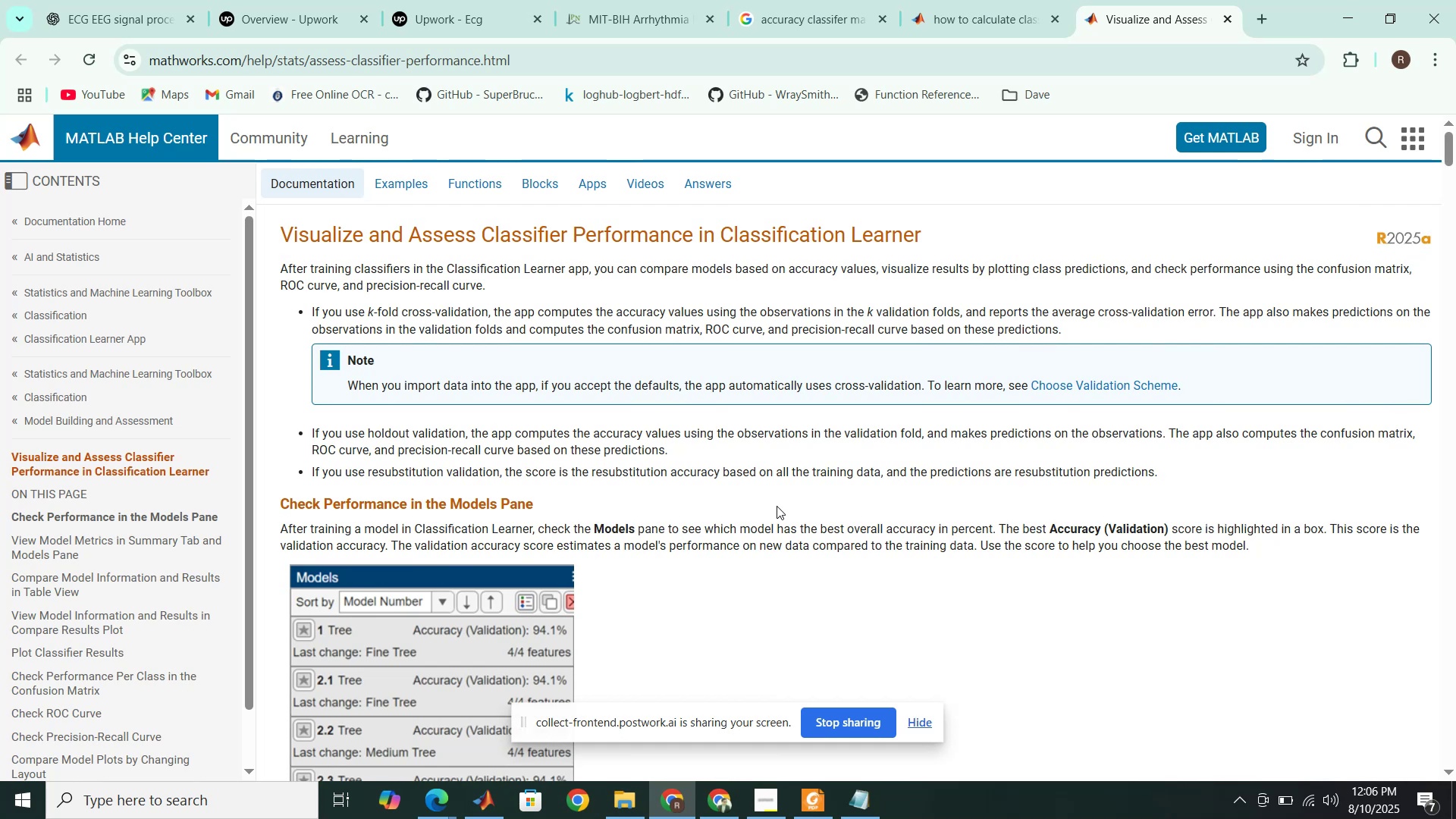 
scroll: coordinate [777, 505], scroll_direction: down, amount: 14.0
 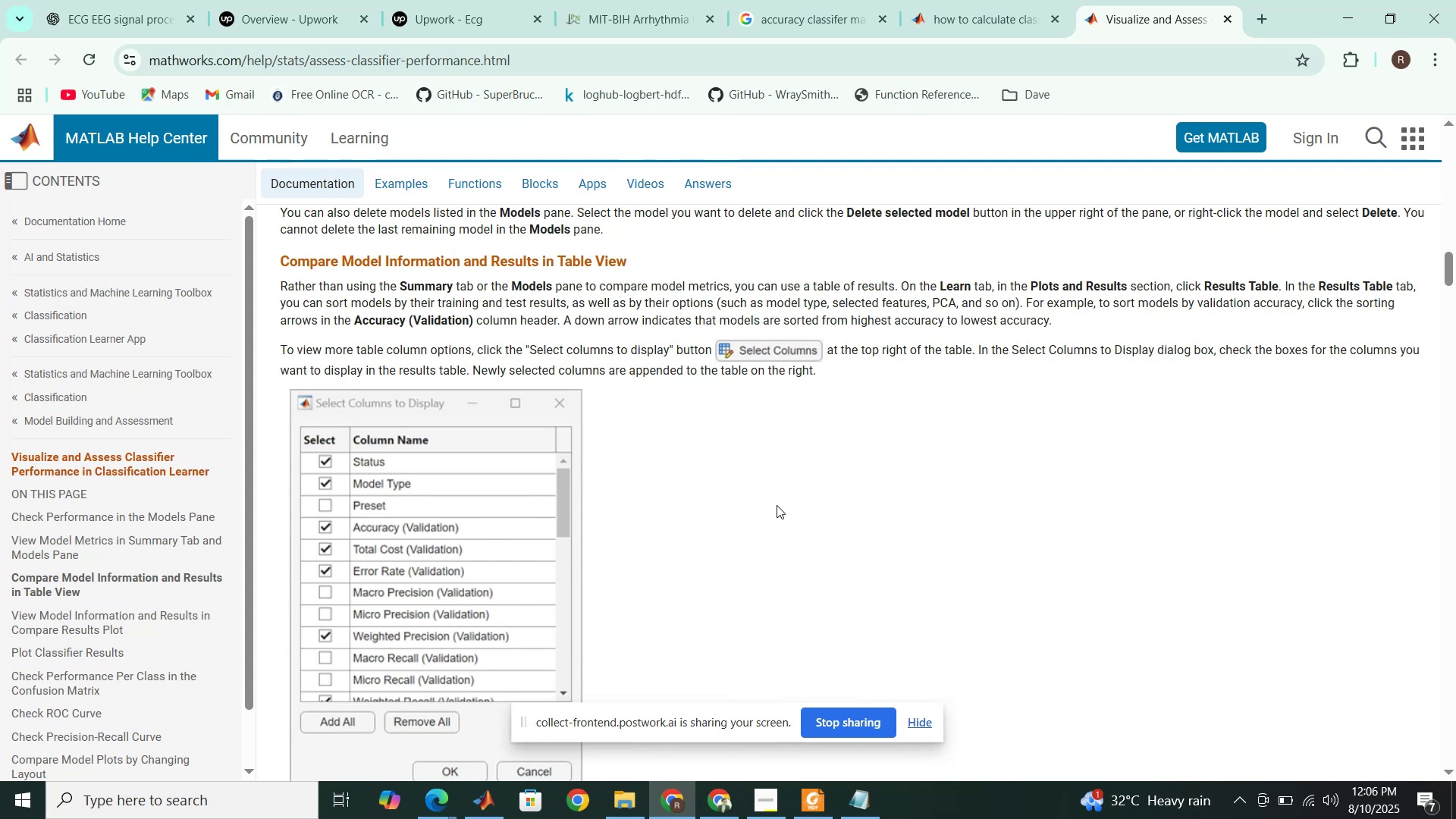 
wait(6.72)
 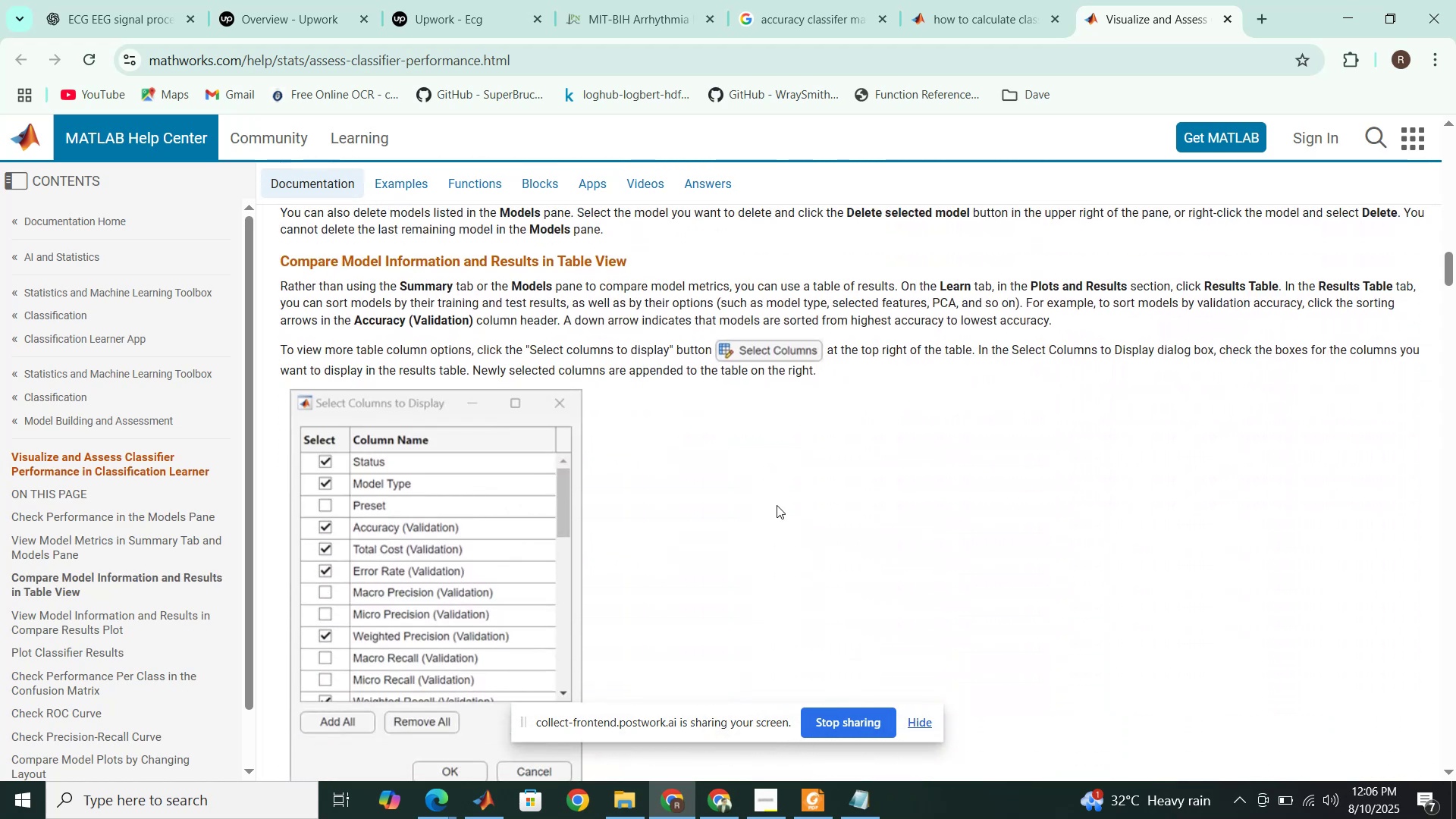 
scroll: coordinate [777, 505], scroll_direction: down, amount: 4.0
 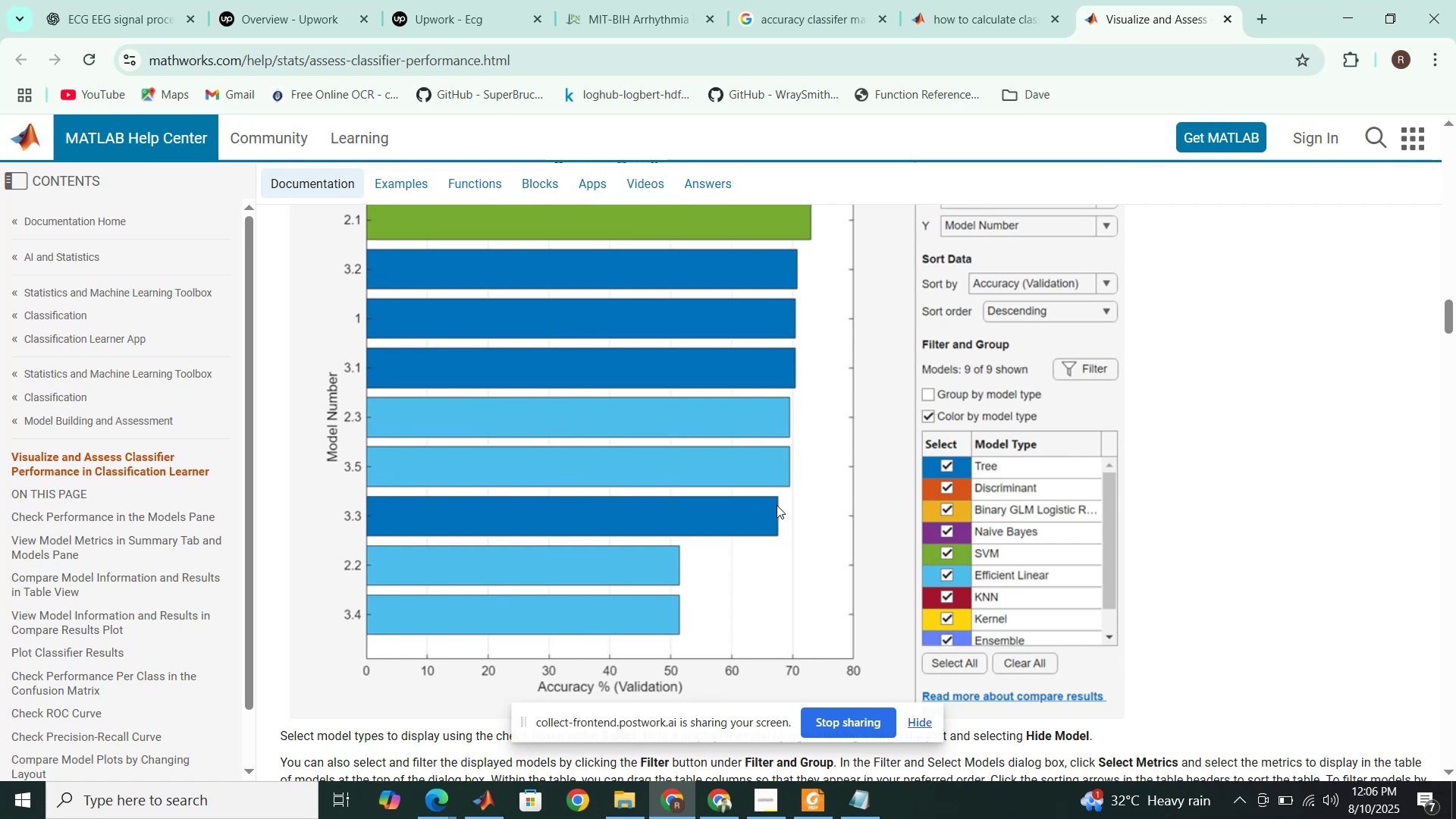 
wait(9.61)
 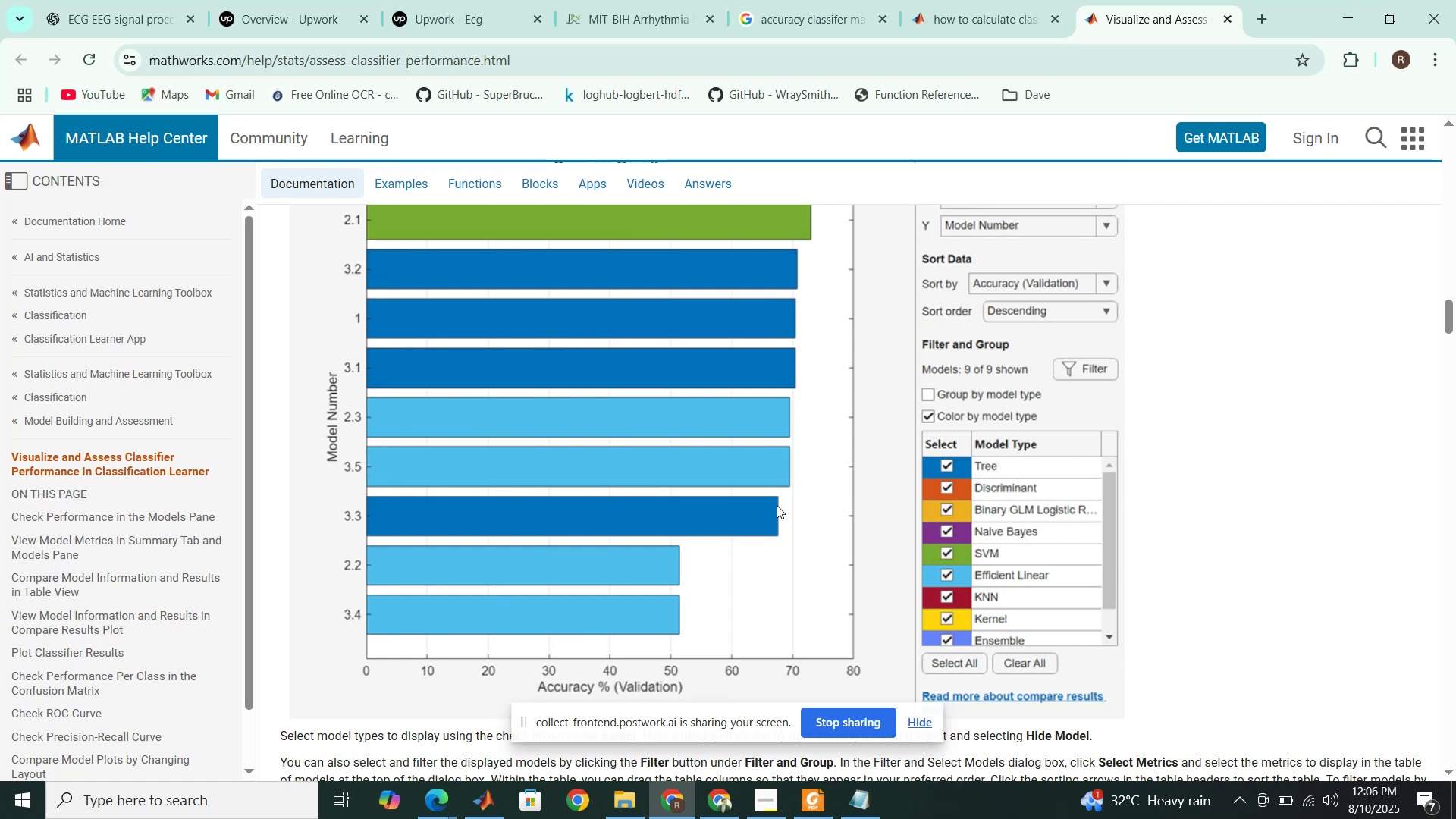 
scroll: coordinate [777, 505], scroll_direction: up, amount: 1.0
 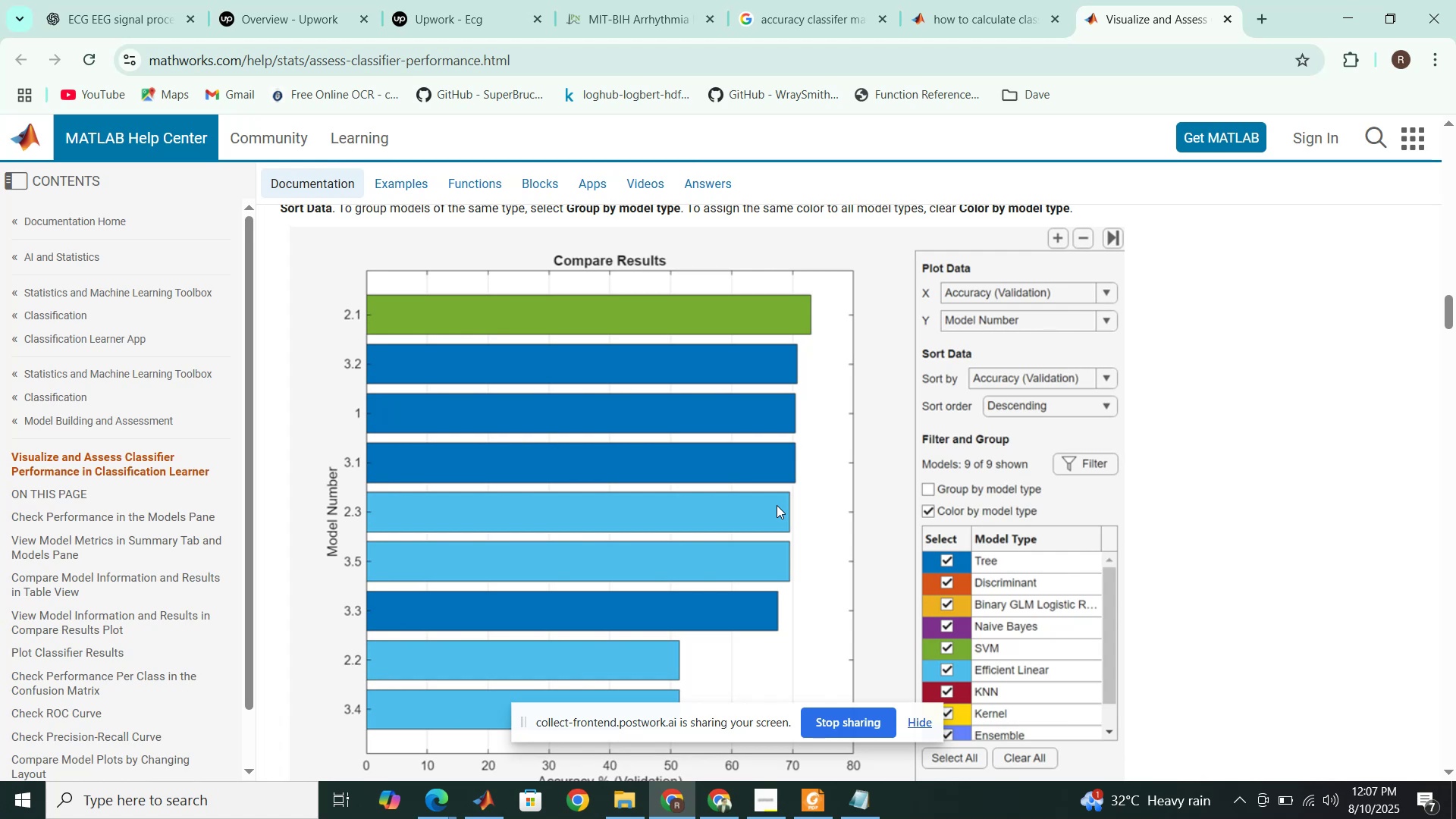 
wait(6.37)
 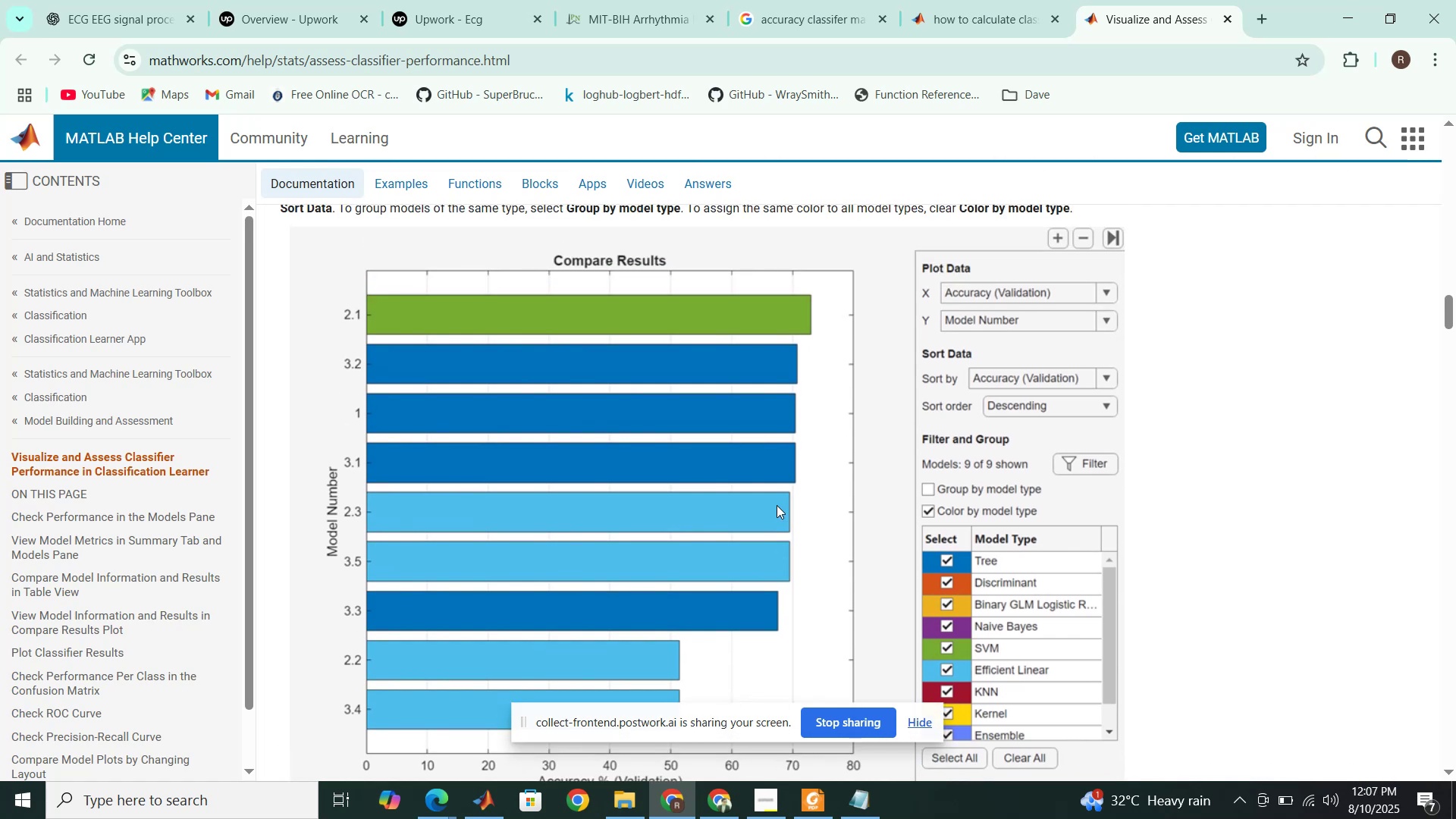 
scroll: coordinate [777, 505], scroll_direction: down, amount: 24.0
 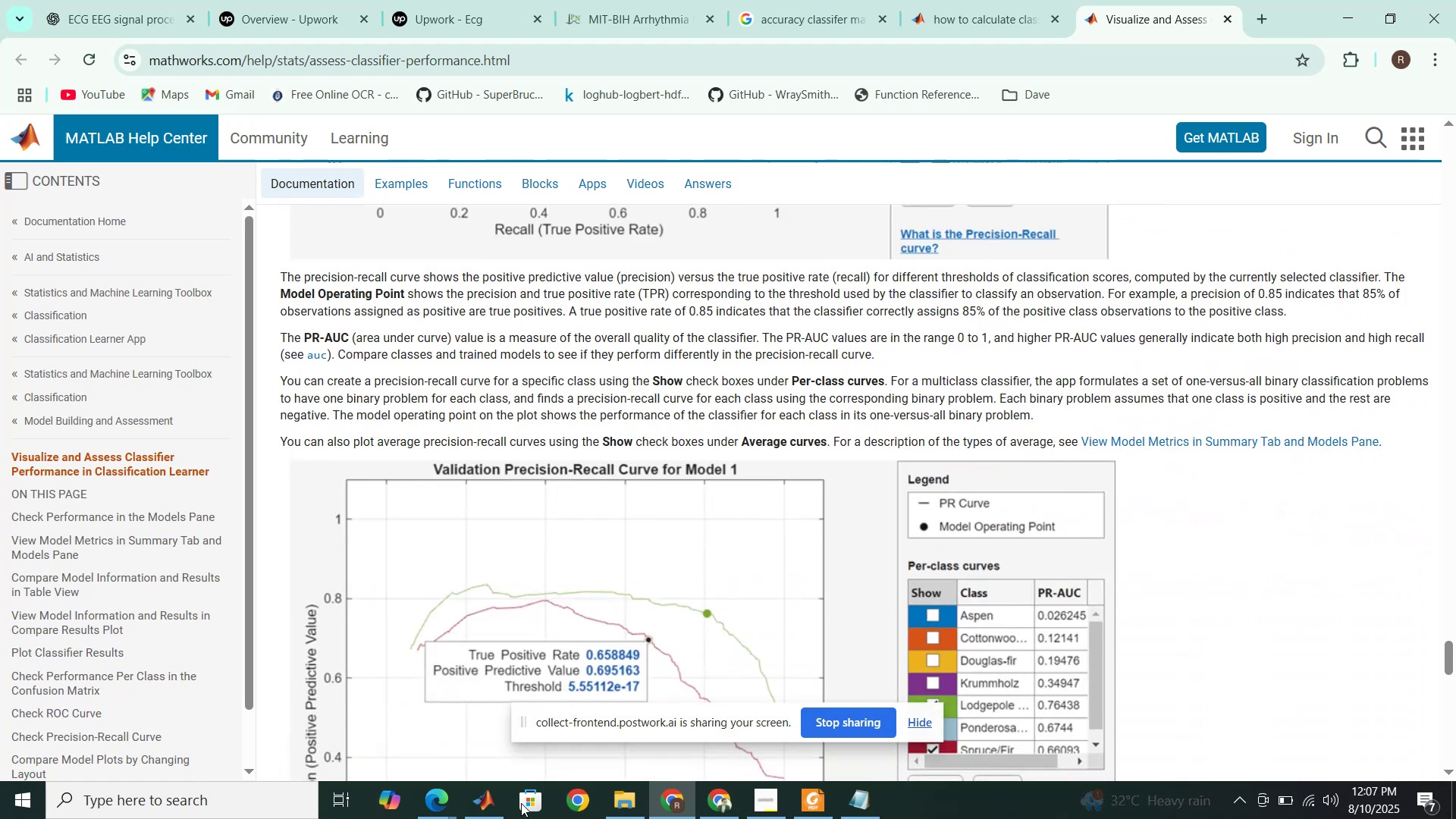 
mouse_move([484, 770])
 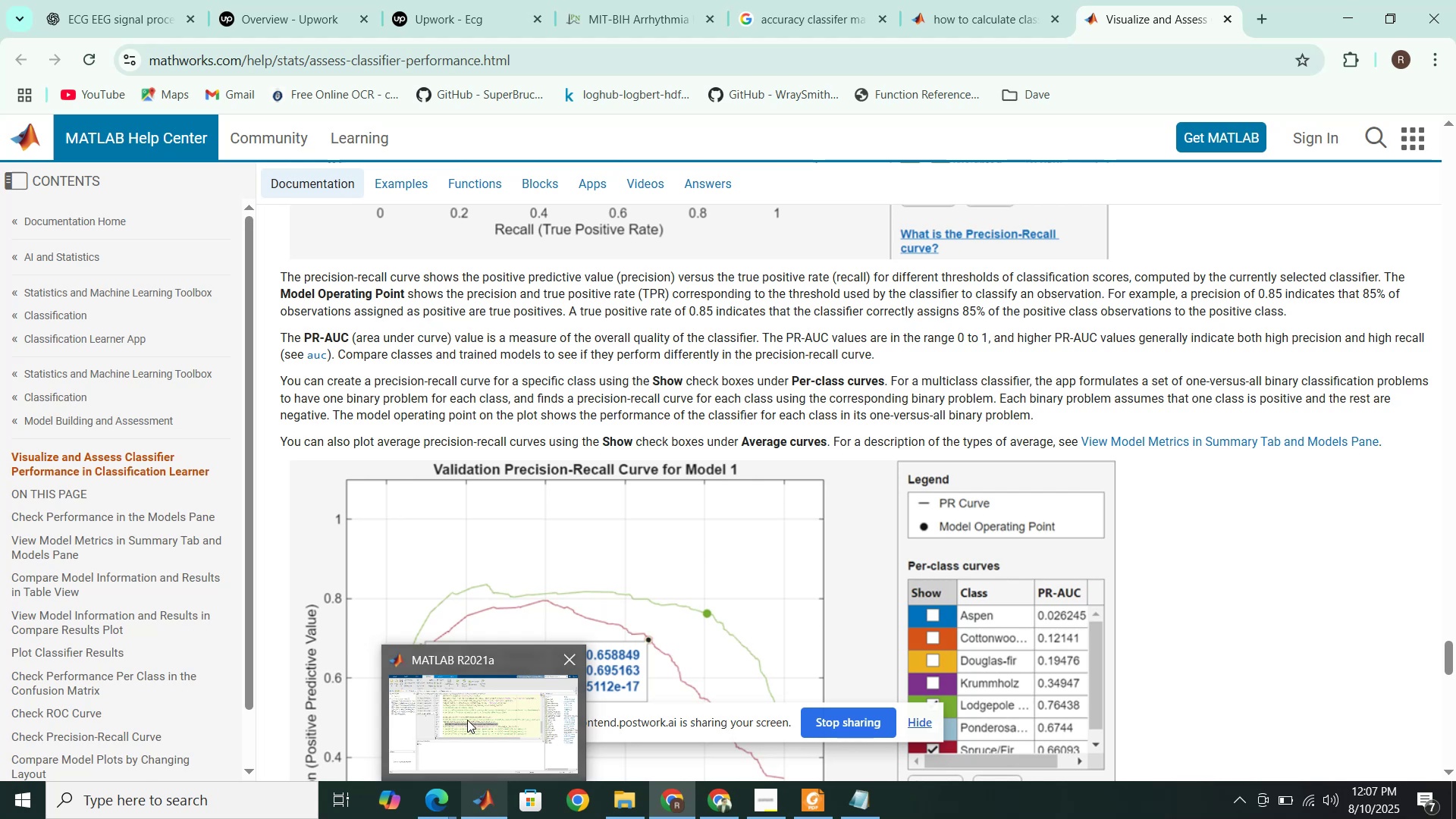 
left_click([467, 720])
 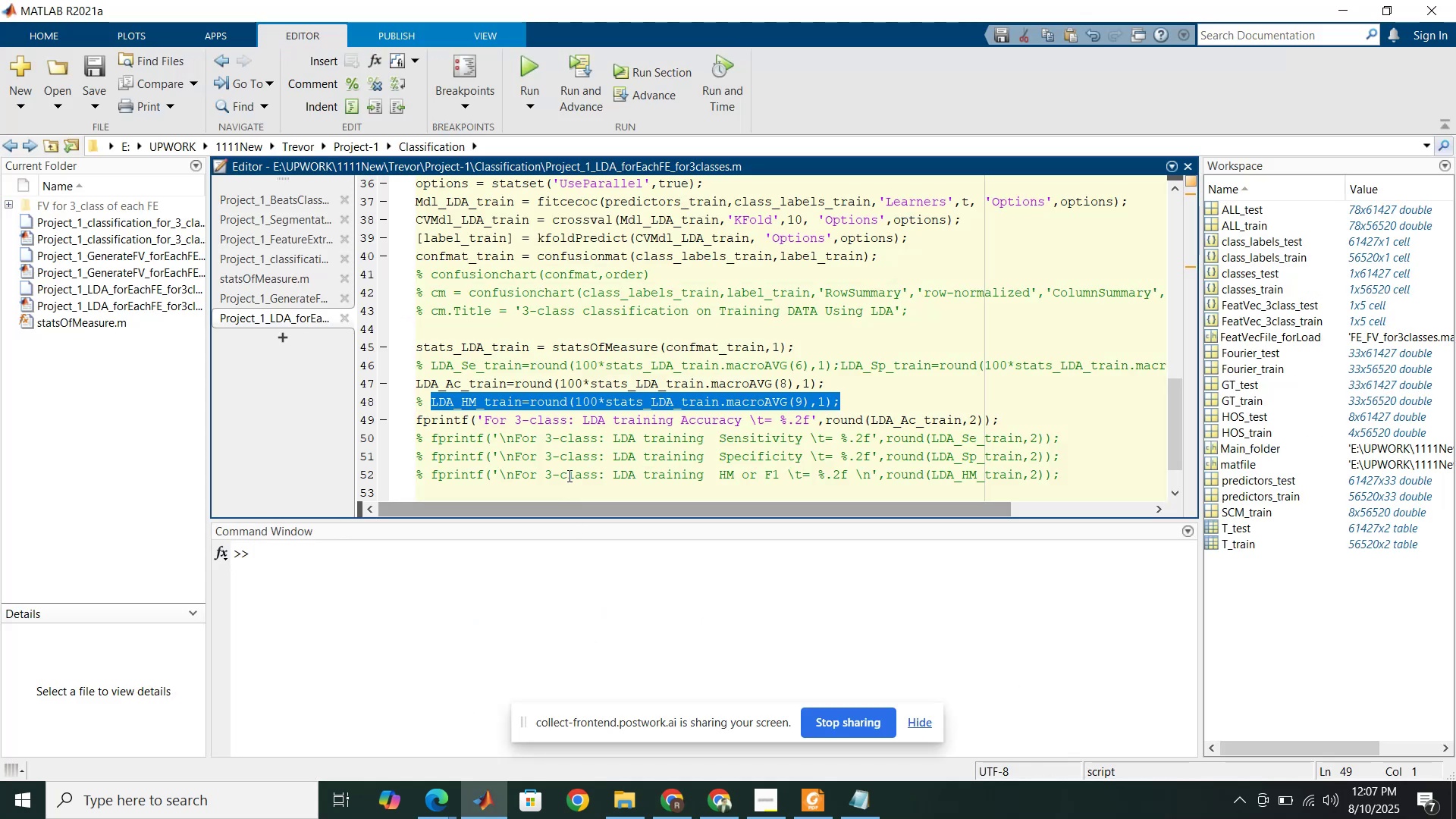 
left_click([562, 460])
 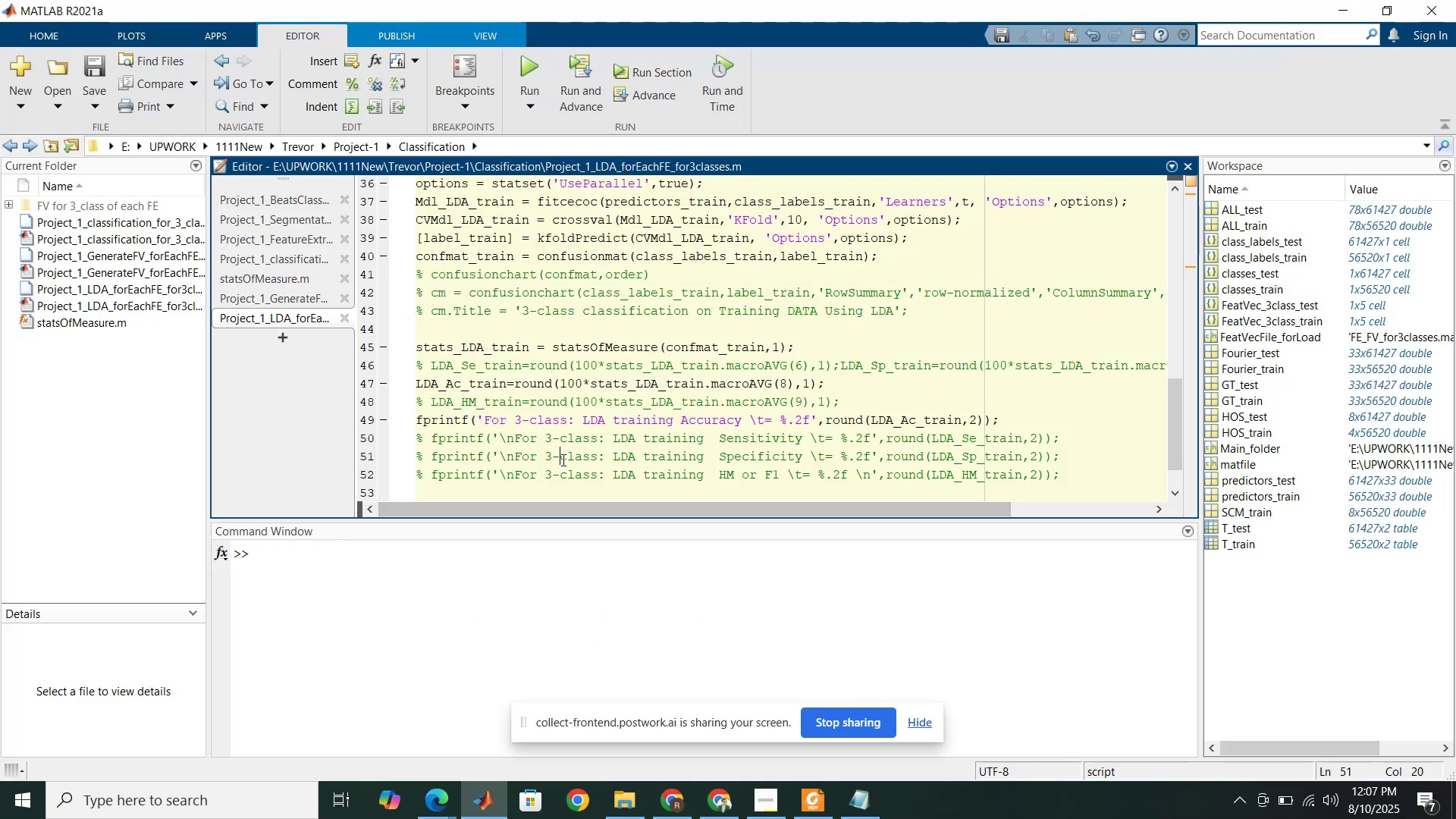 
scroll: coordinate [562, 460], scroll_direction: up, amount: 1.0
 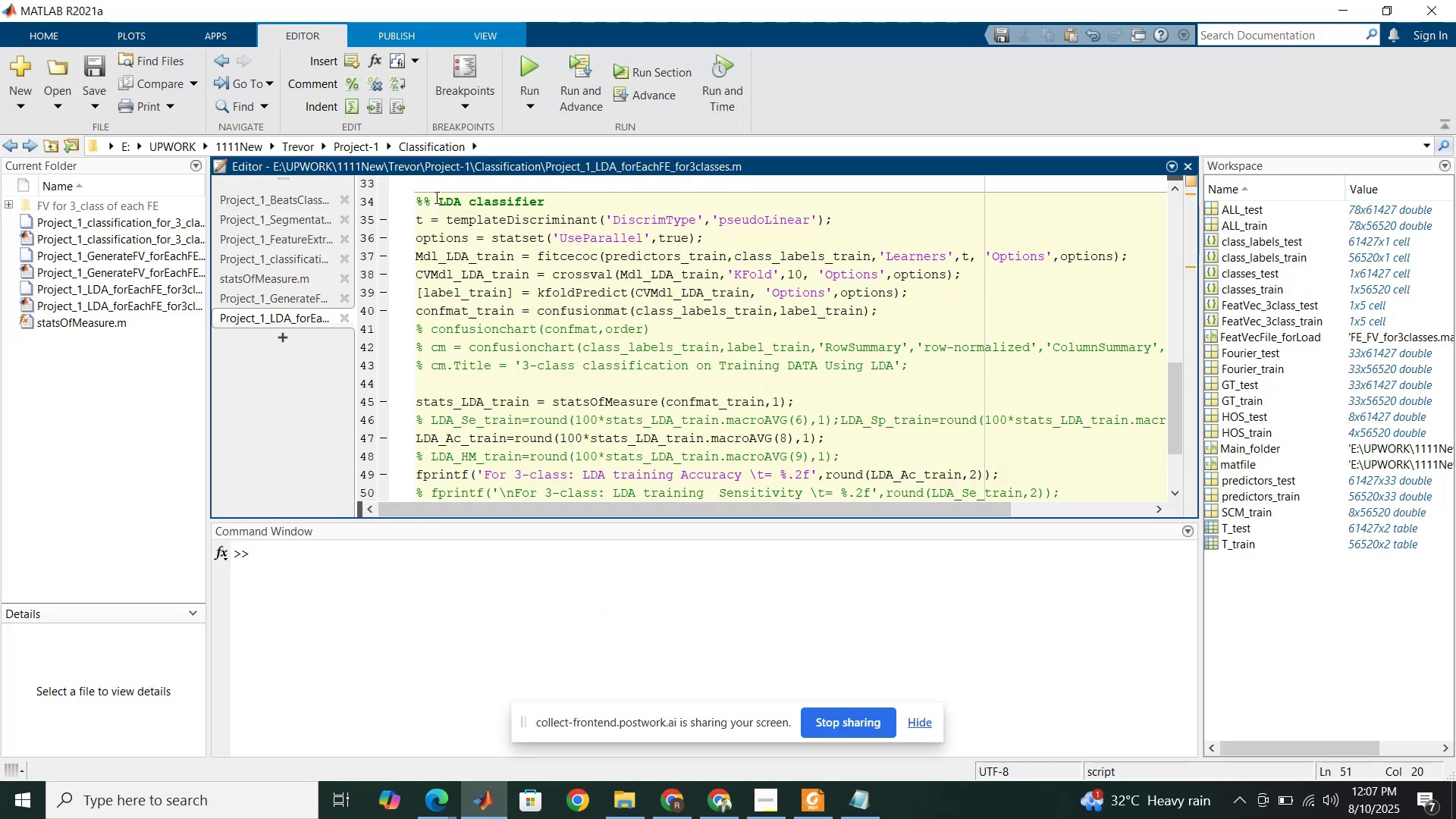 
wait(5.08)
 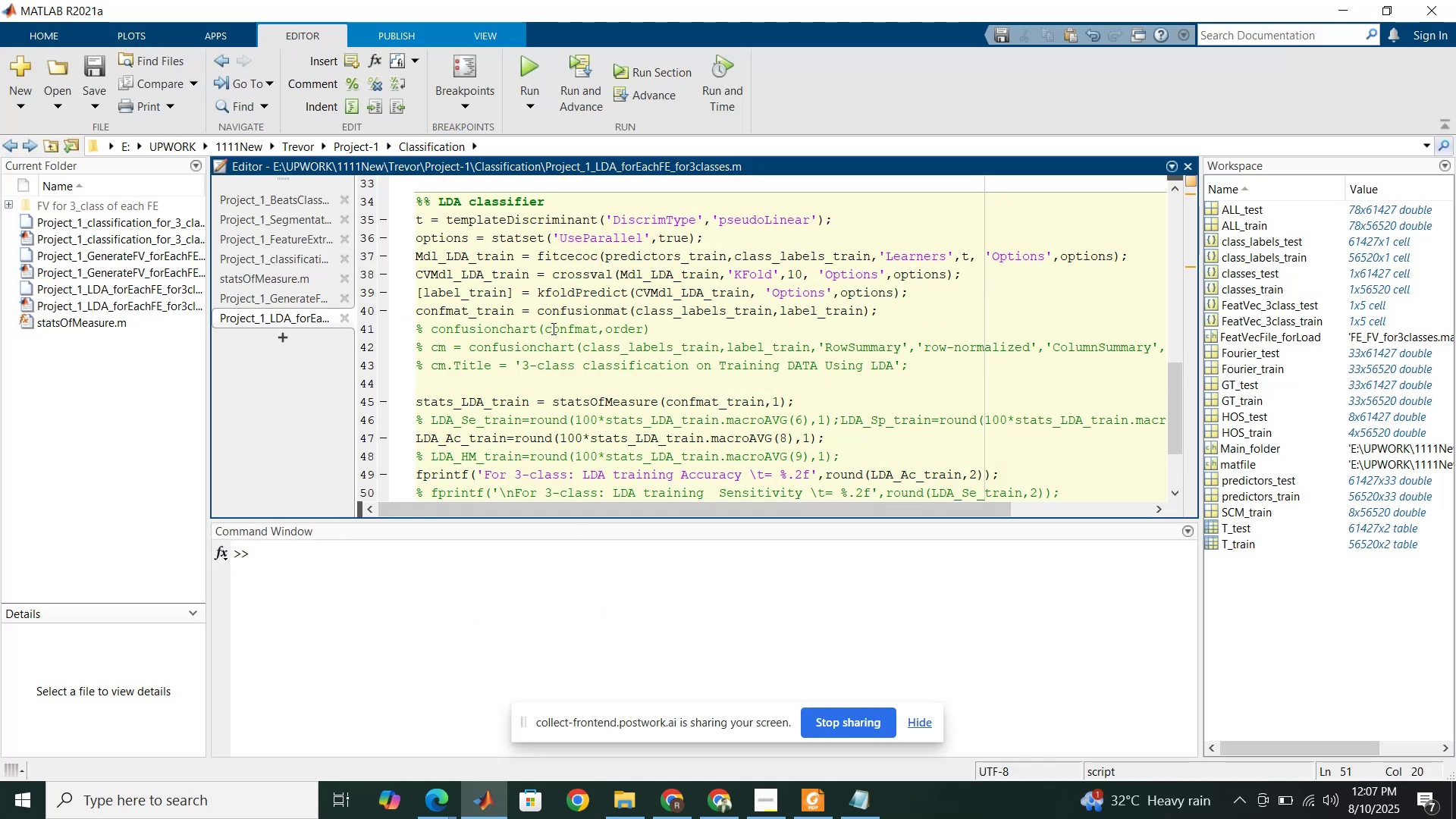 
left_click_drag(start_coordinate=[414, 200], to_coordinate=[469, 458])
 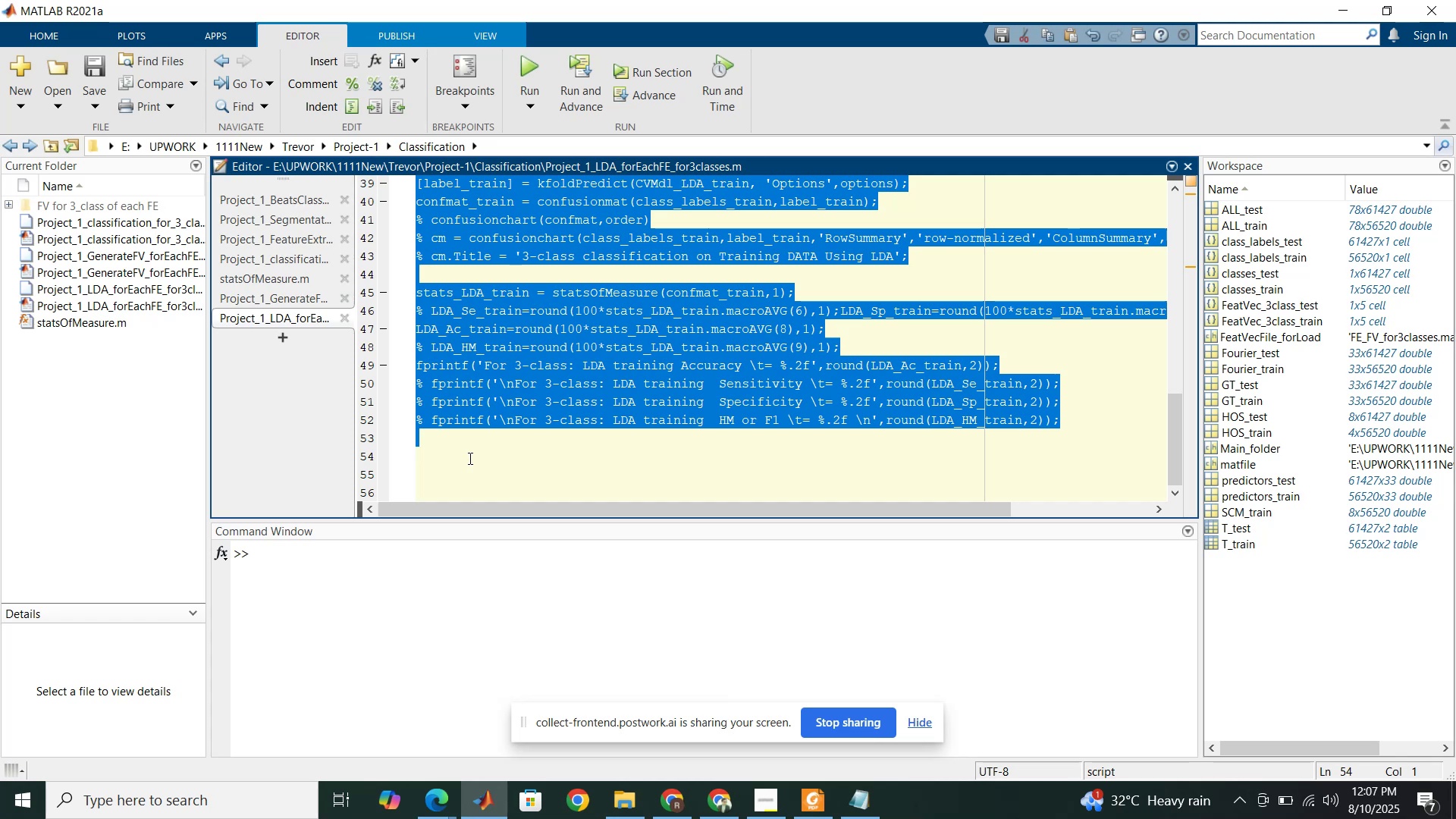 
scroll: coordinate [471, 442], scroll_direction: down, amount: 2.0
 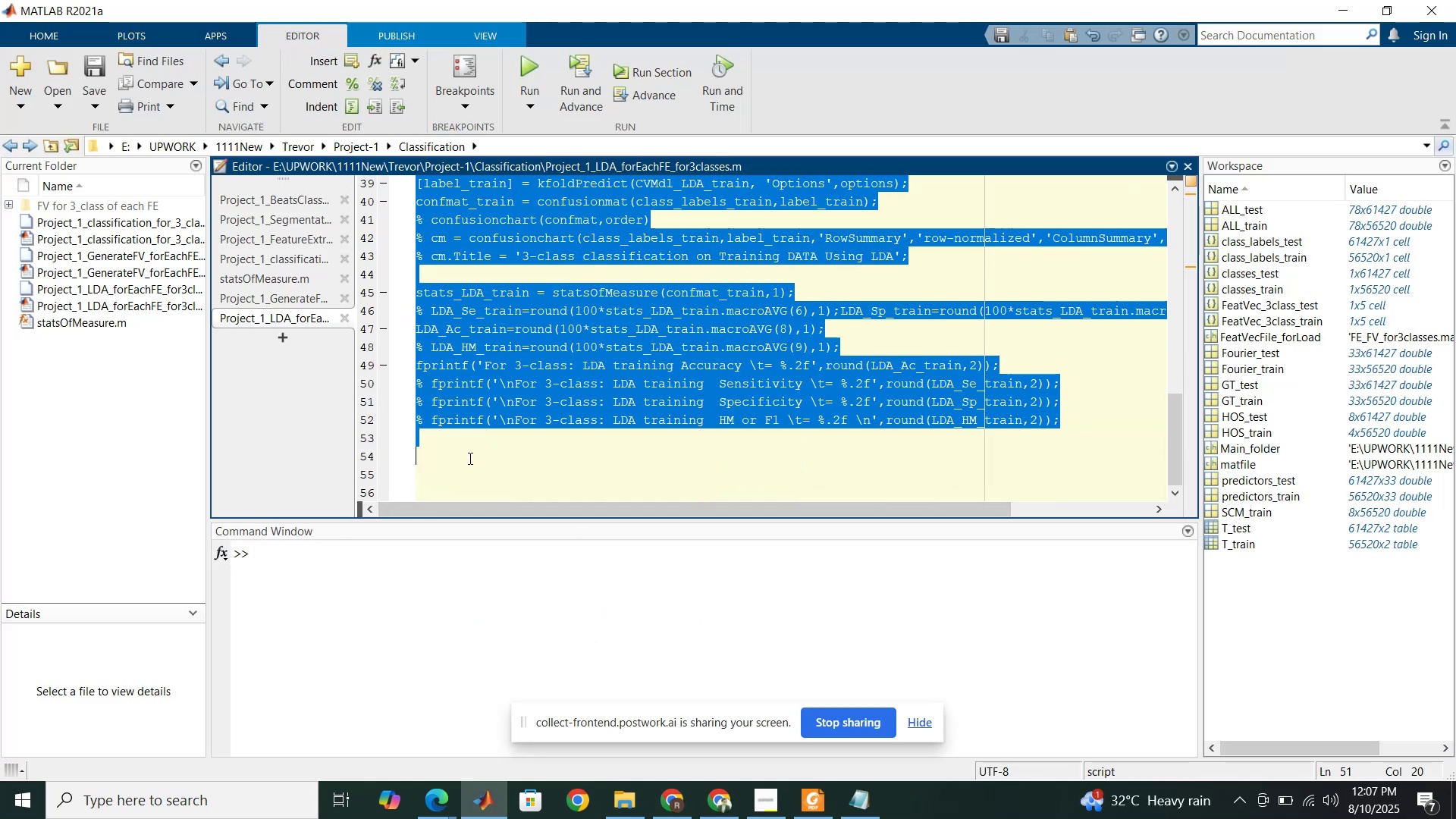 
key(Control+C)
 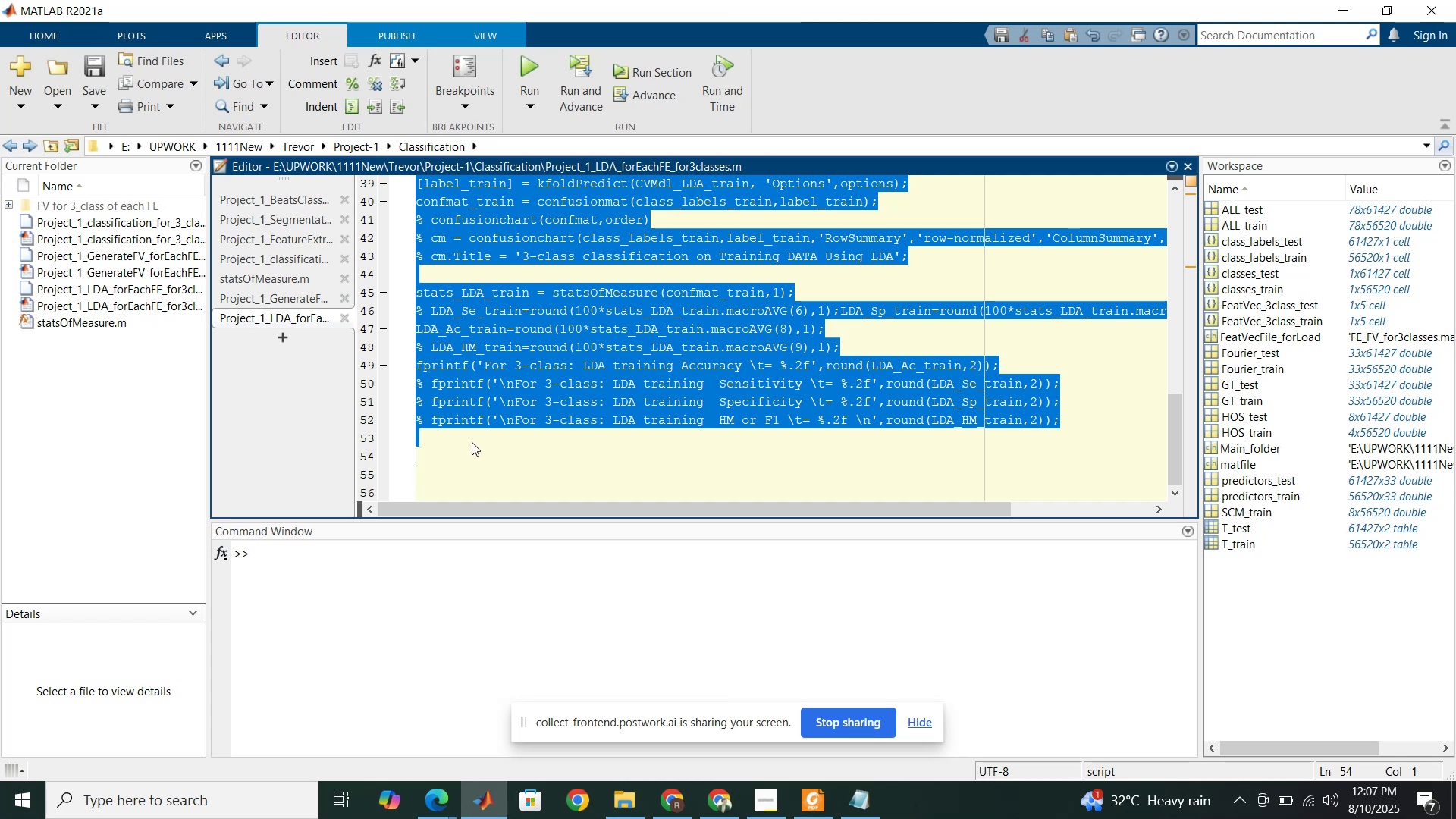 
left_click([472, 442])
 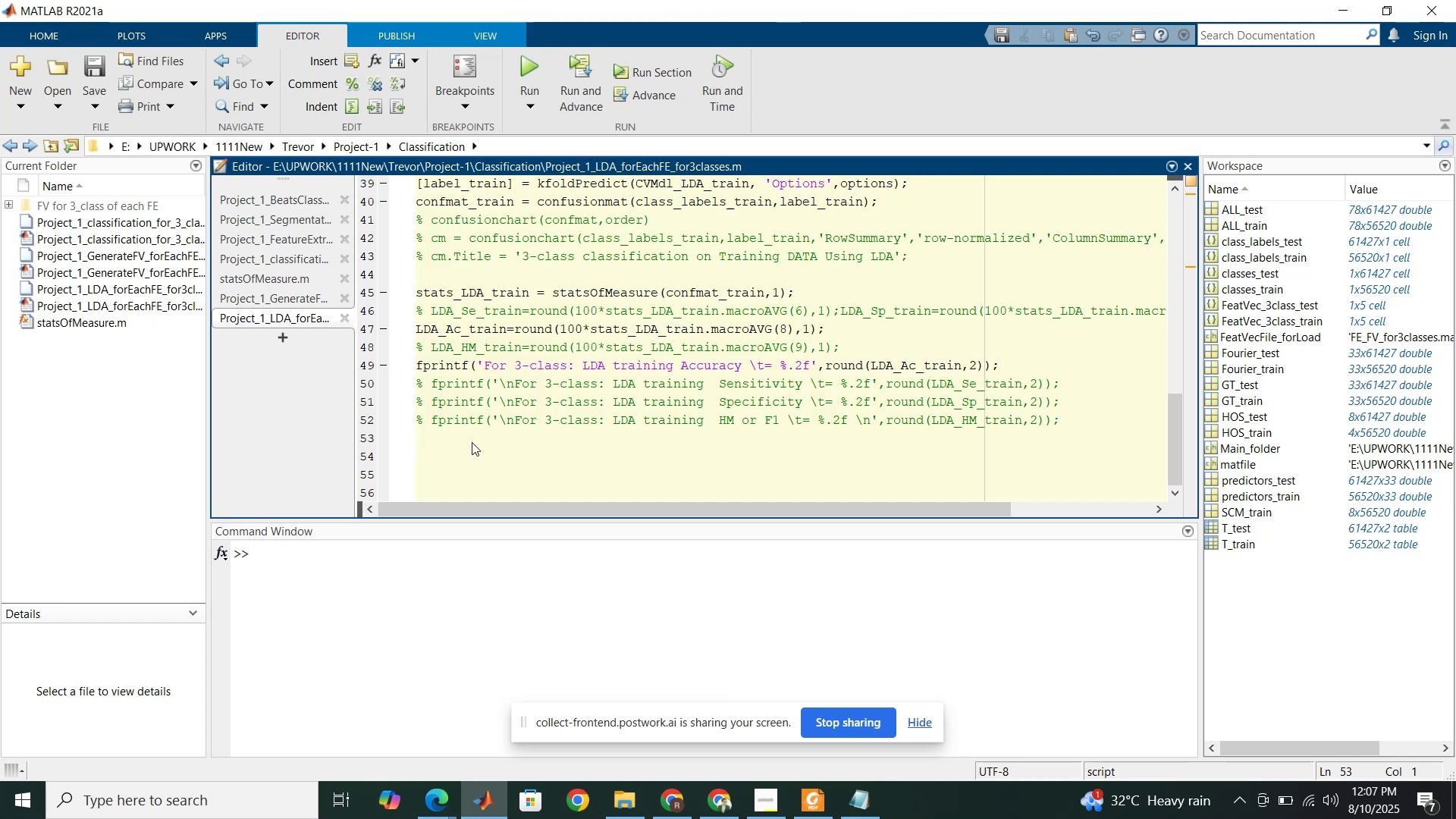 
key(Control+V)
 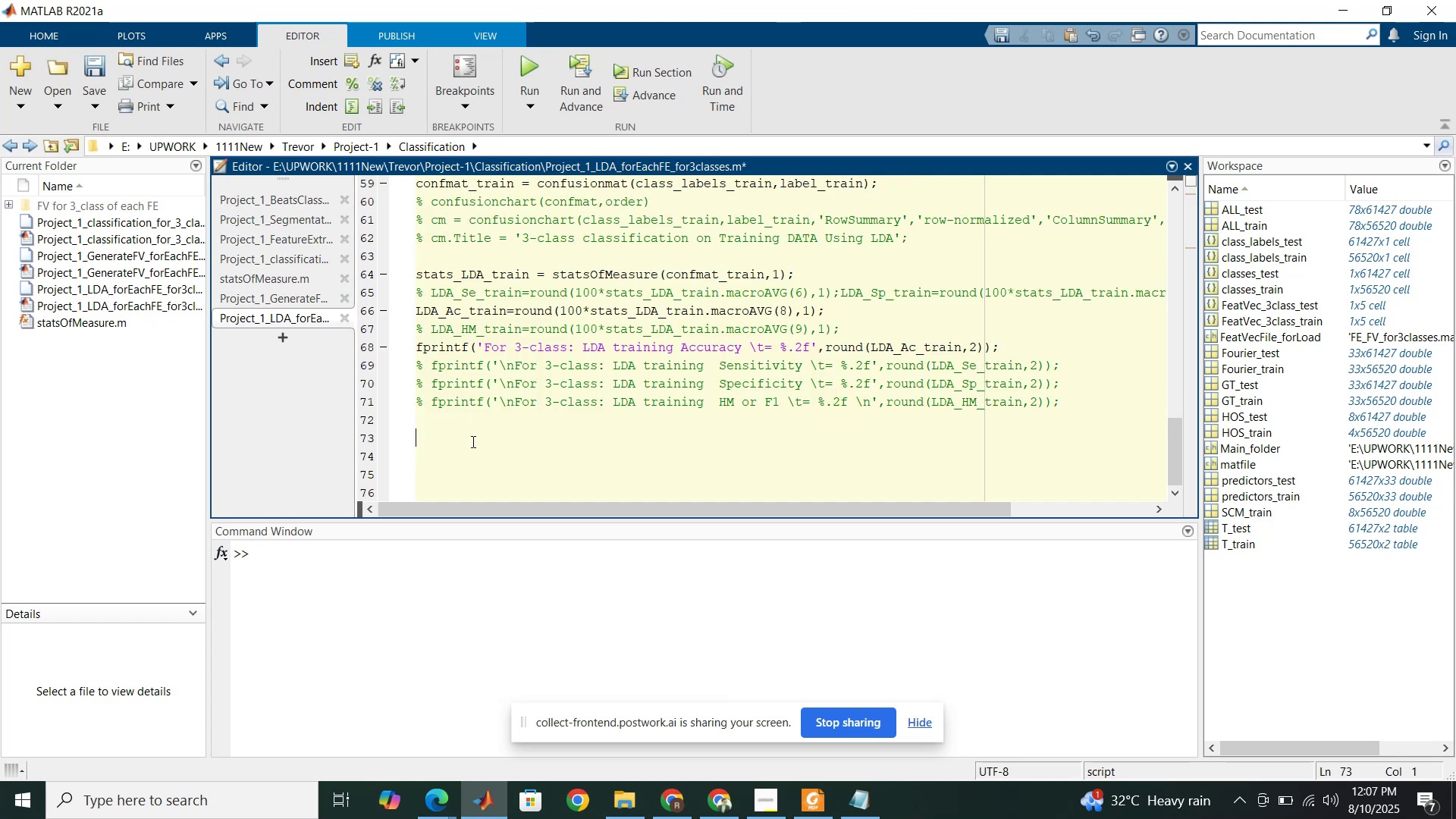 
scroll: coordinate [472, 441], scroll_direction: up, amount: 4.0
 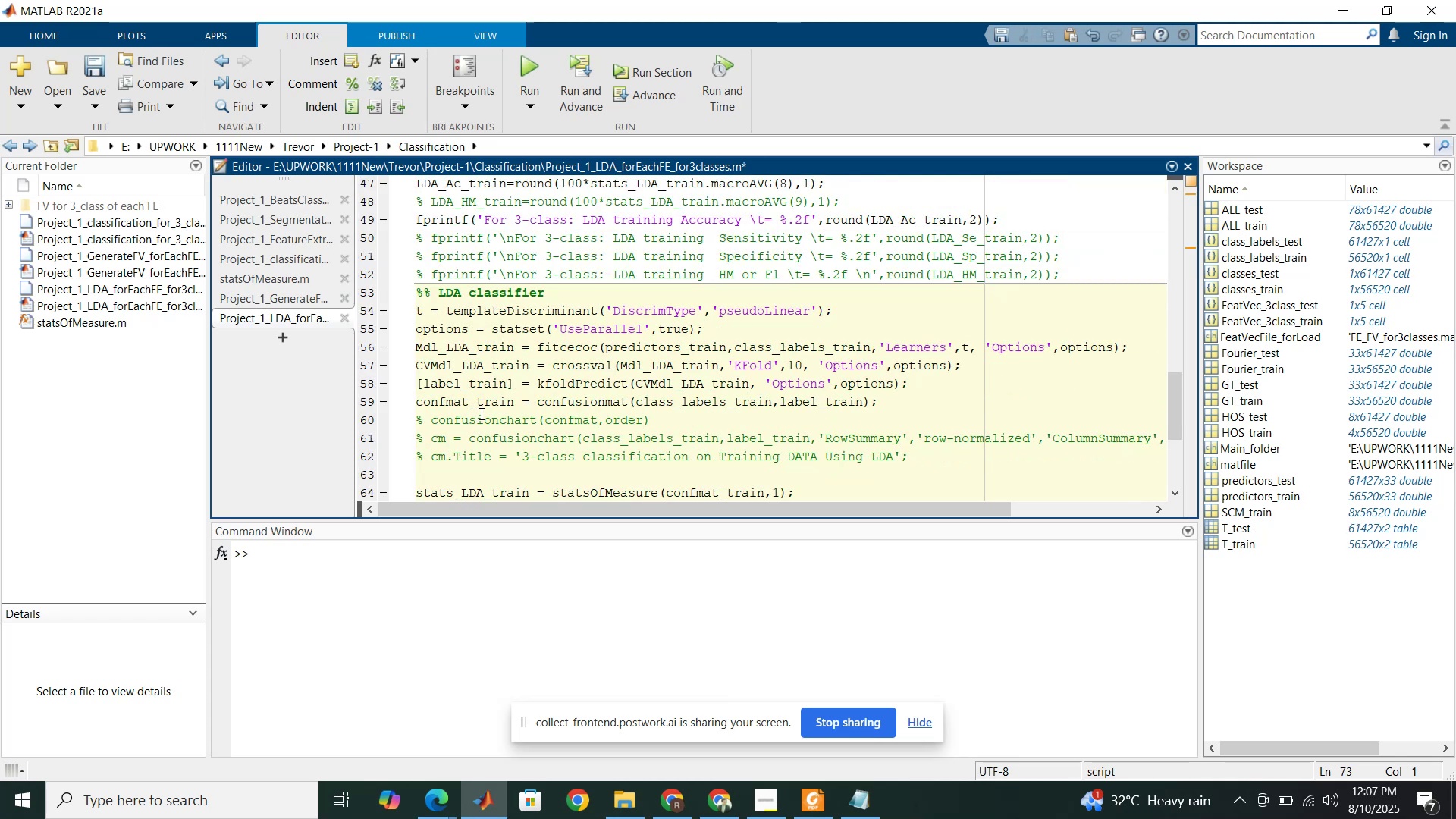 
left_click_drag(start_coordinate=[416, 419], to_coordinate=[415, 479])
 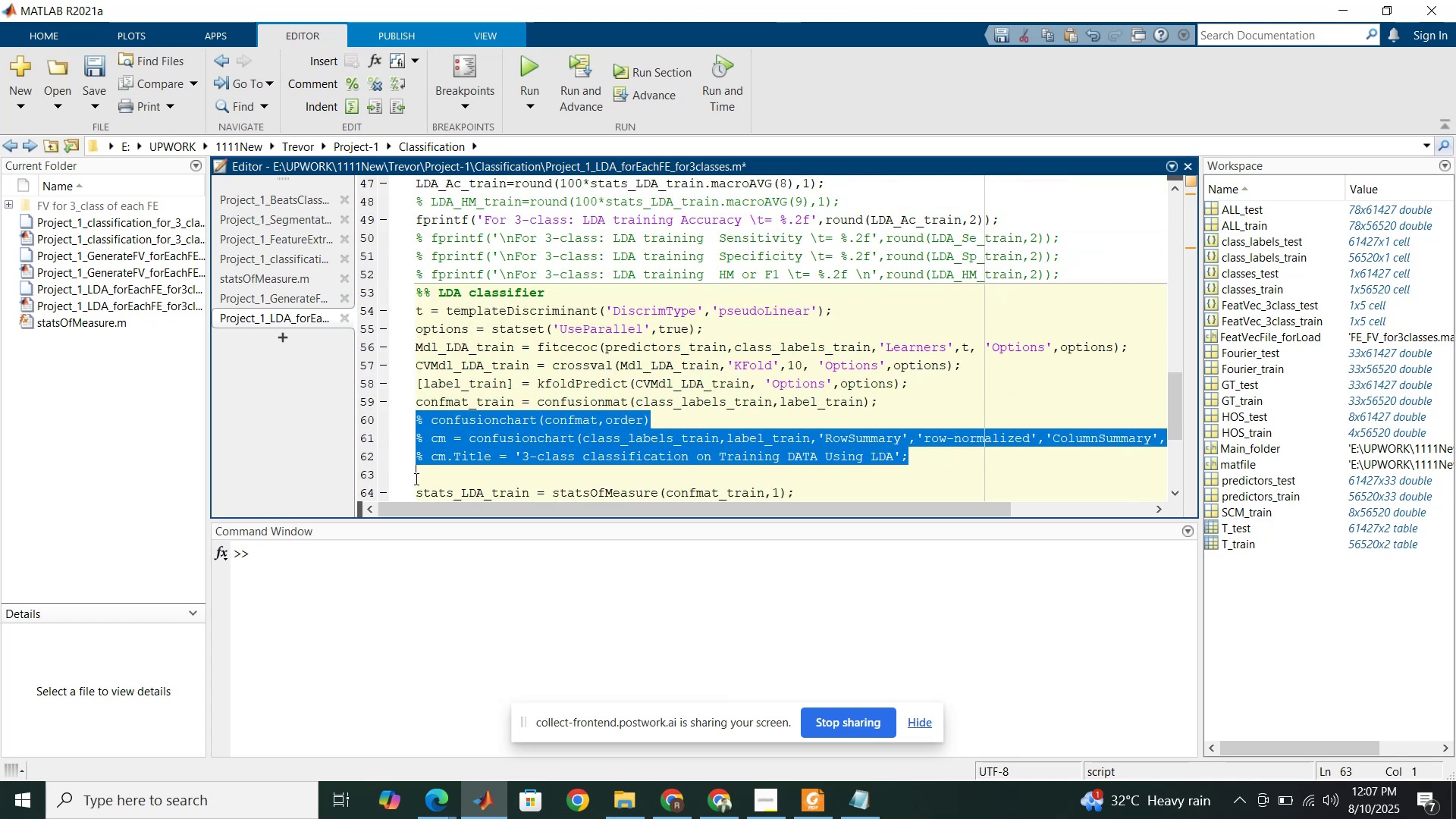 
key(Delete)
 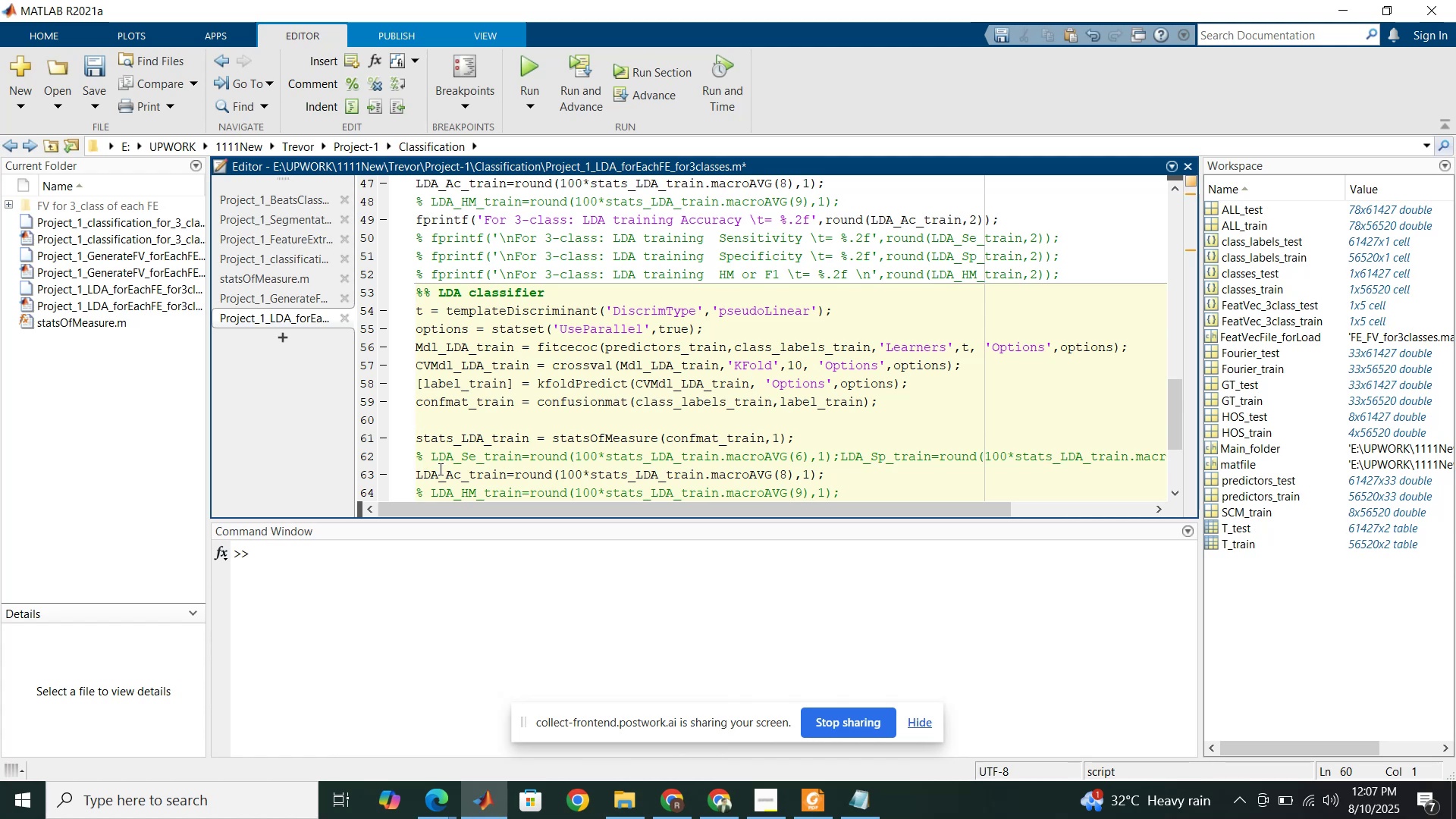 
key(Delete)
 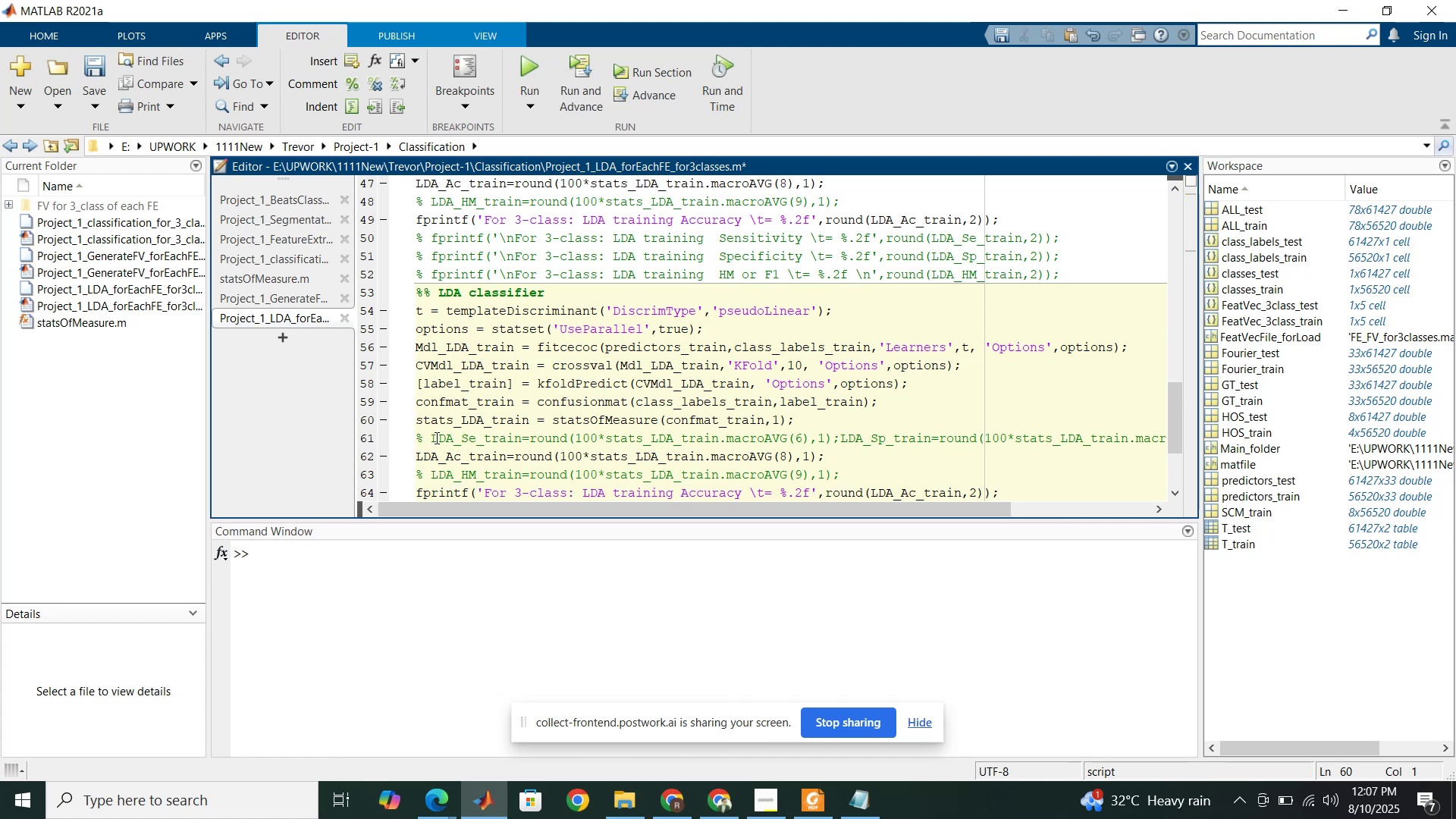 
double_click([435, 438])
 